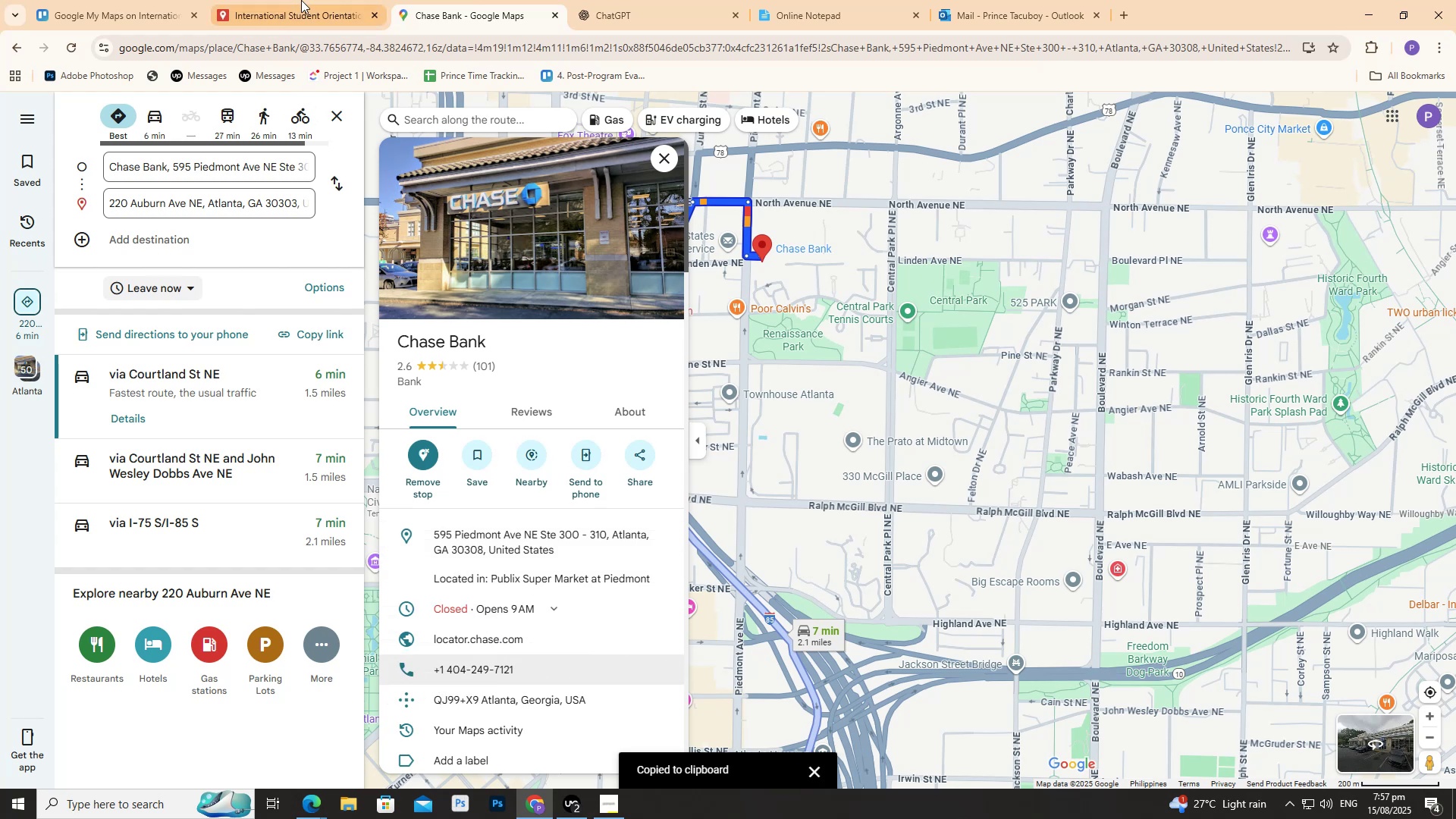 
double_click([299, 0])
 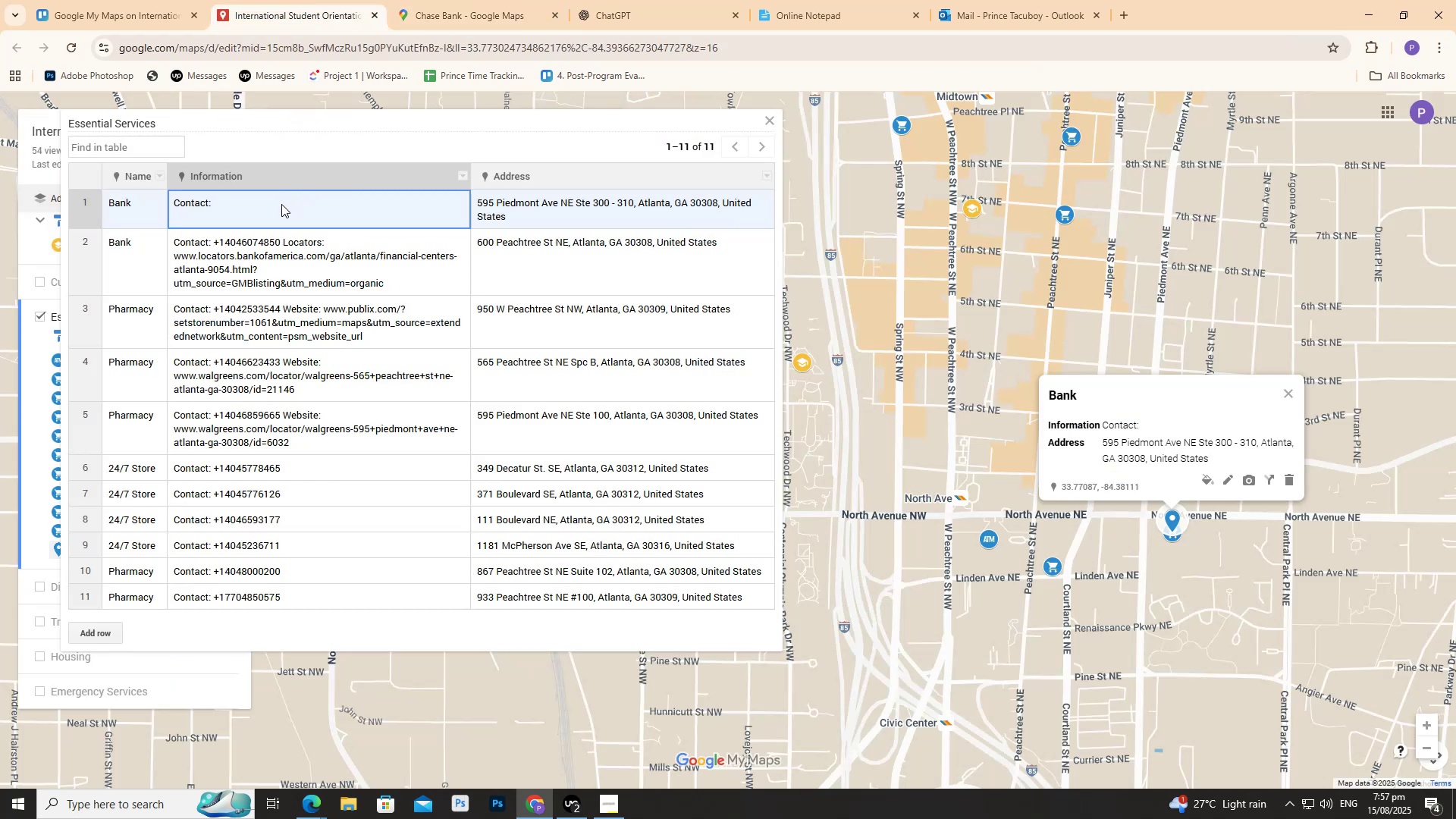 
double_click([281, 204])
 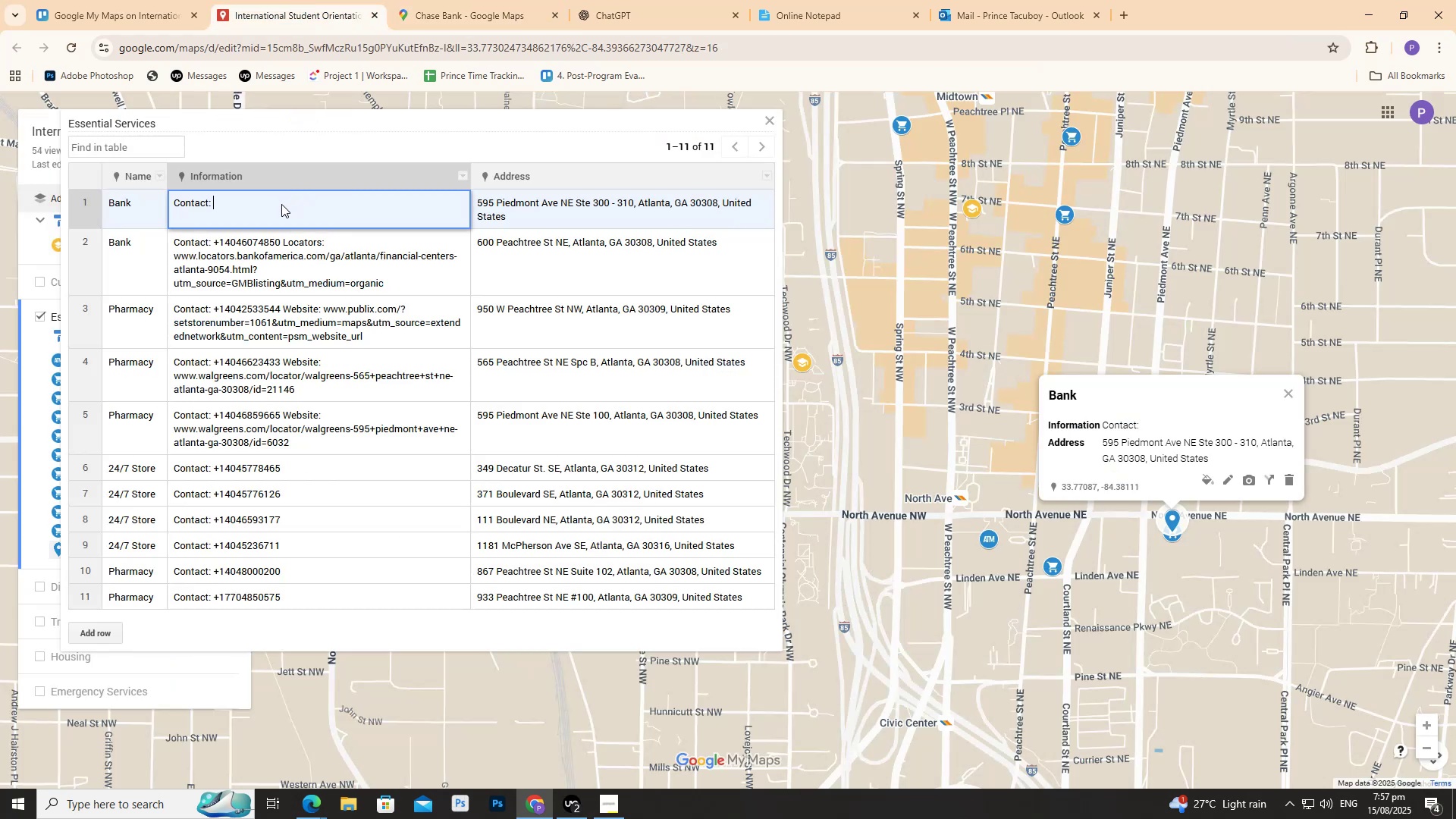 
key(Space)
 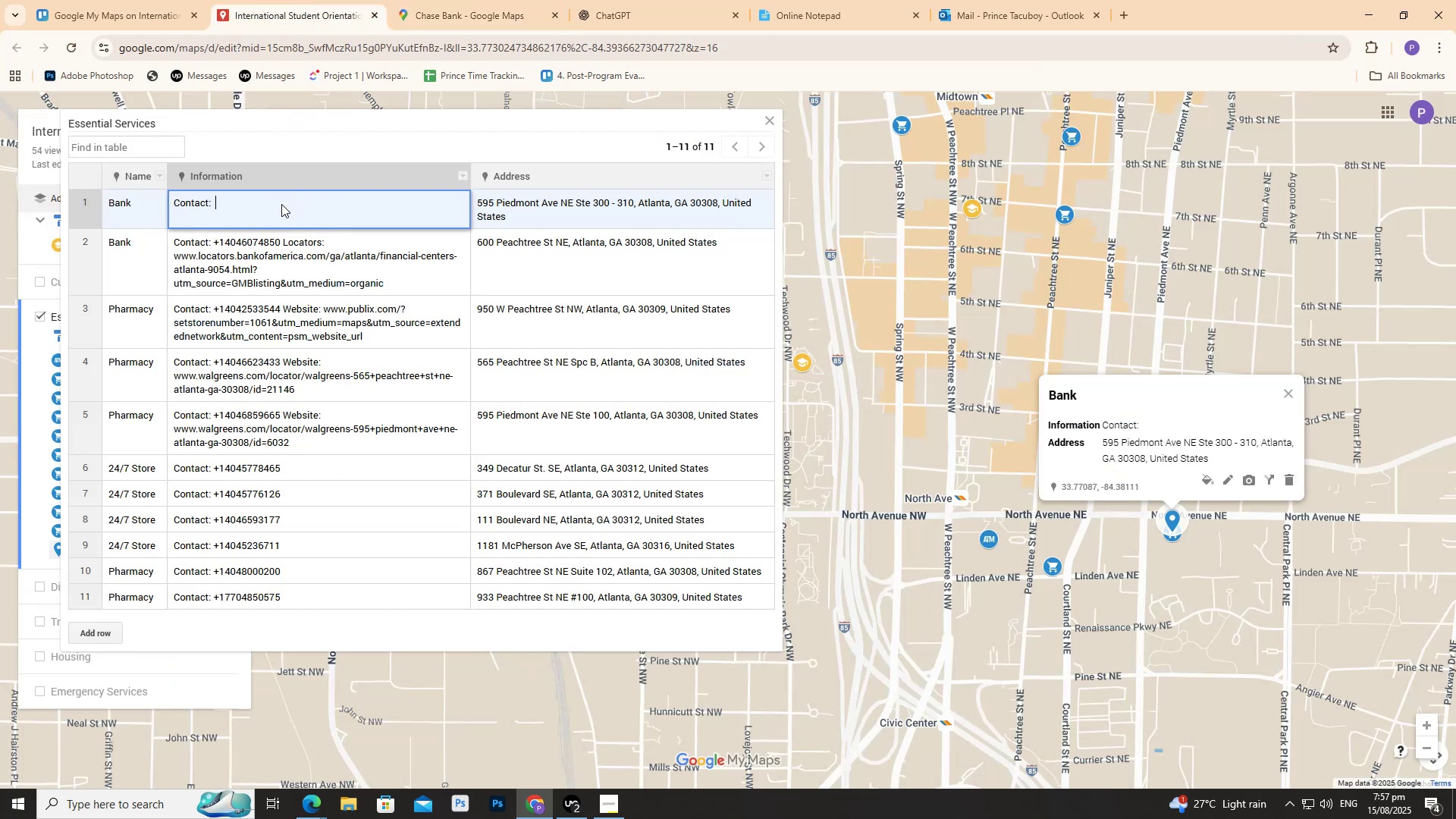 
key(Control+ControlLeft)
 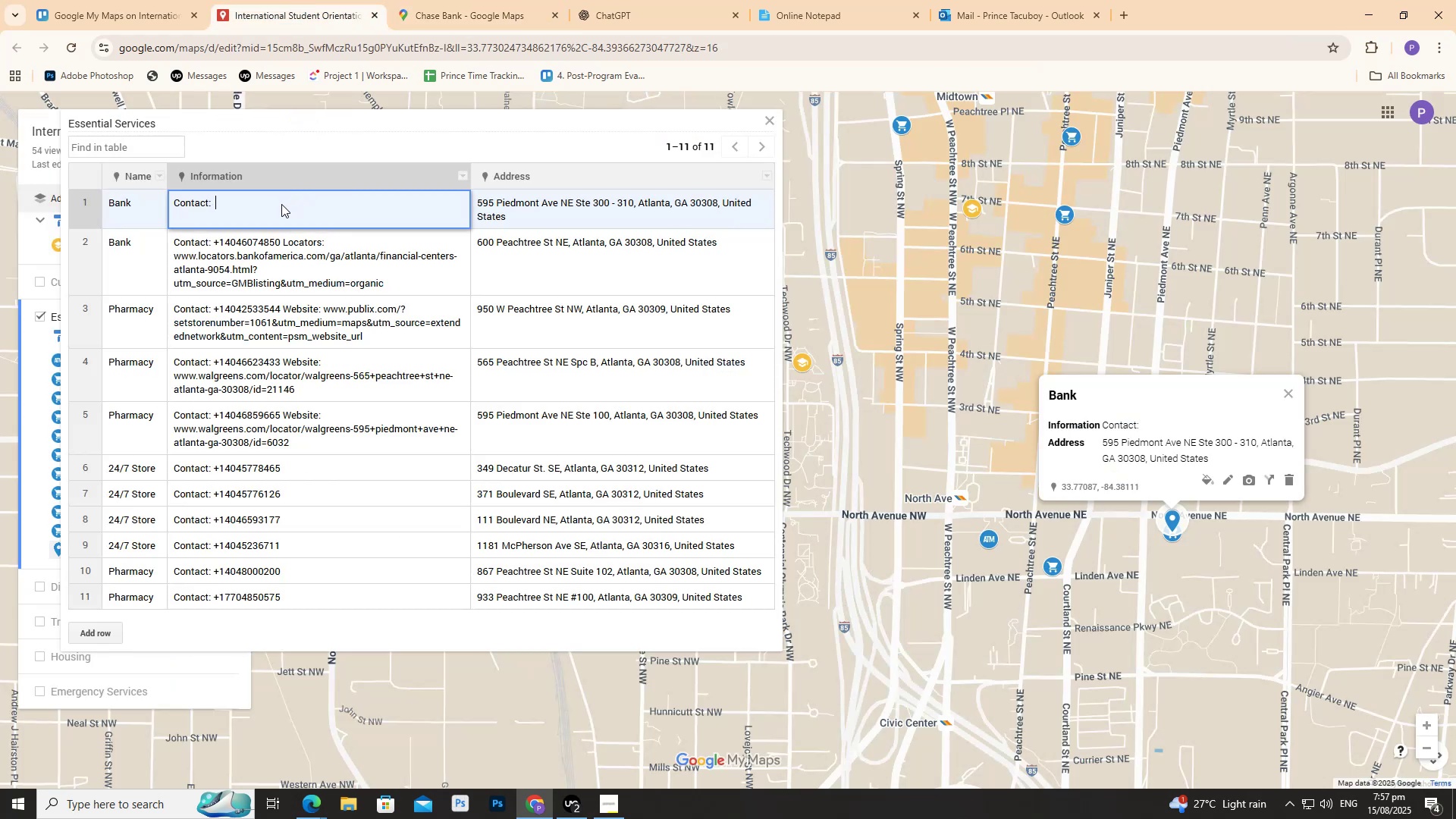 
key(Control+V)
 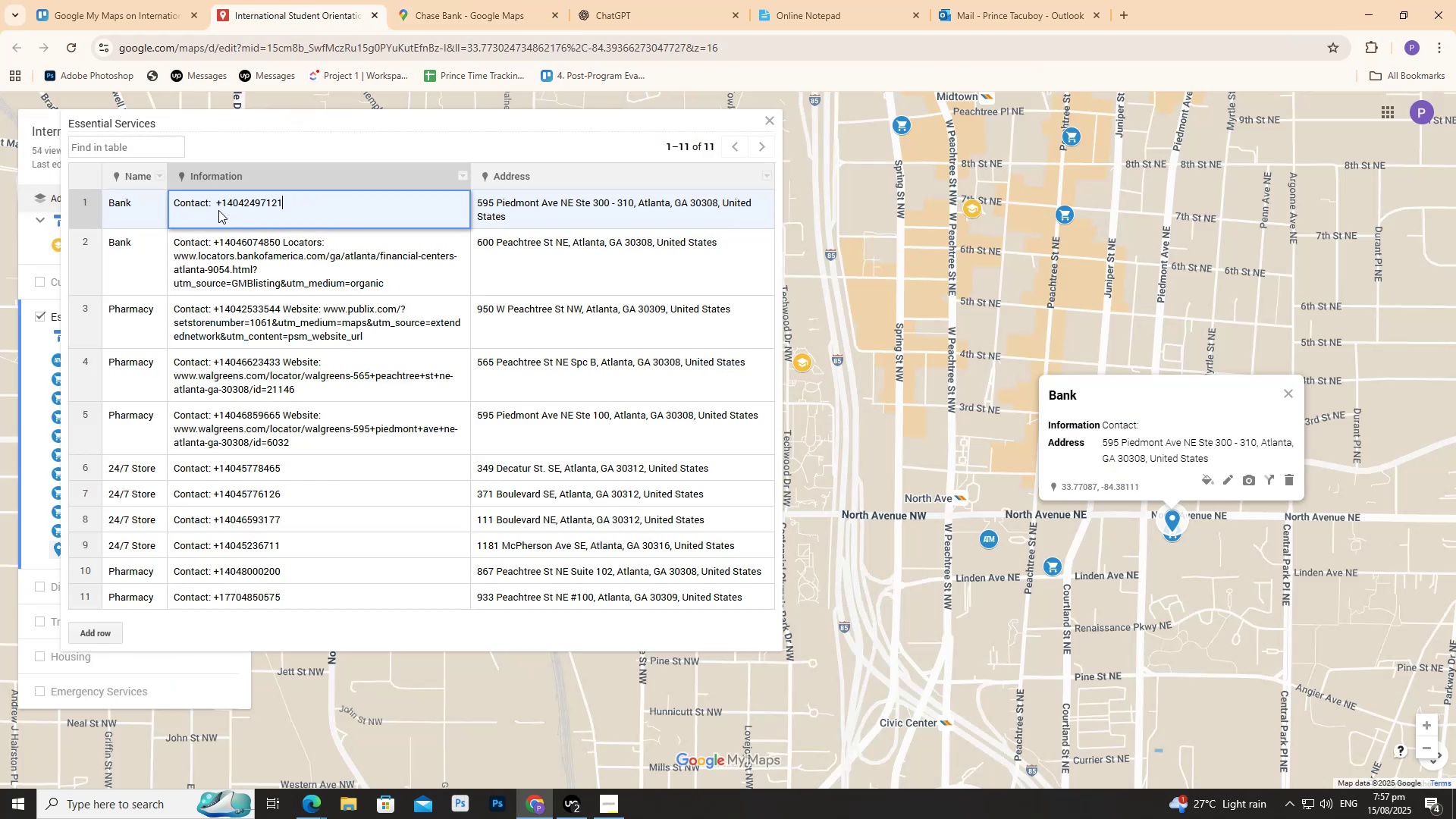 
left_click([218, 209])
 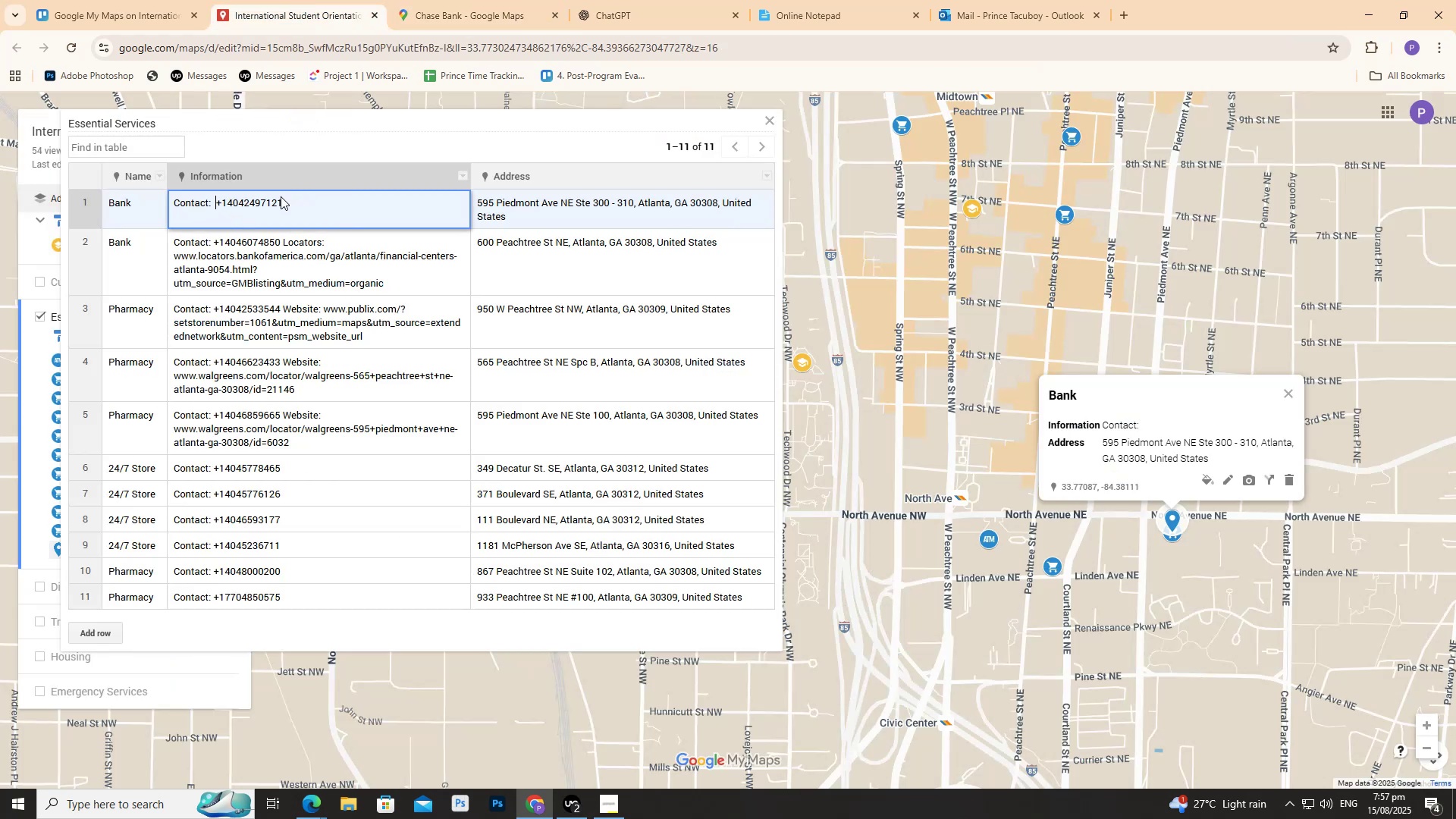 
key(Backspace)
 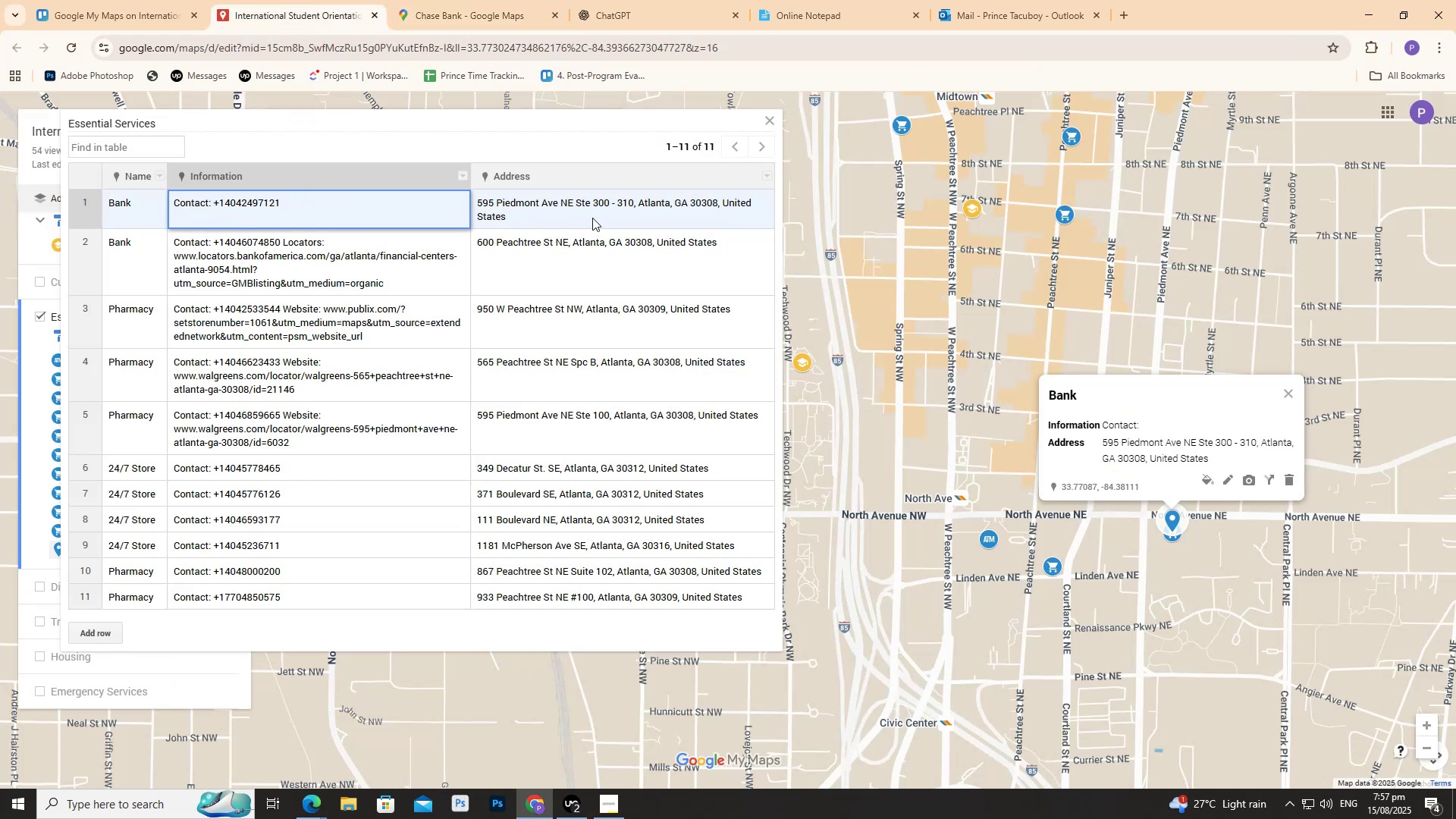 
key(Backspace)
 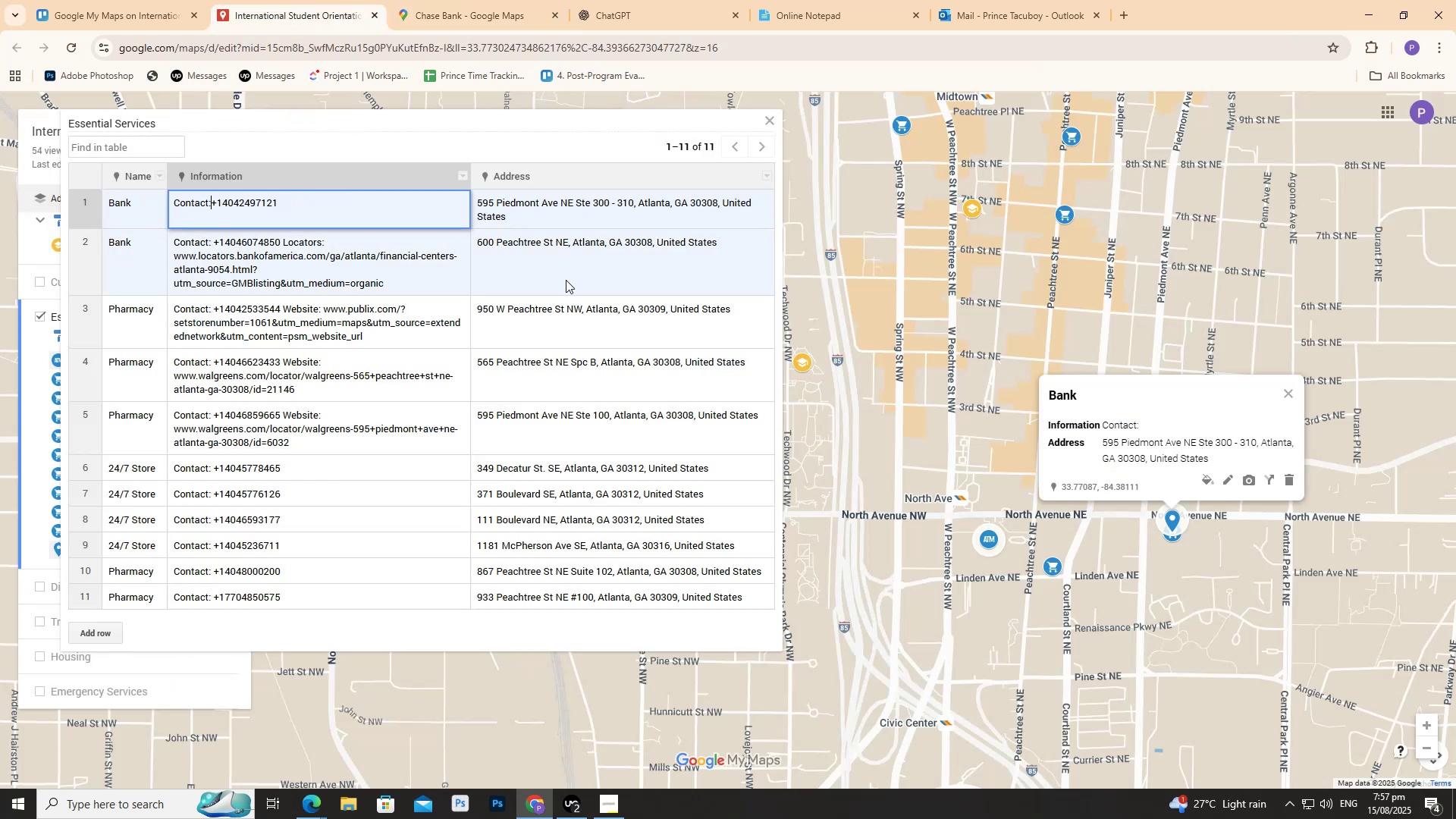 
key(Space)
 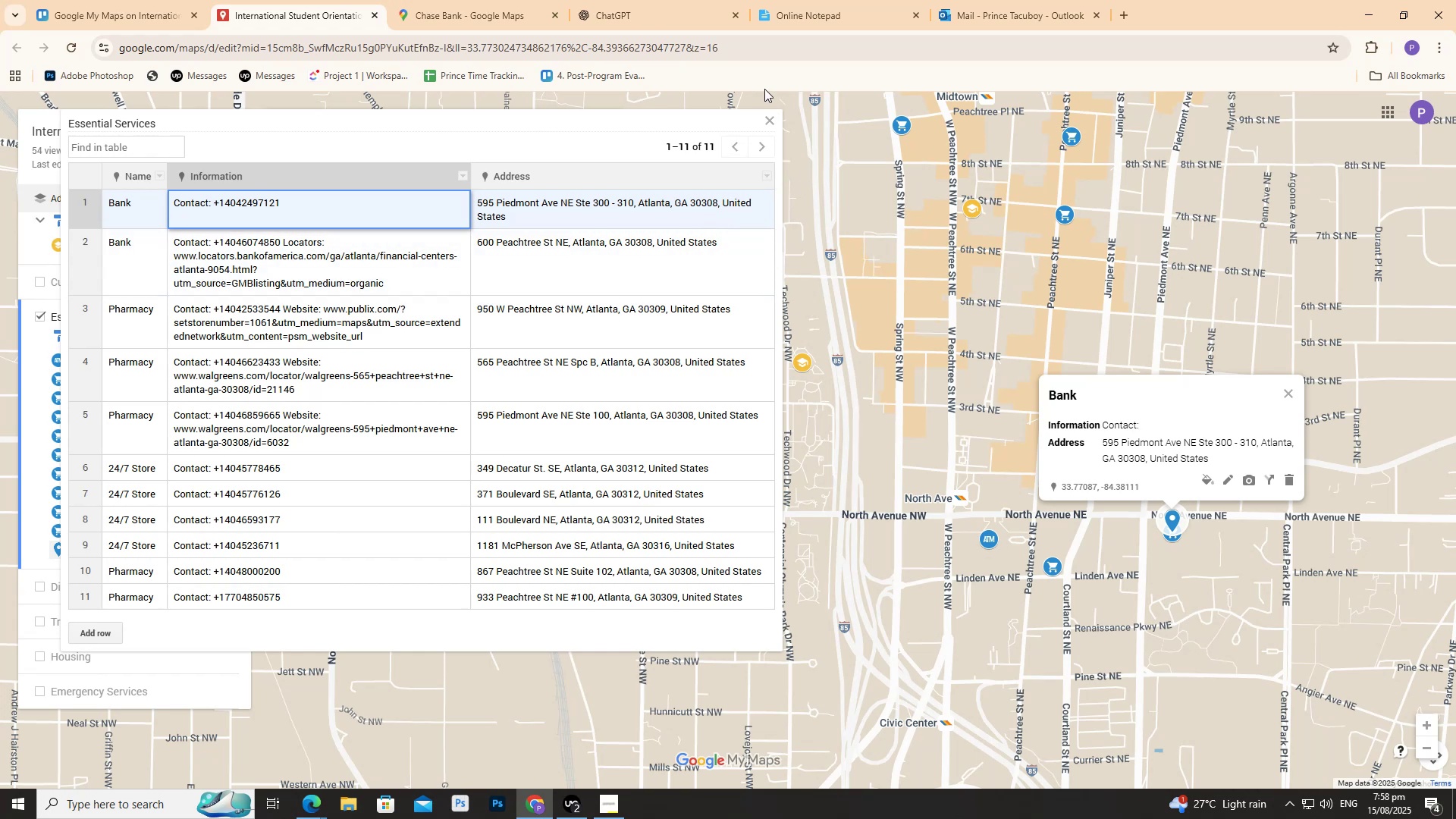 
wait(10.26)
 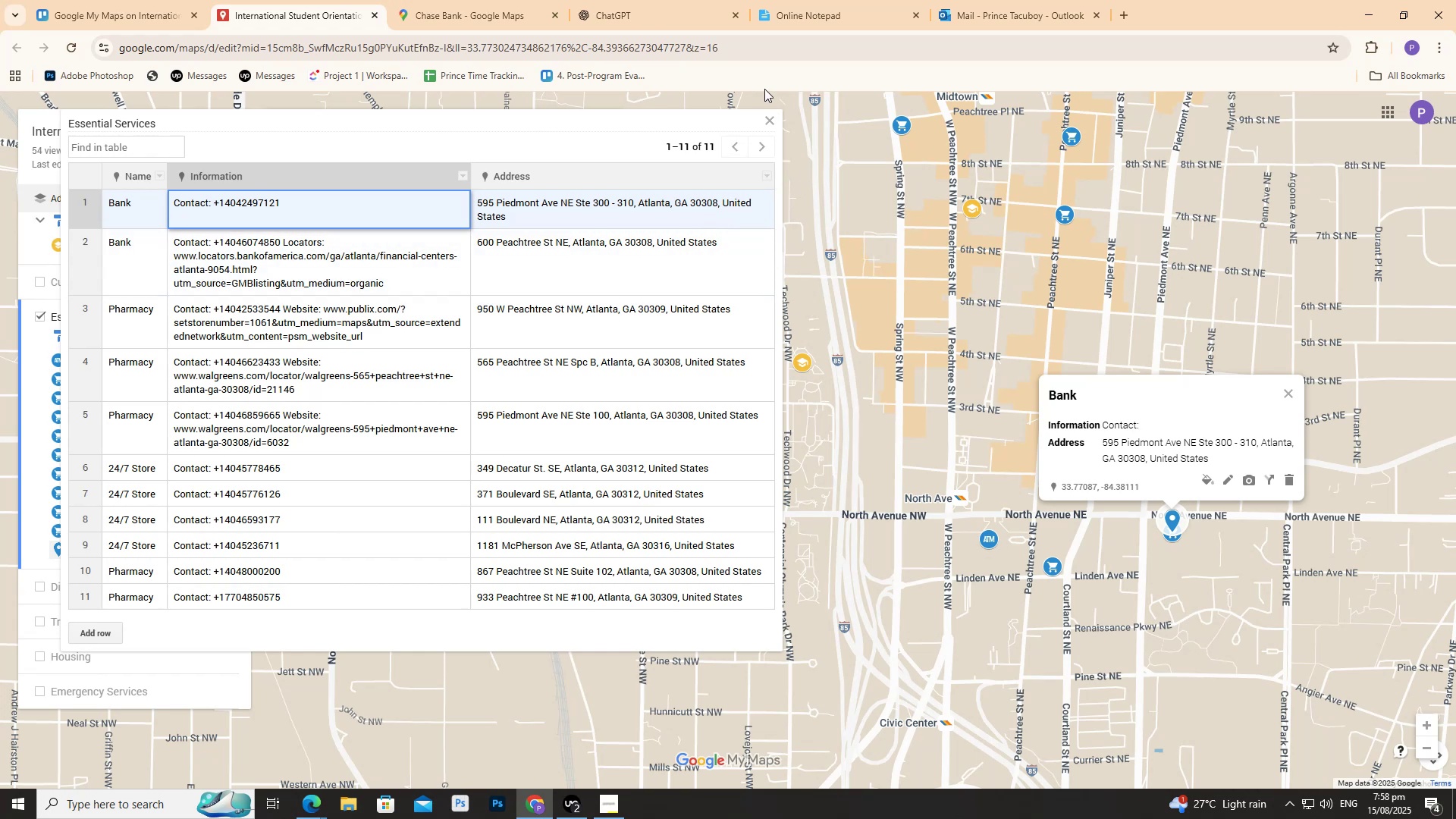 
left_click([774, 124])
 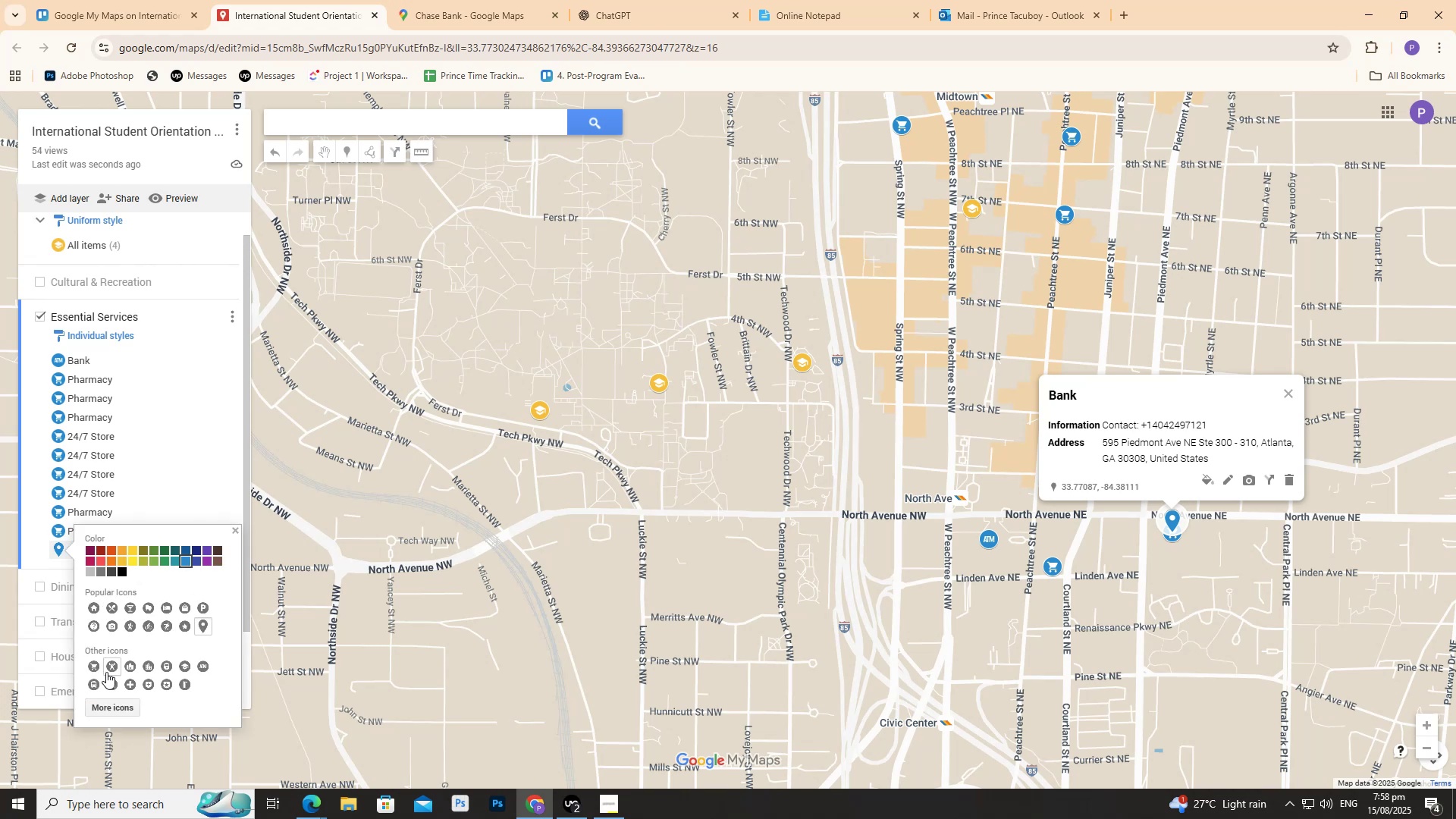 
wait(5.67)
 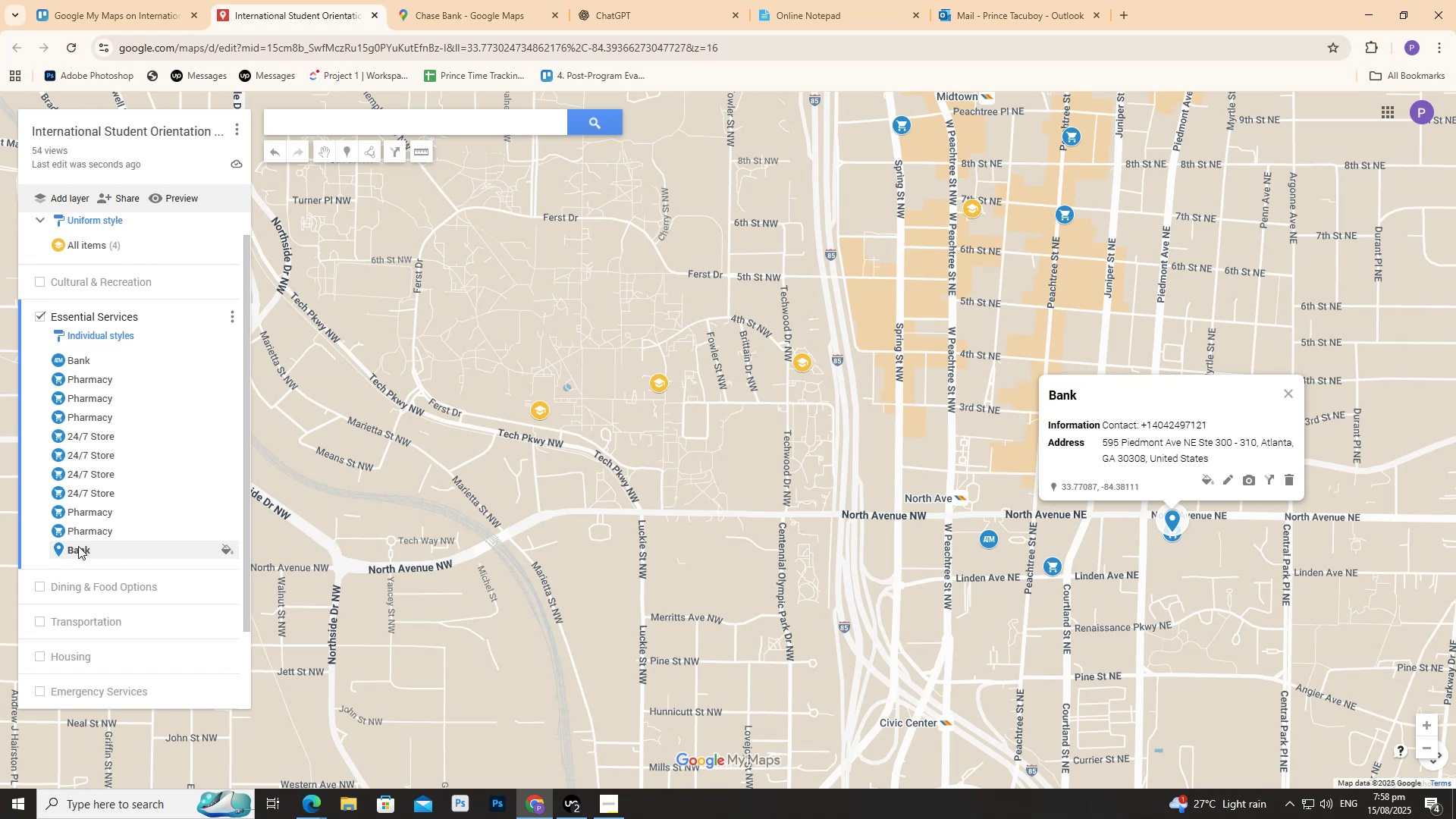 
left_click([199, 661])
 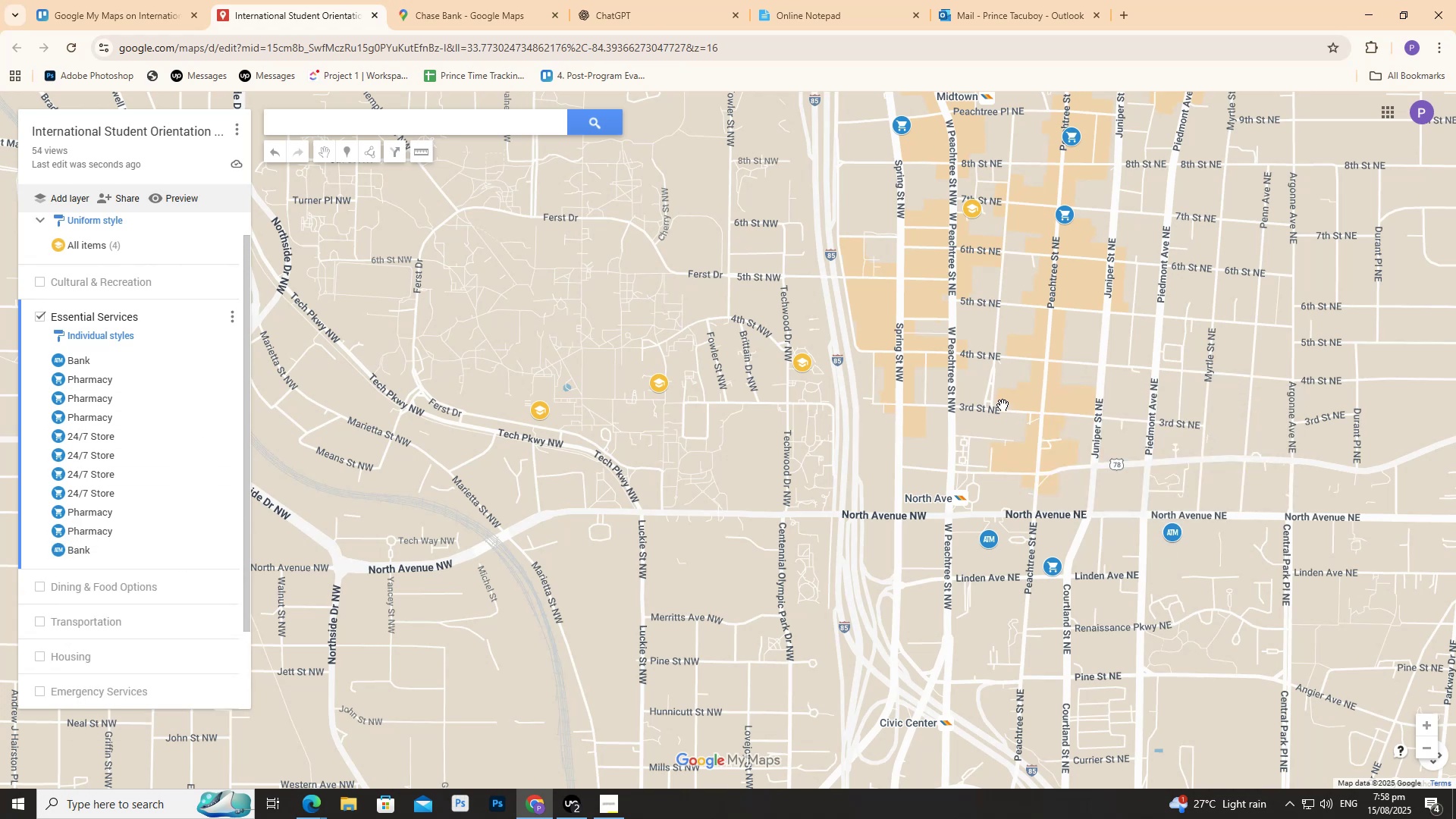 
wait(5.16)
 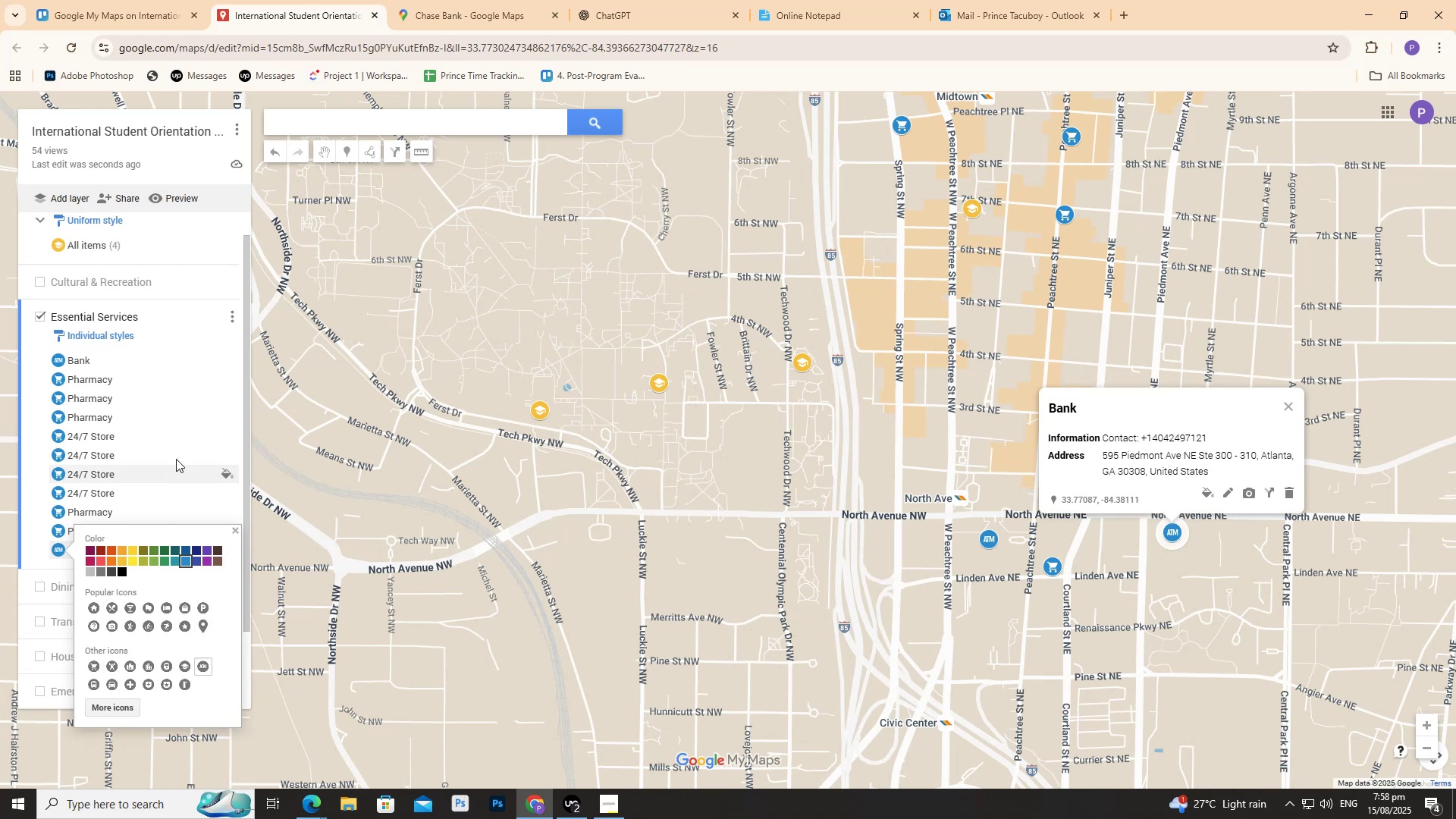 
left_click([506, 0])
 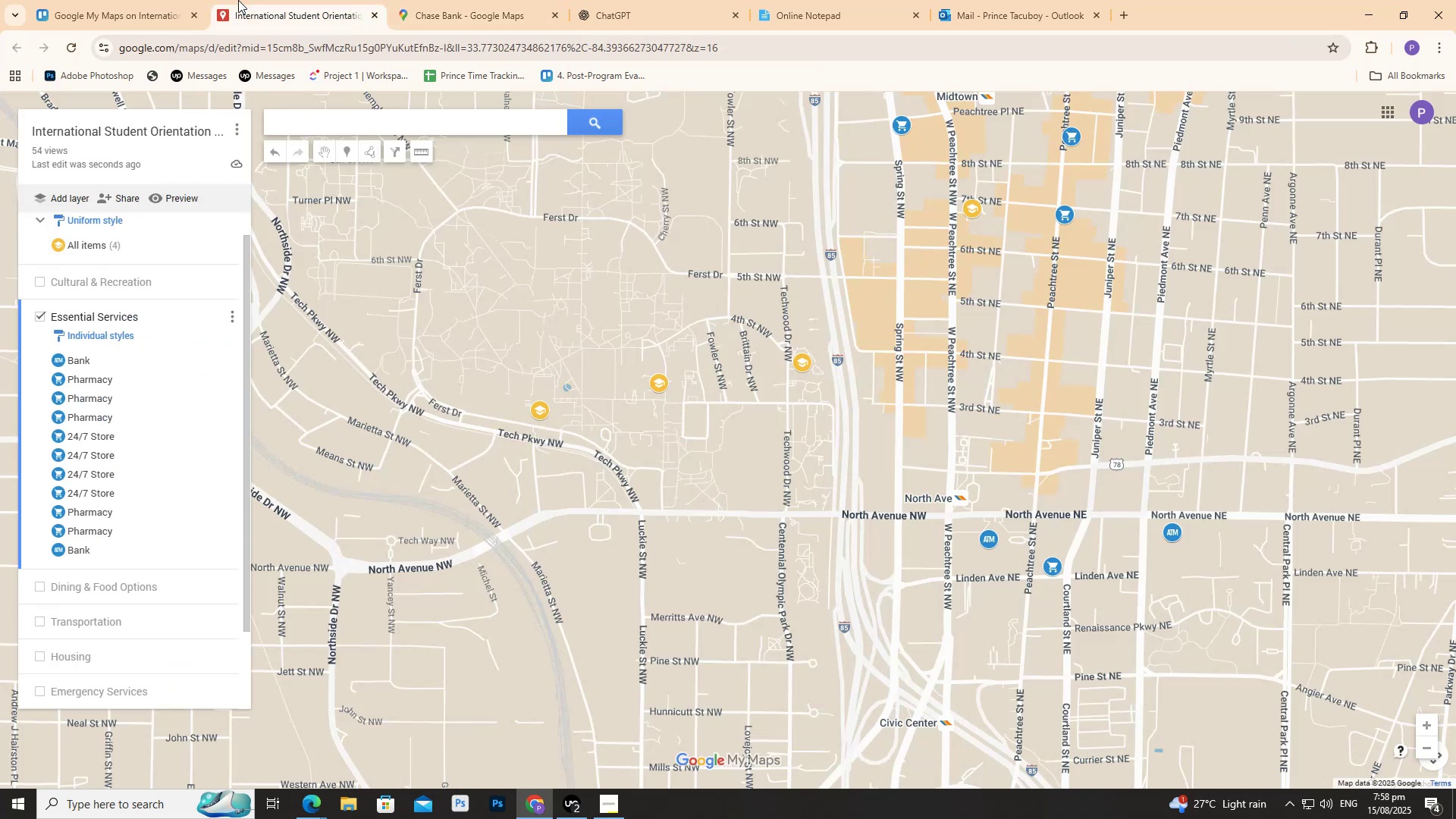 
left_click([422, 0])
 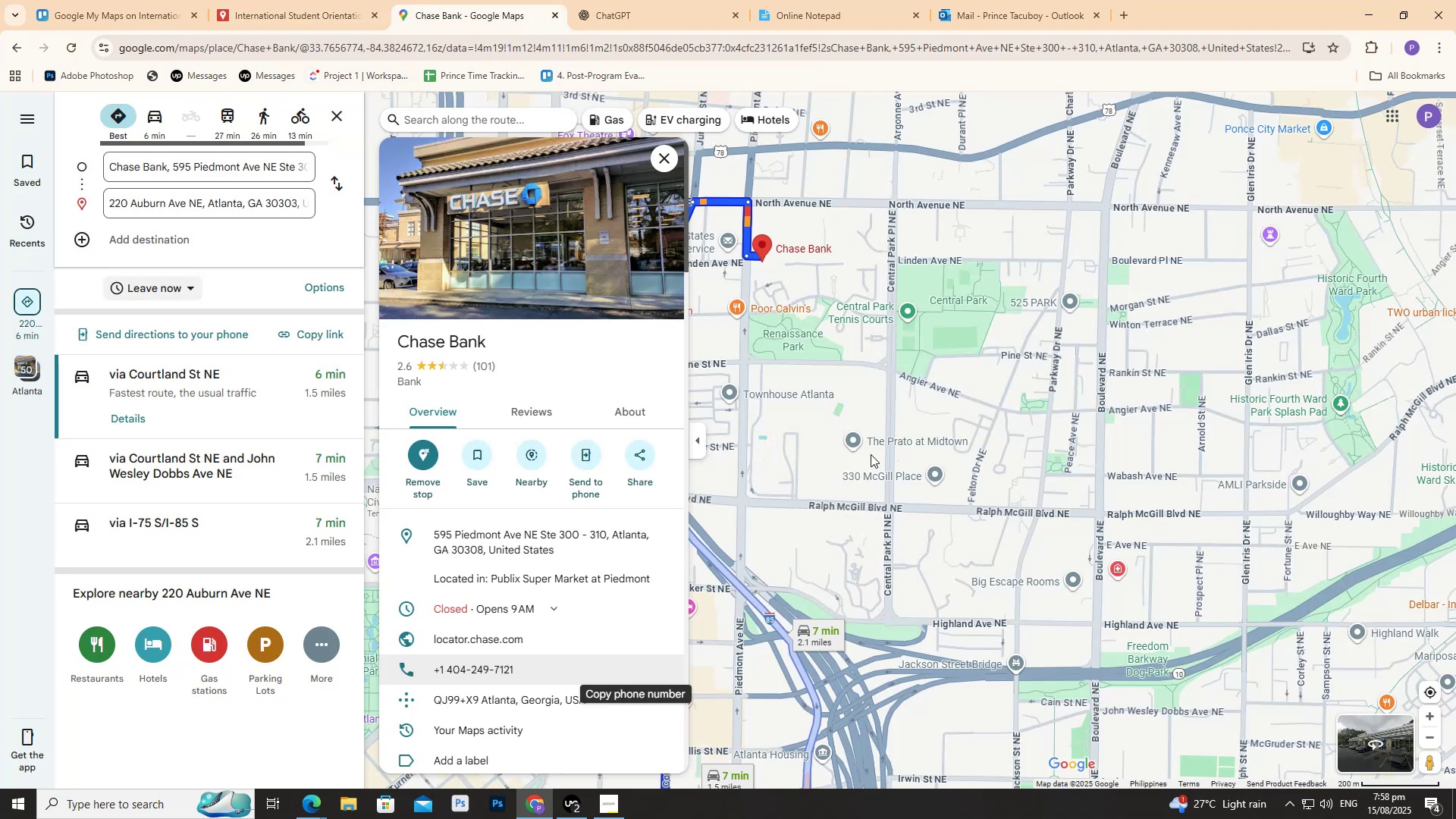 
left_click_drag(start_coordinate=[777, 406], to_coordinate=[1093, 449])
 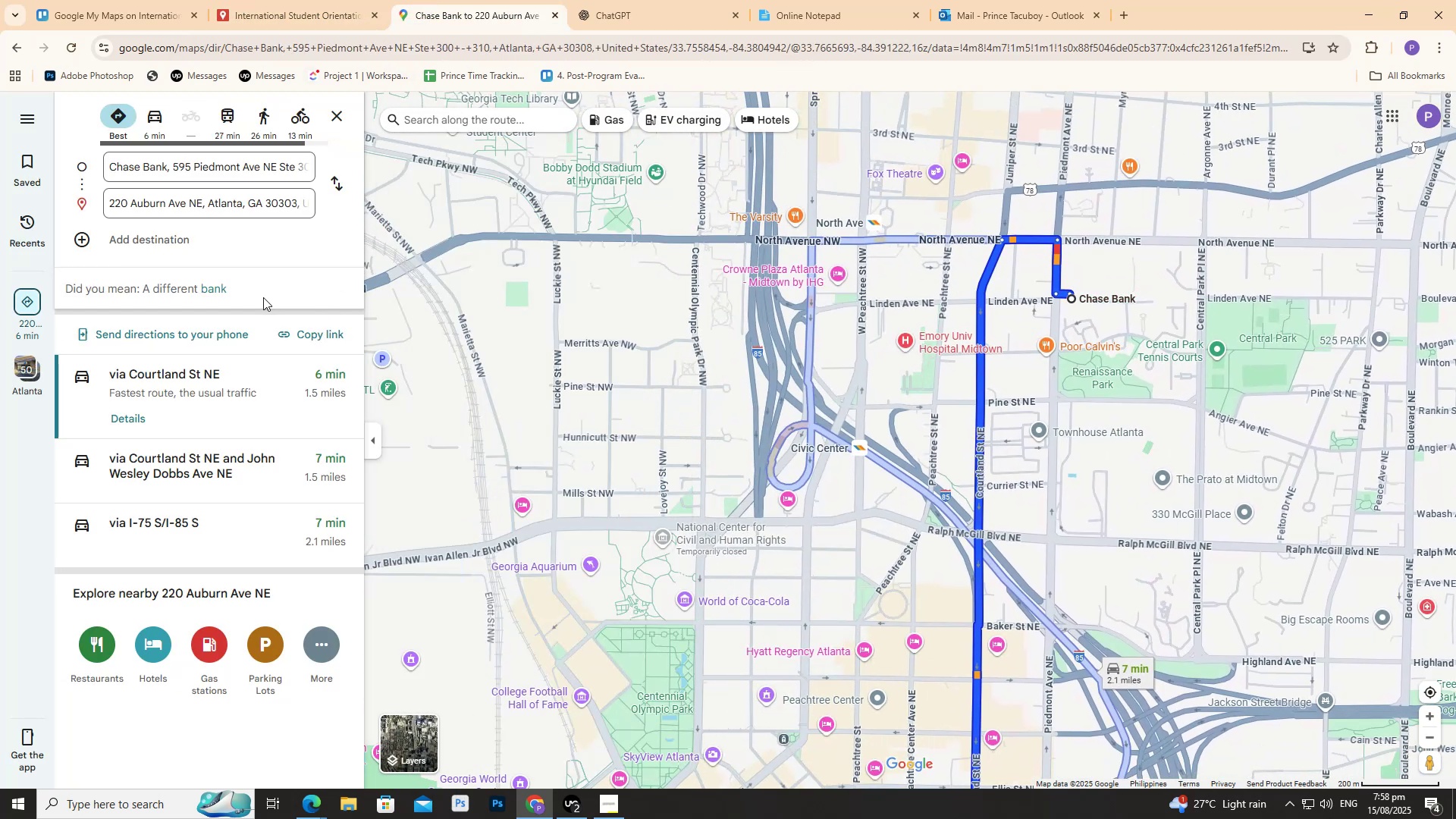 
left_click([337, 118])
 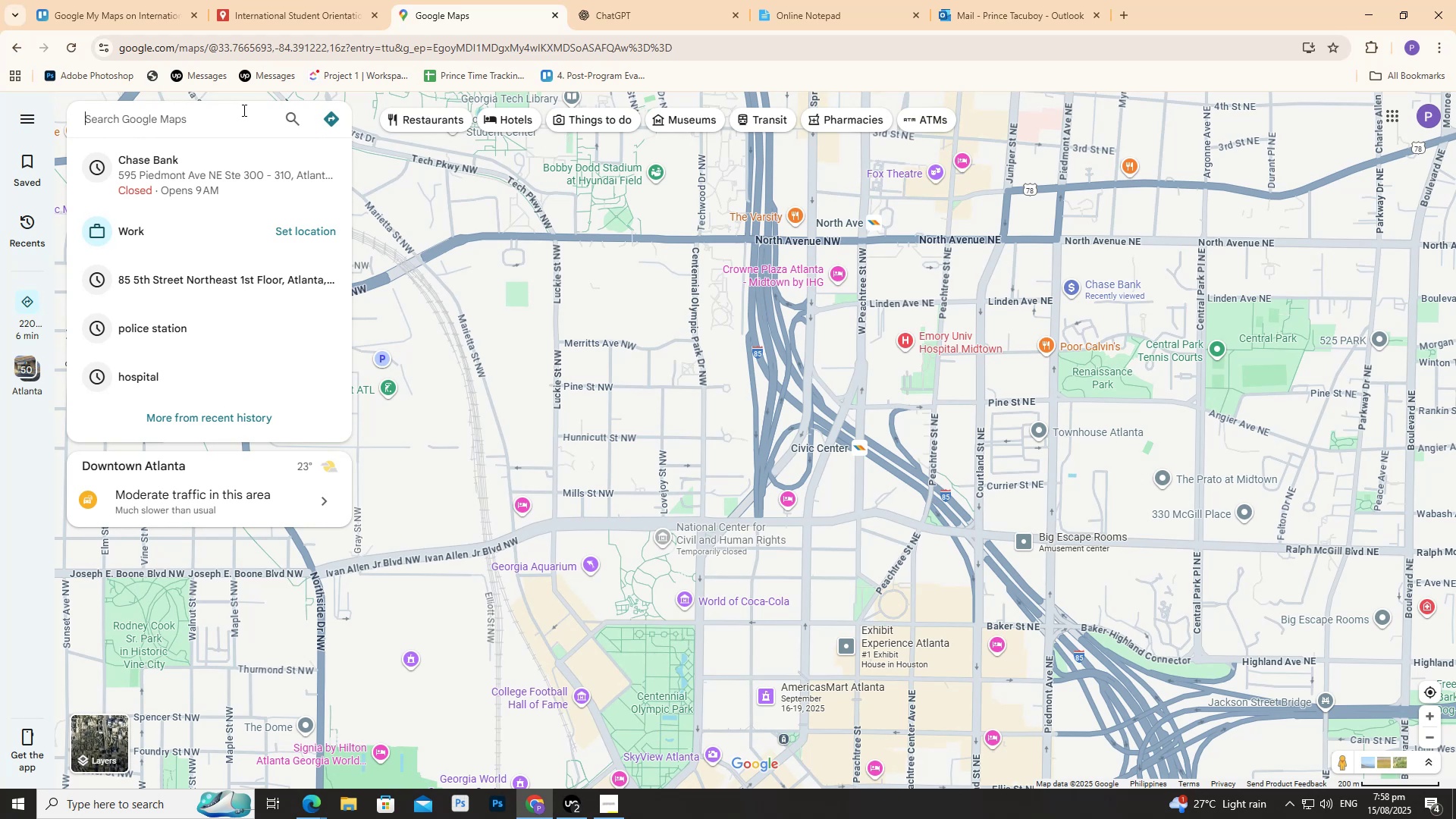 
type(bank)
 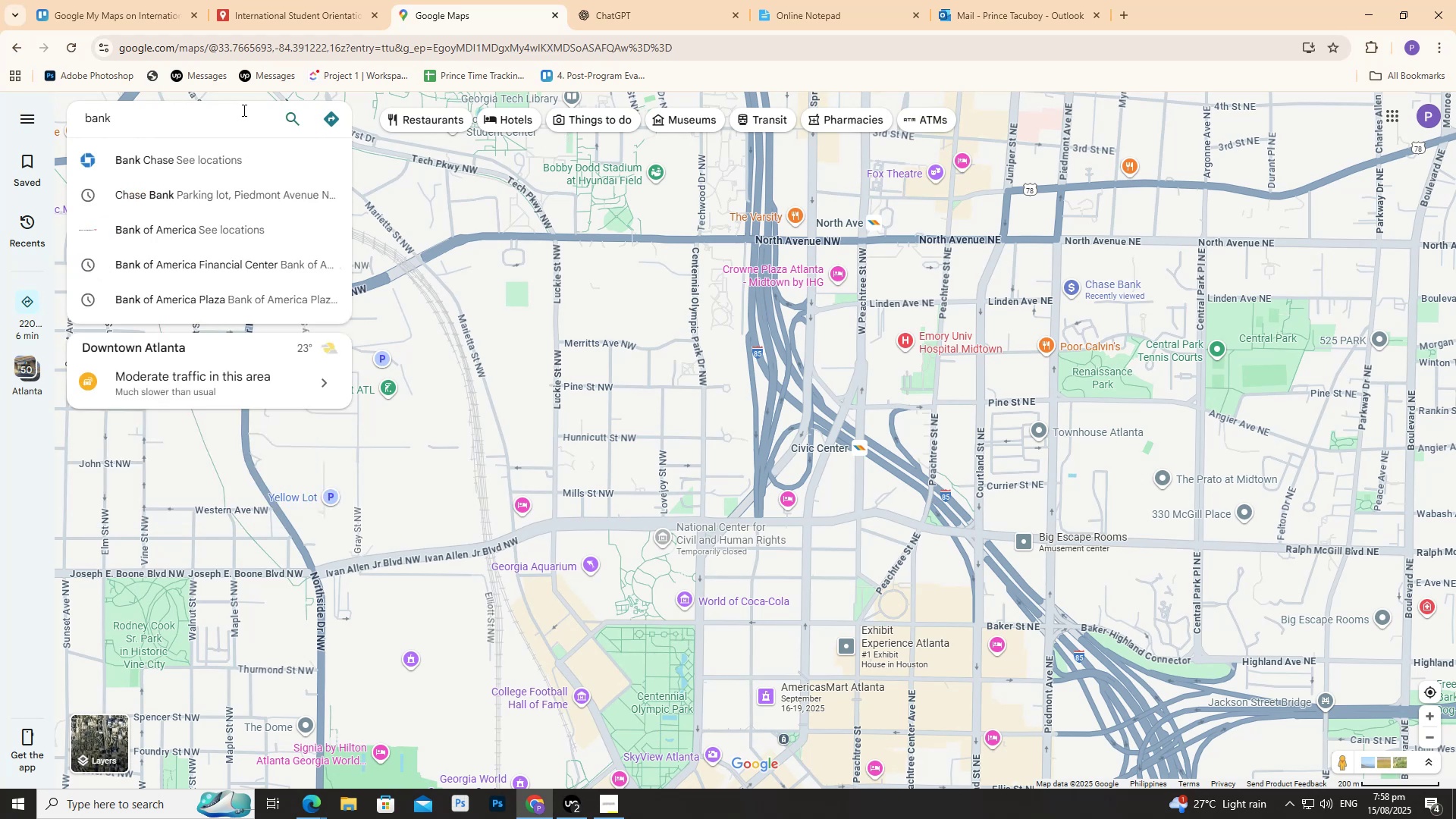 
key(Enter)
 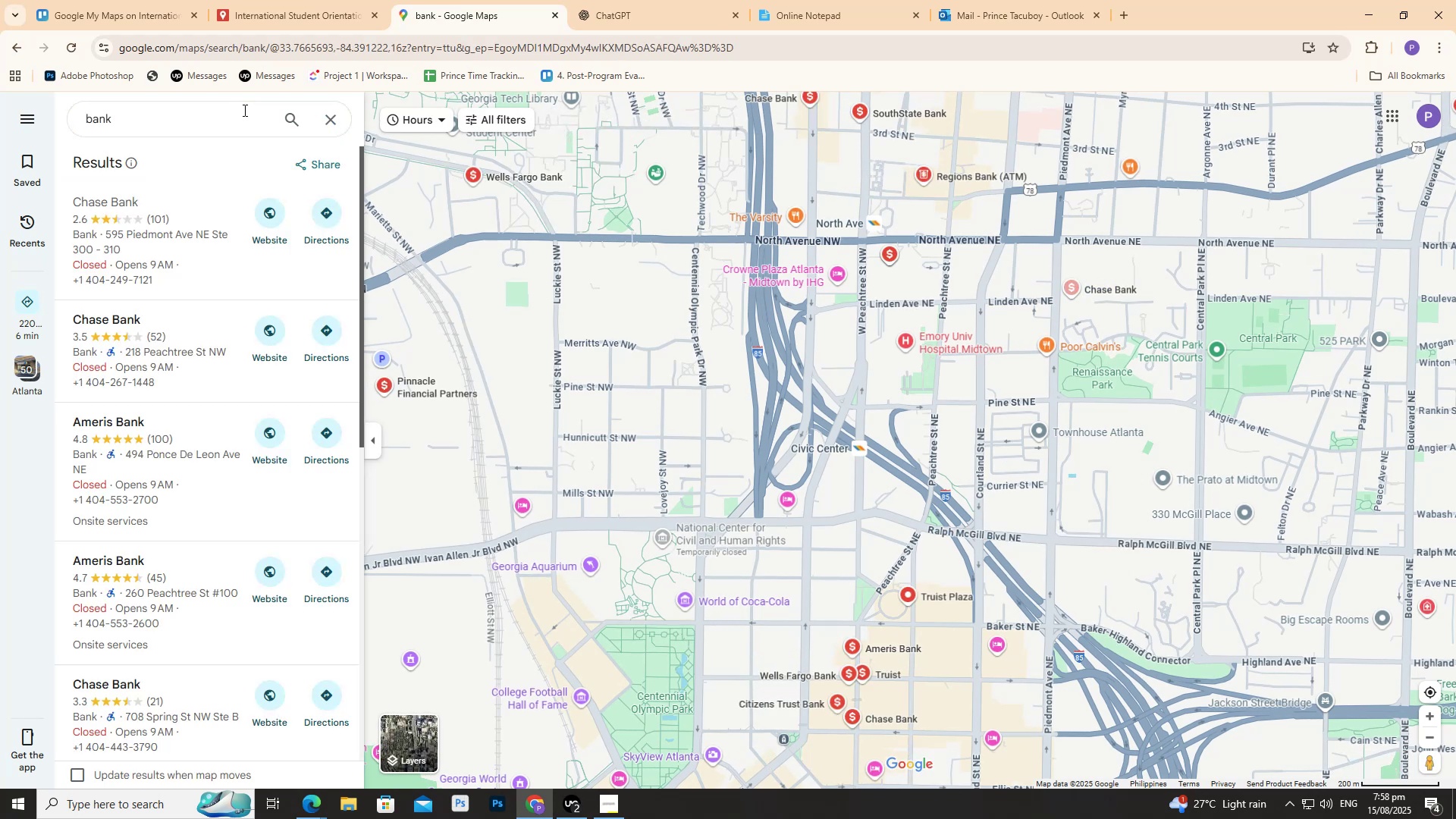 
scroll: coordinate [670, 350], scroll_direction: down, amount: 3.0
 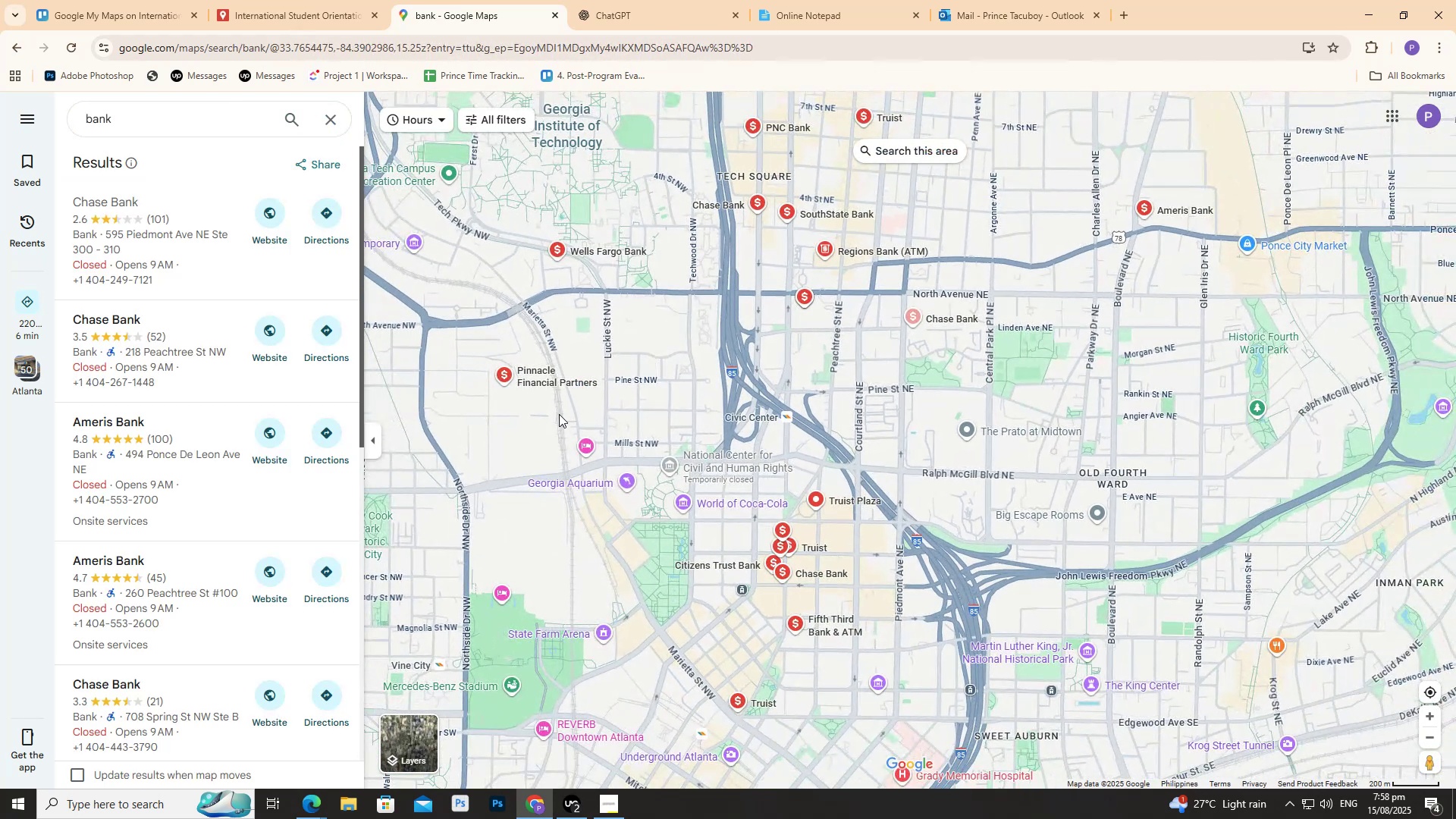 
left_click_drag(start_coordinate=[532, 475], to_coordinate=[717, 384])
 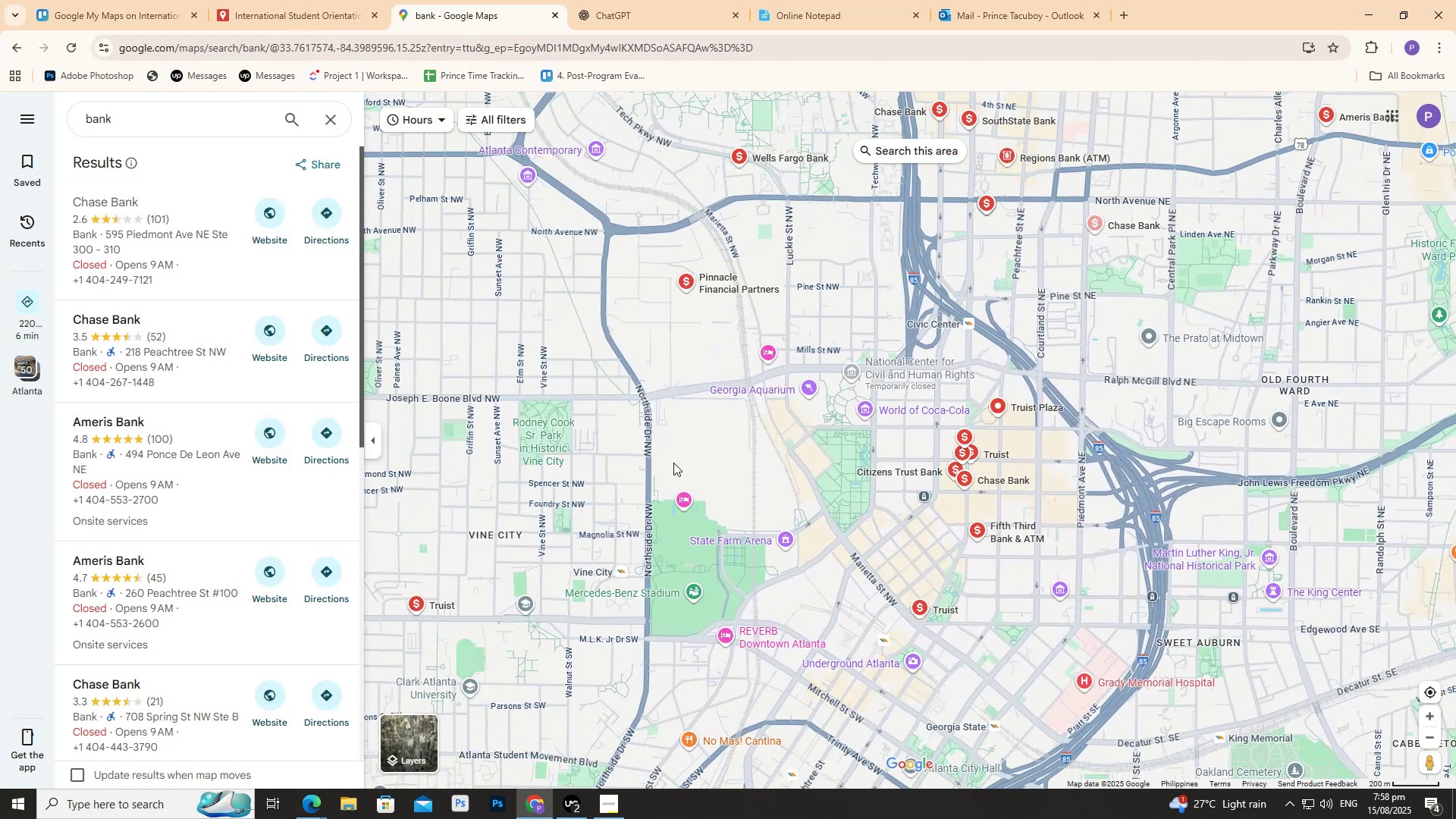 
left_click_drag(start_coordinate=[491, 421], to_coordinate=[516, 475])
 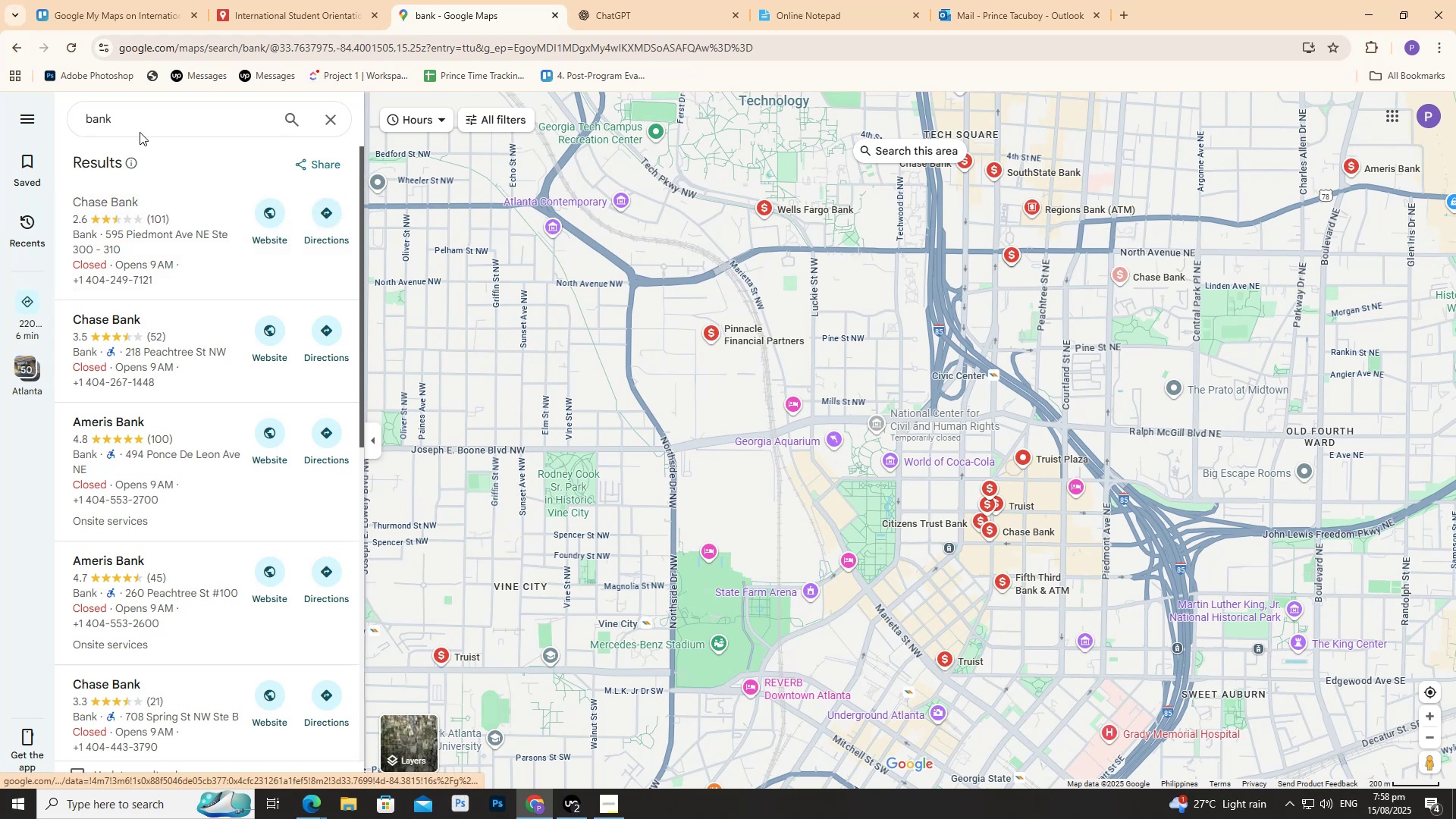 
double_click([134, 122])
 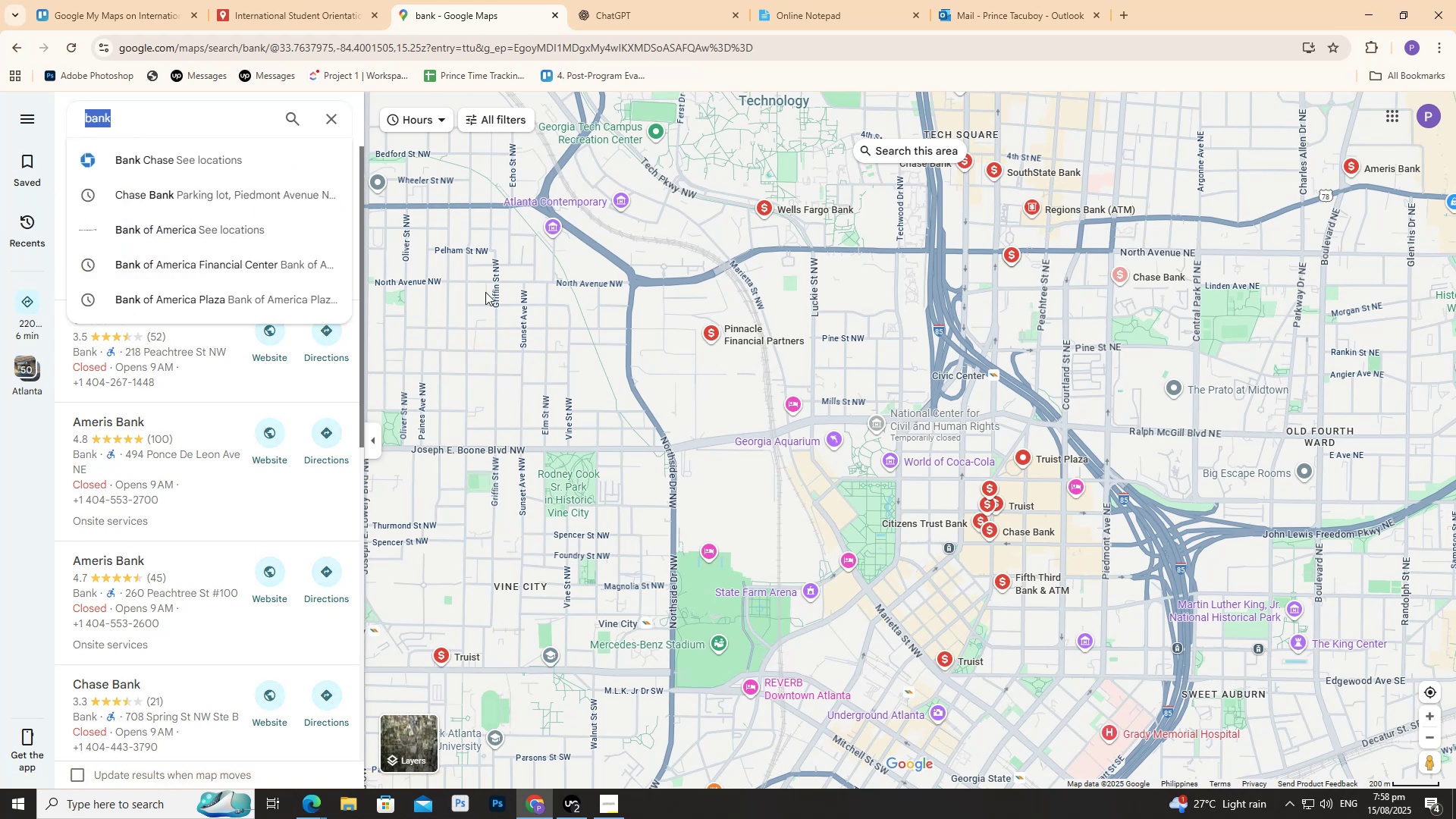 
type(geo)
 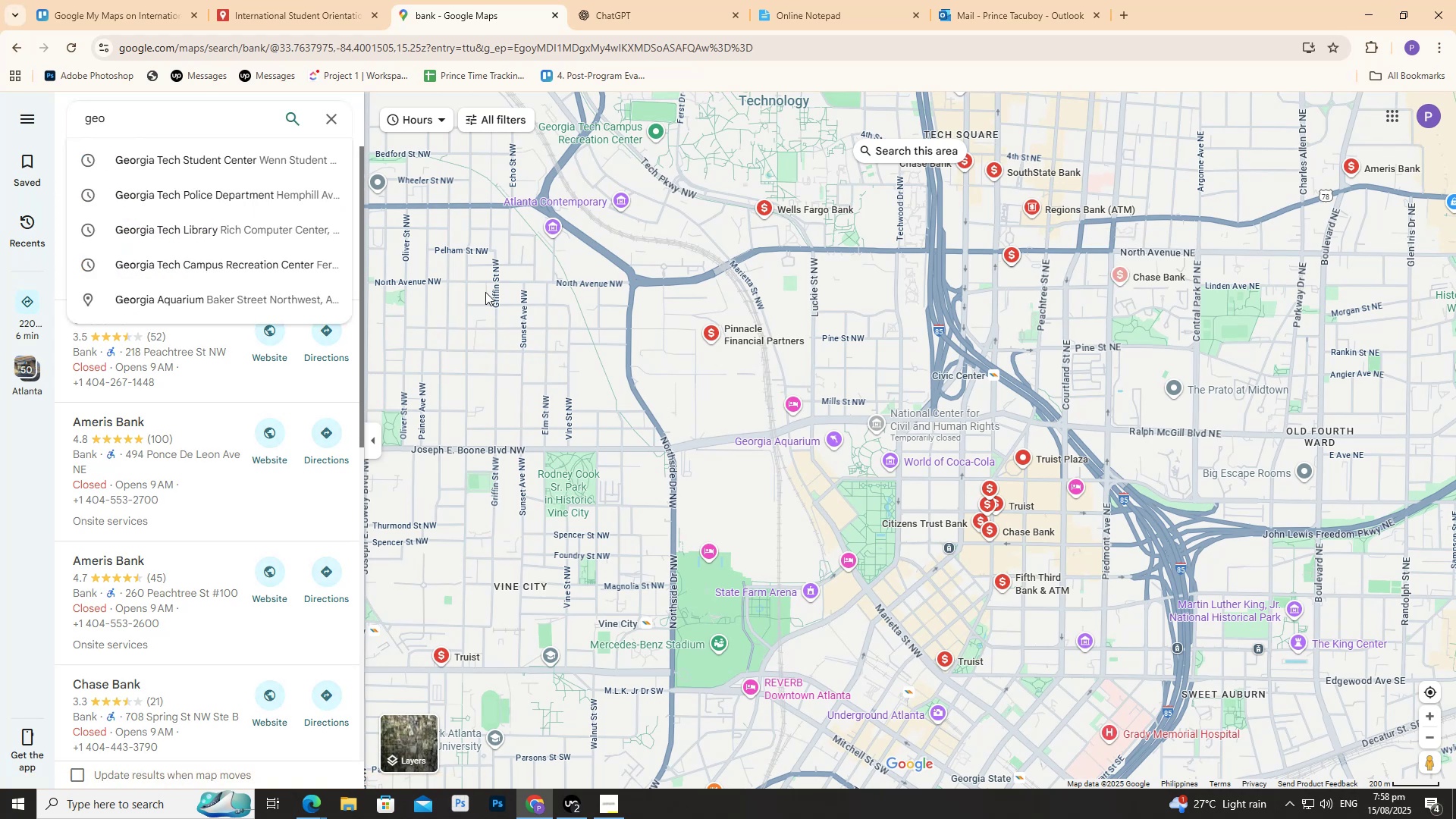 
key(ArrowDown)
 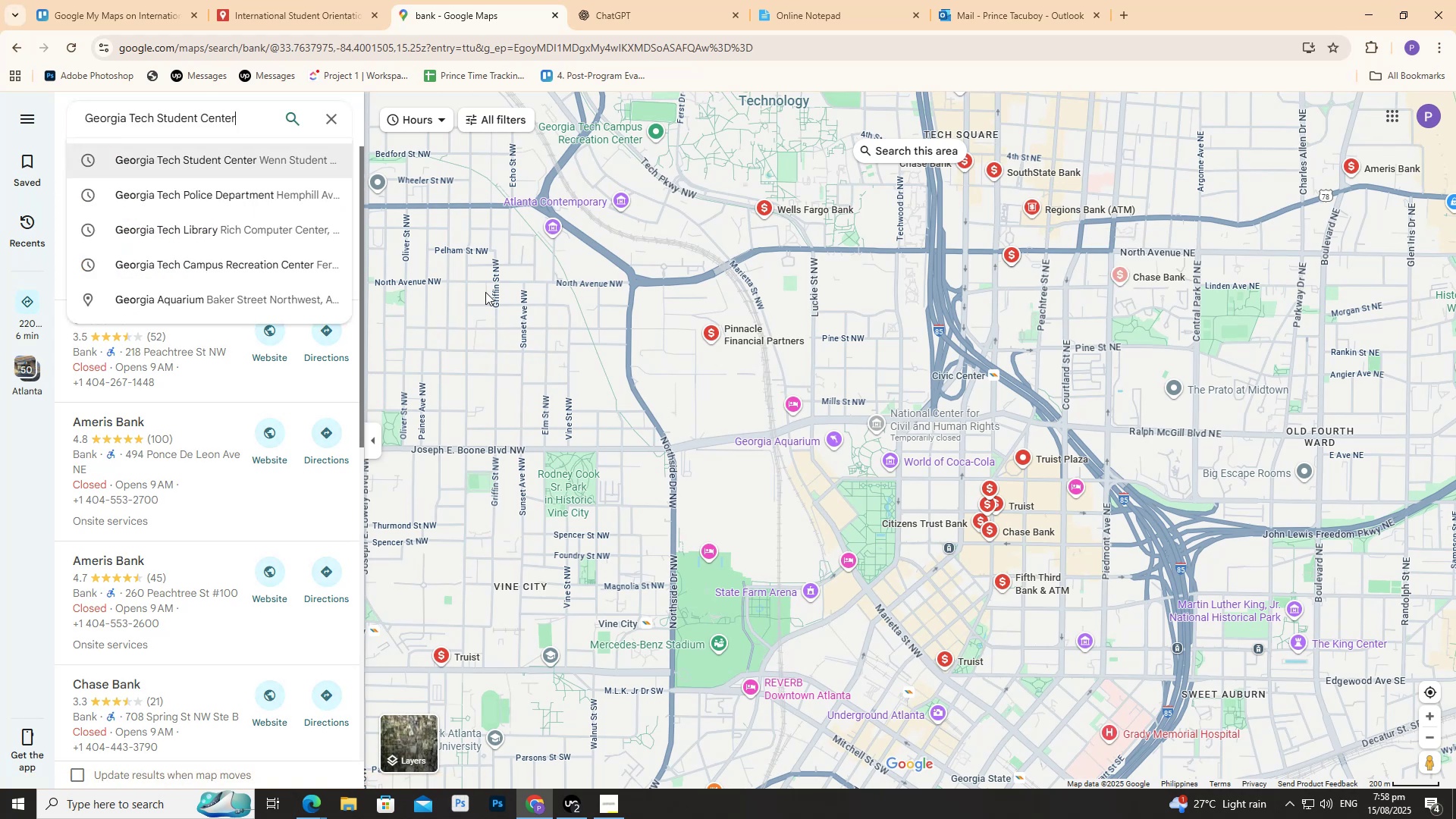 
key(Enter)
 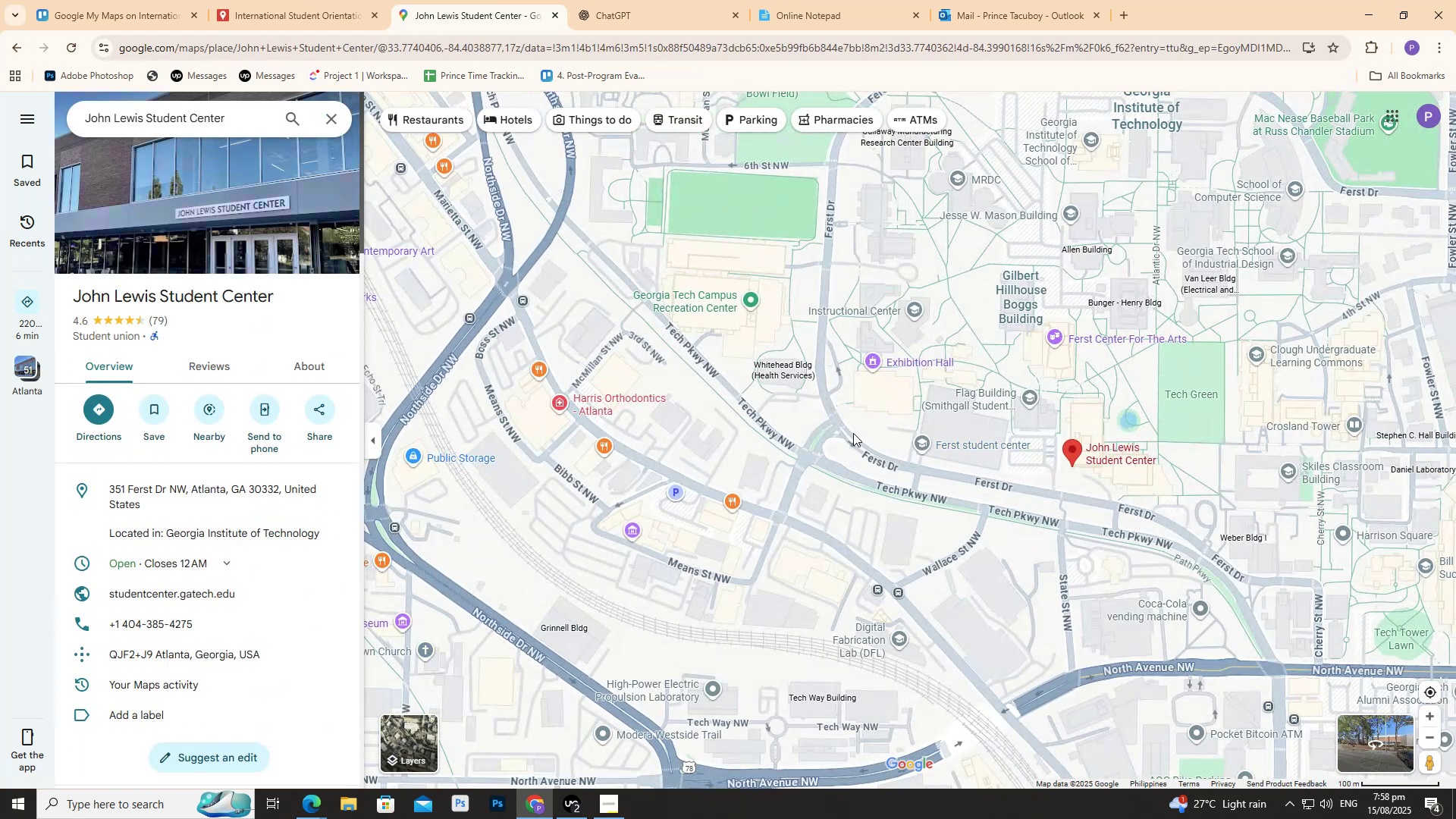 
double_click([224, 114])
 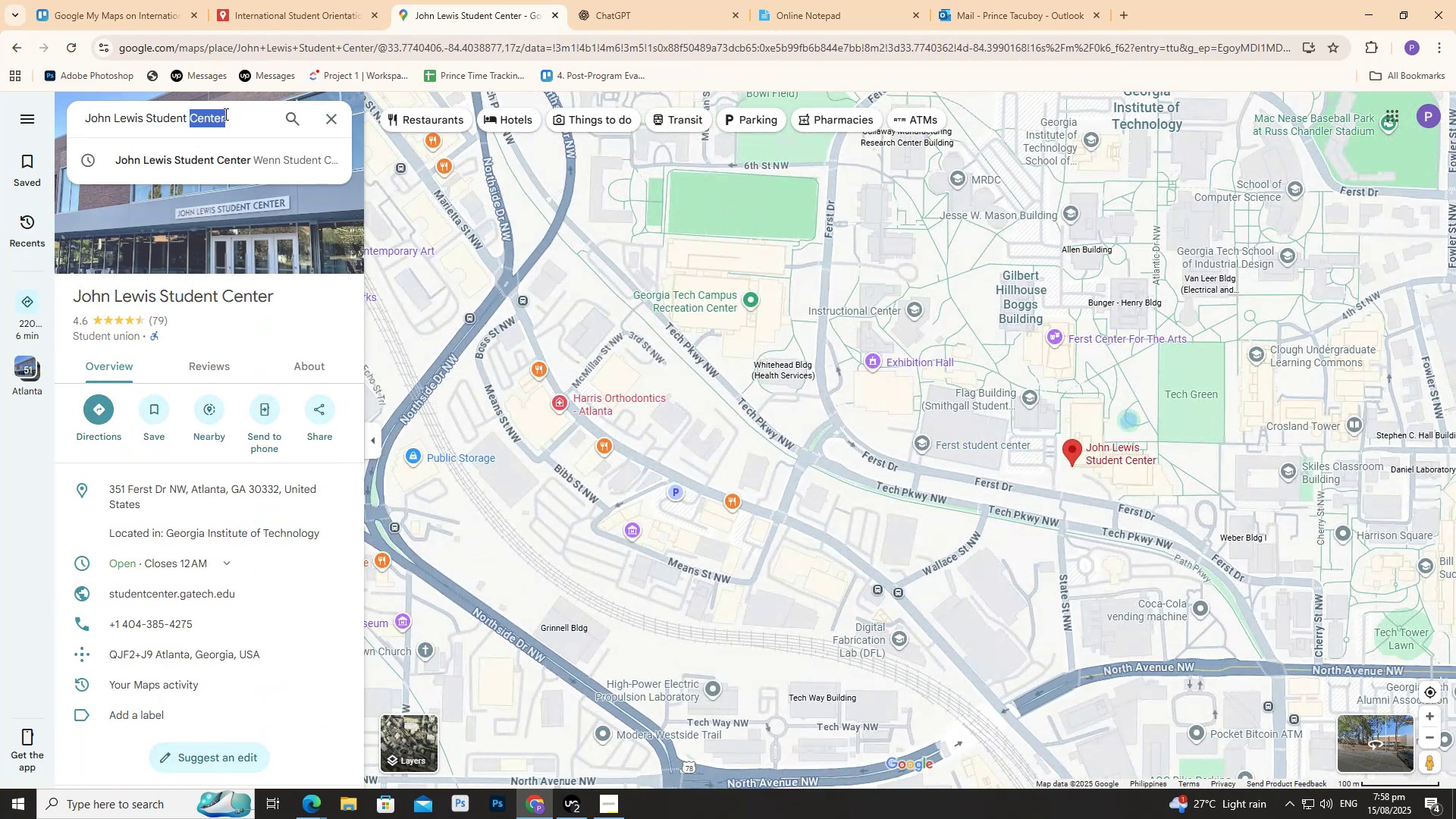 
triple_click([224, 114])
 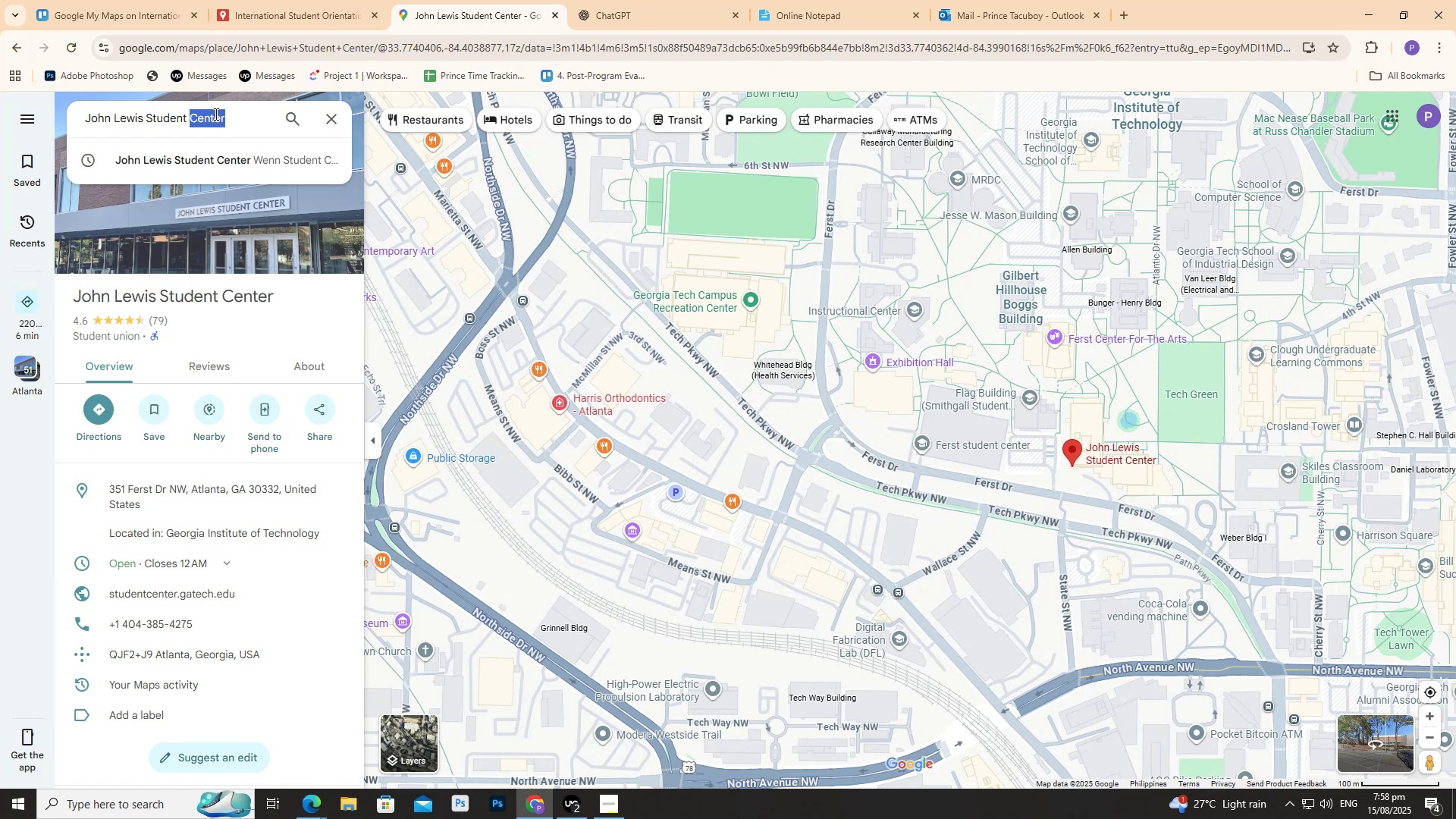 
key(Control+ControlLeft)
 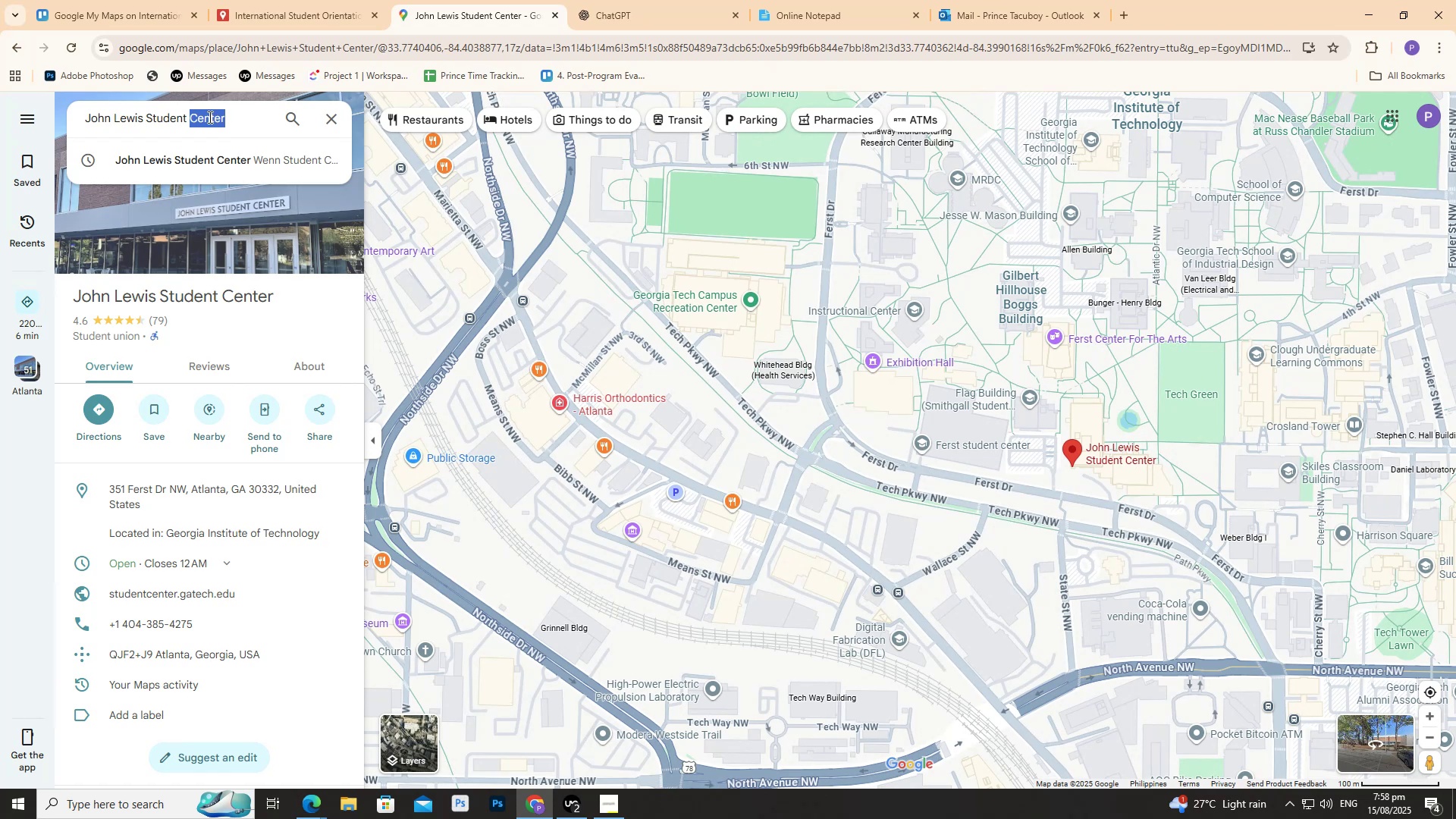 
key(Control+A)
 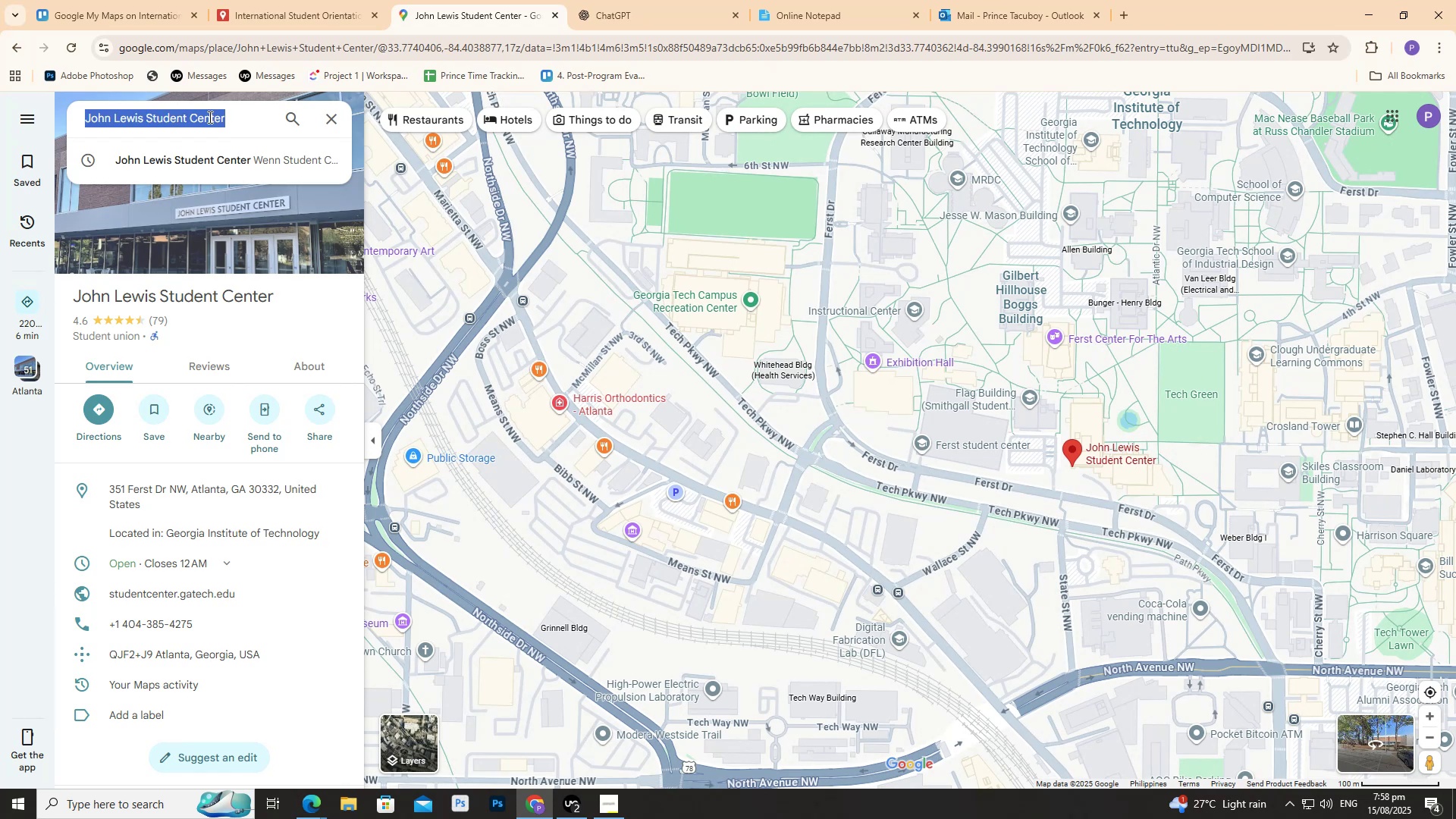 
type(bank)
 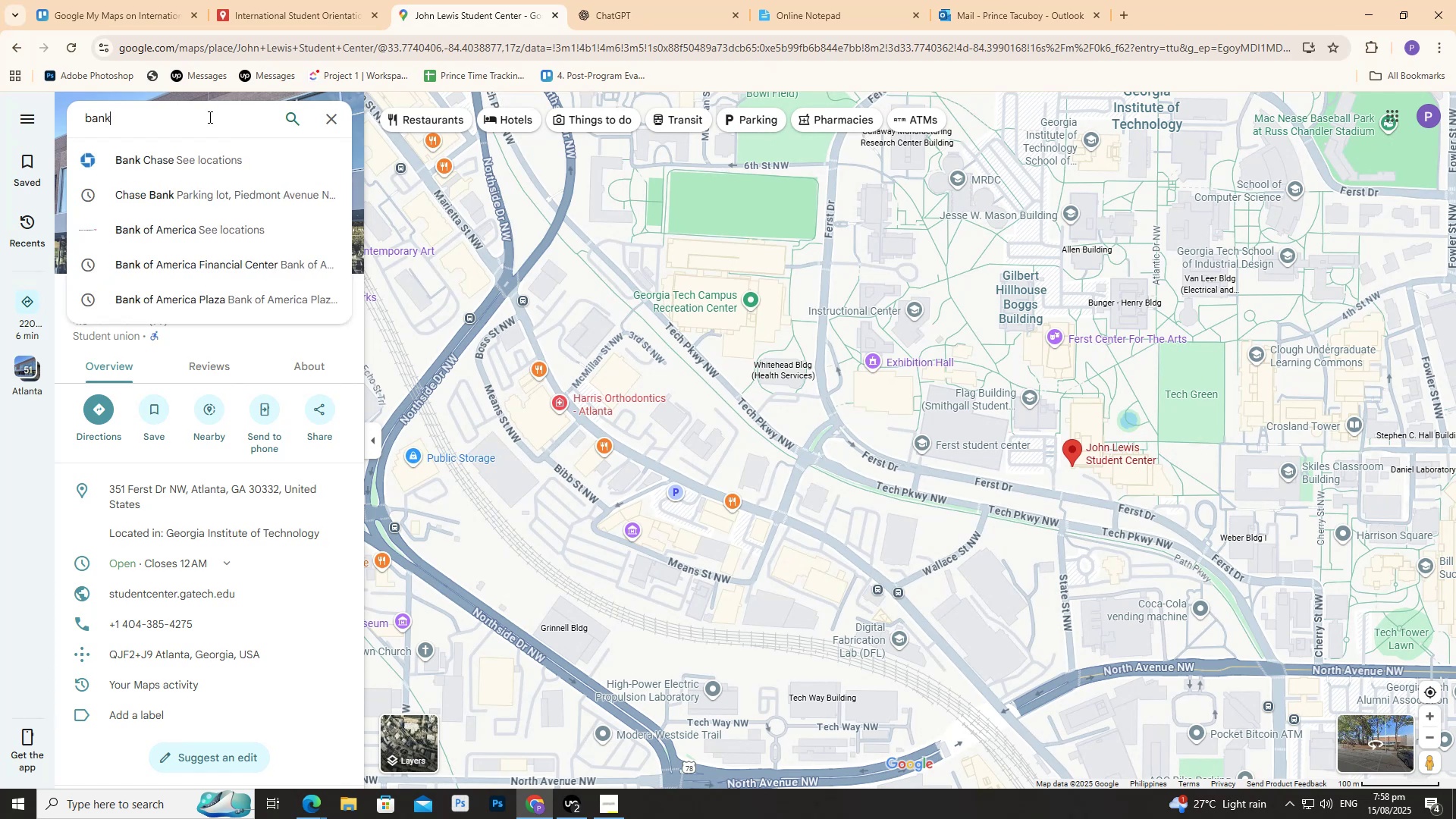 
key(Enter)
 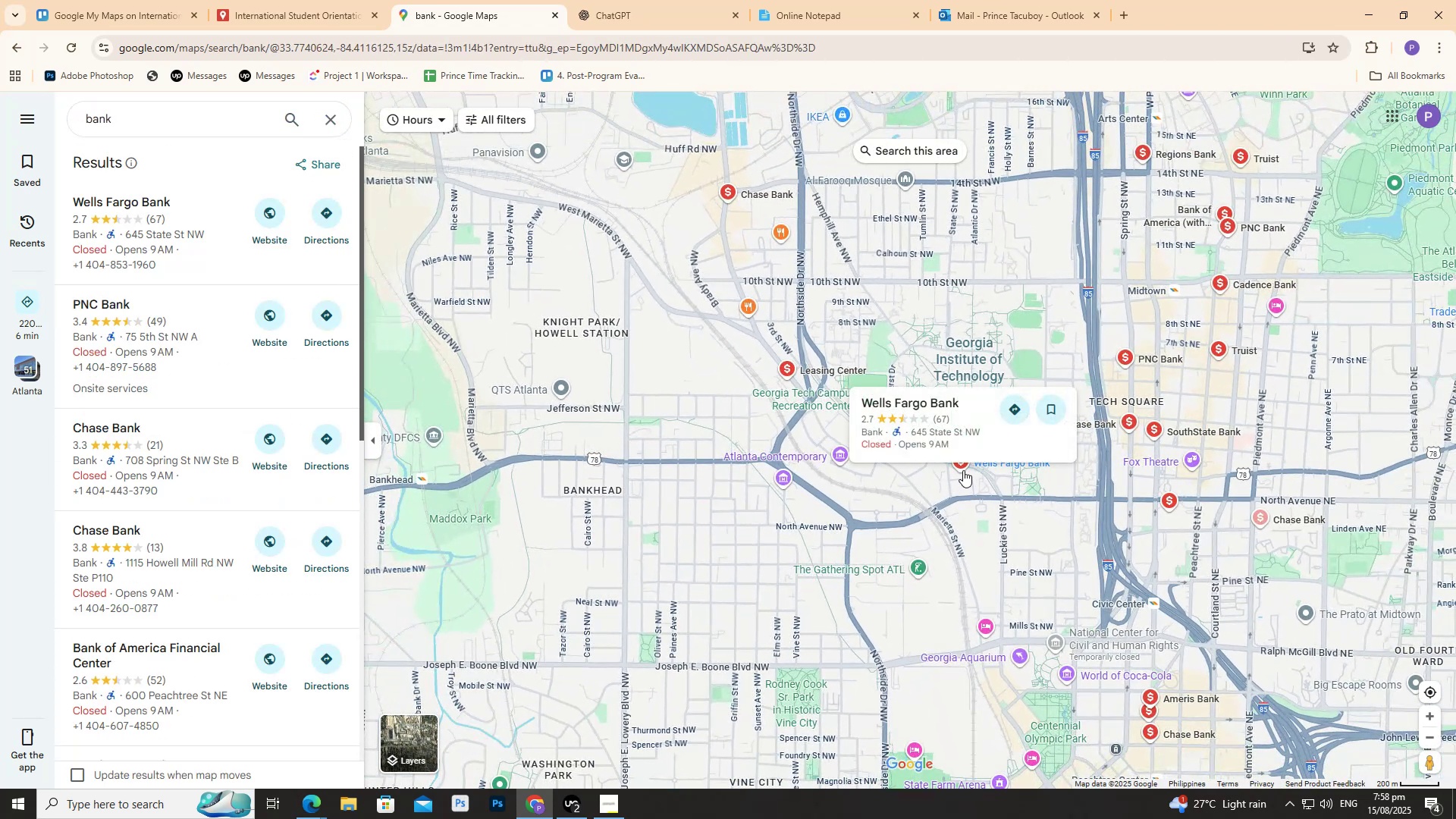 
wait(5.35)
 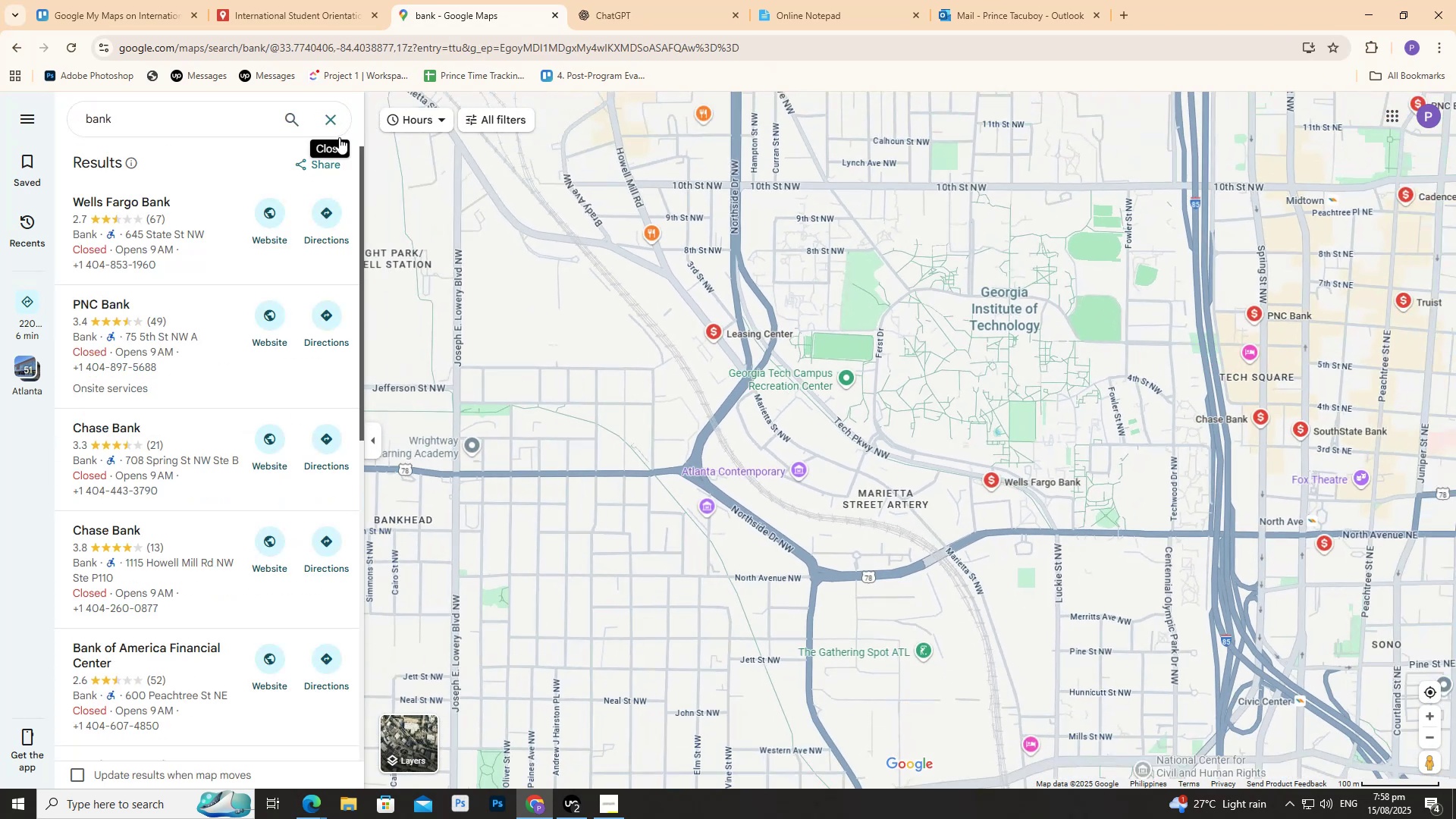 
left_click([963, 470])
 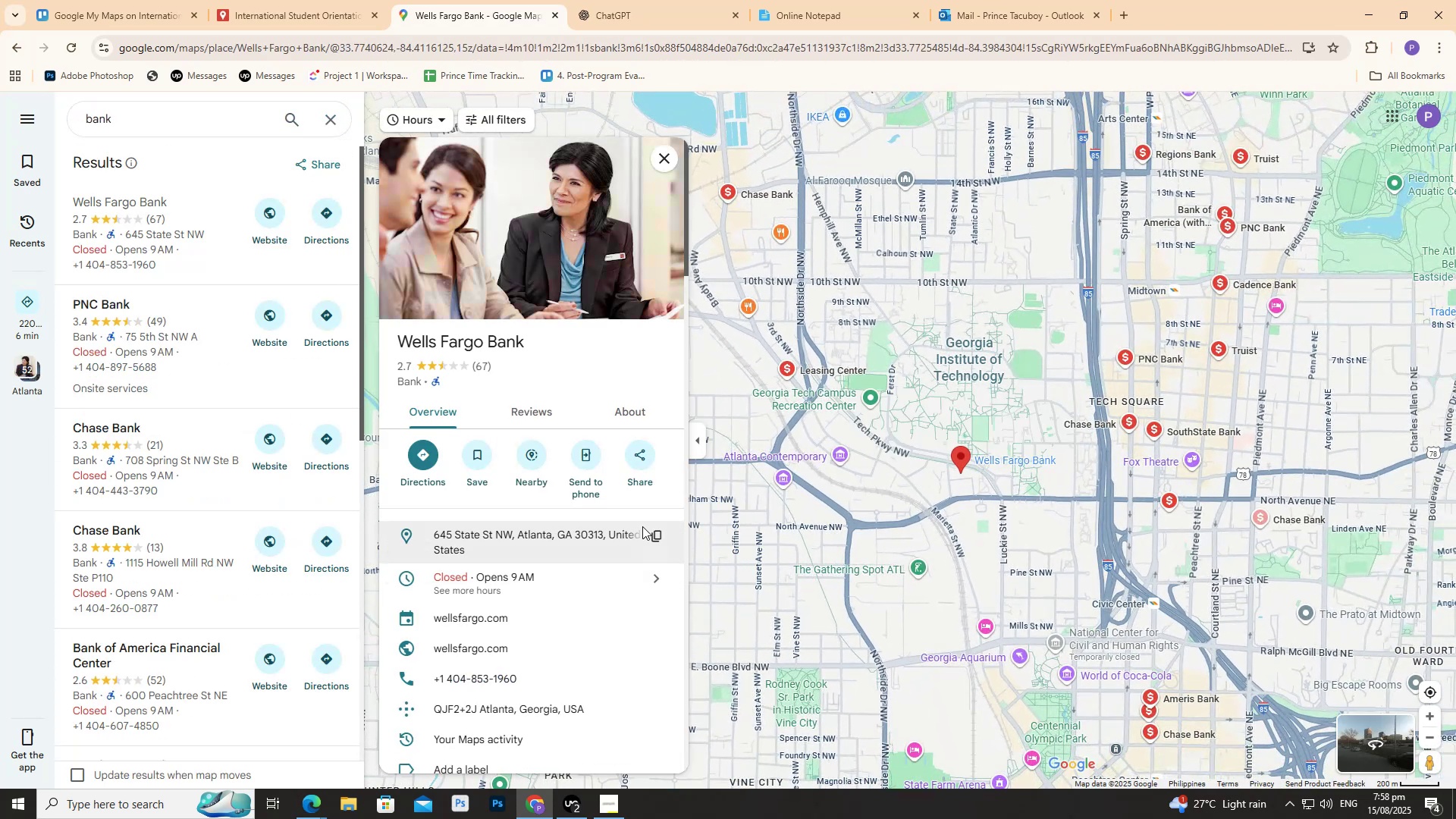 
scroll: coordinate [1030, 473], scroll_direction: up, amount: 1.0
 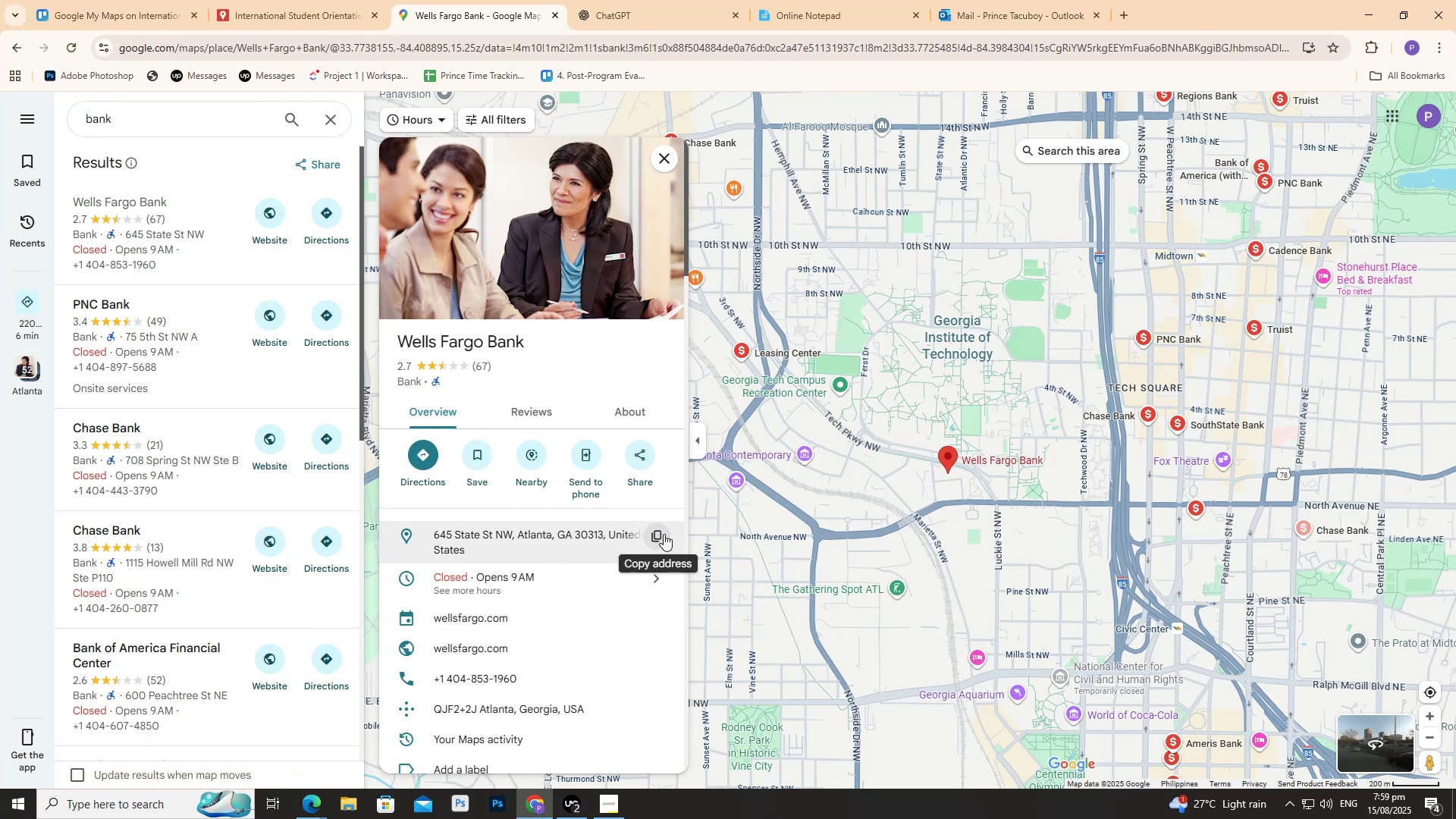 
wait(6.93)
 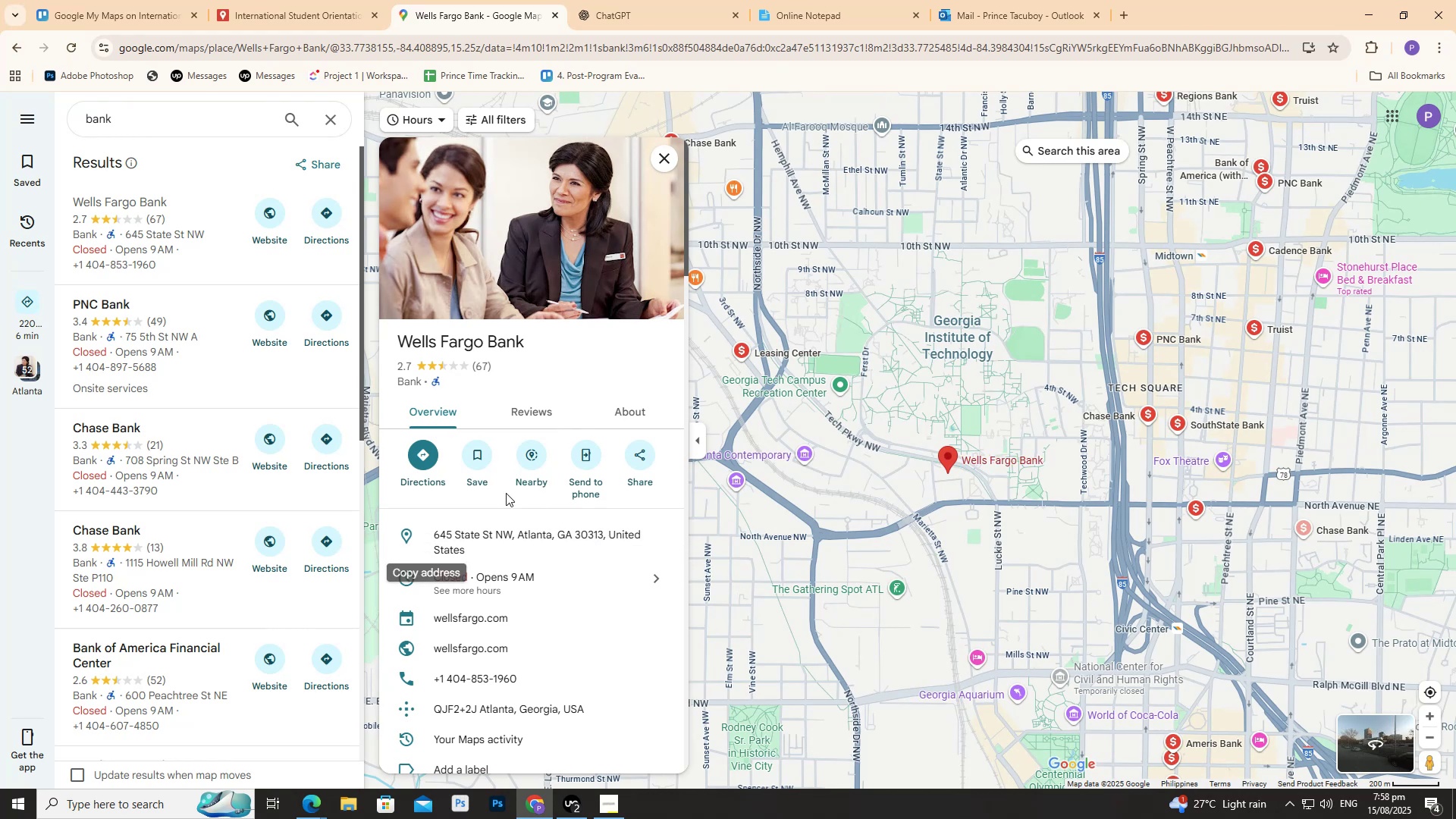 
left_click([634, 0])
 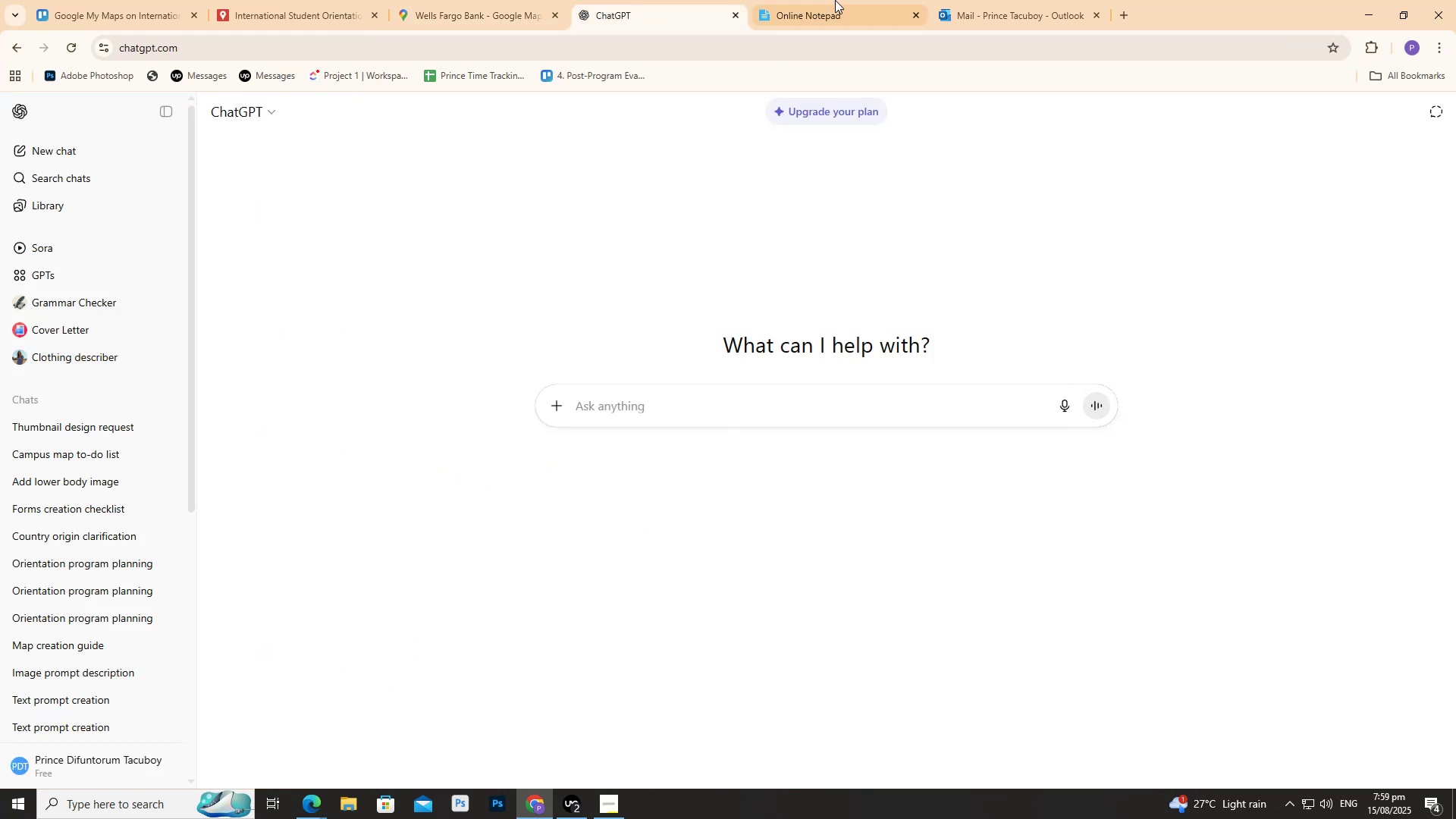 
left_click([843, 0])
 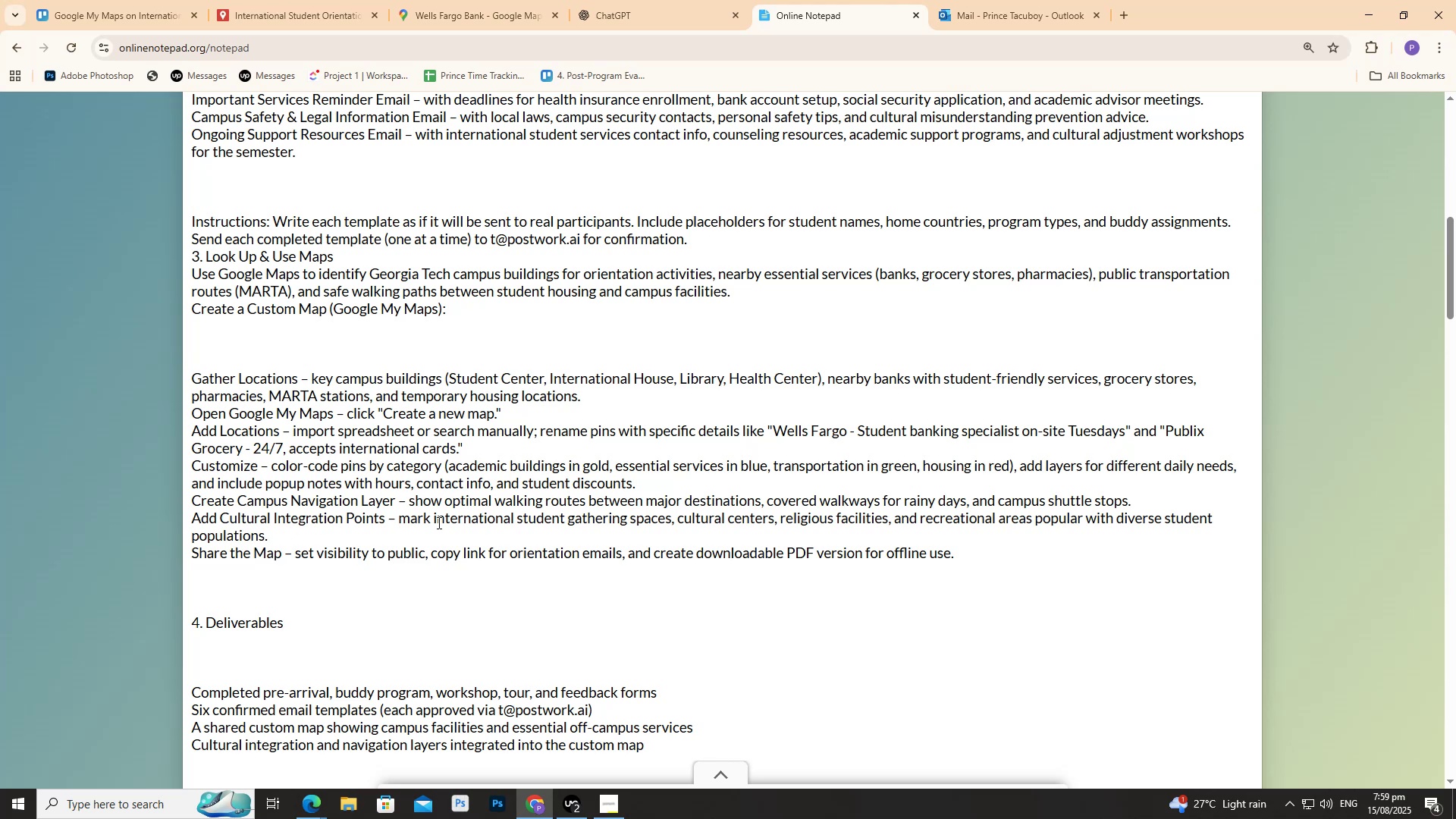 
wait(6.95)
 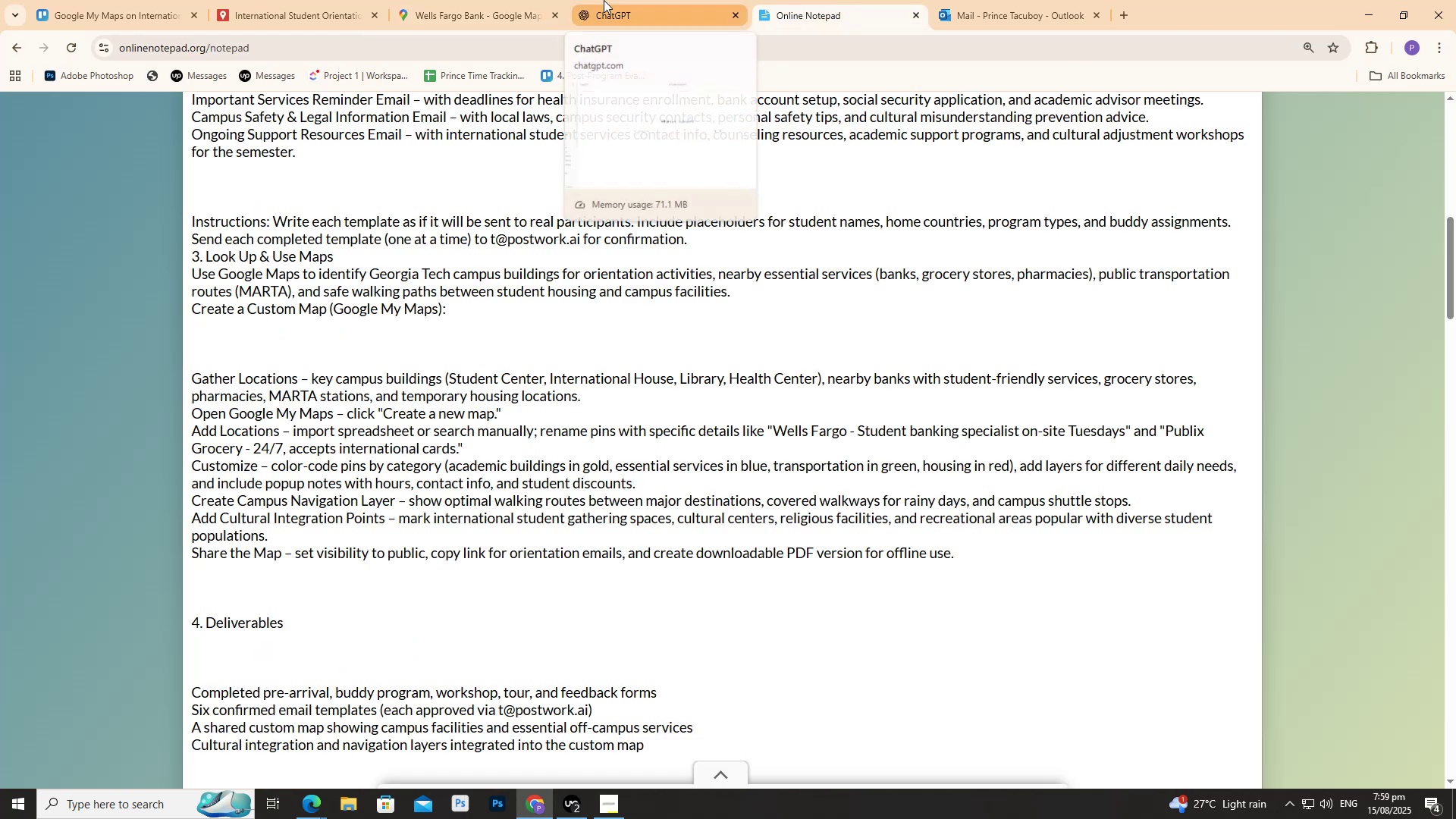 
left_click_drag(start_coordinate=[344, 461], to_coordinate=[603, 479])
 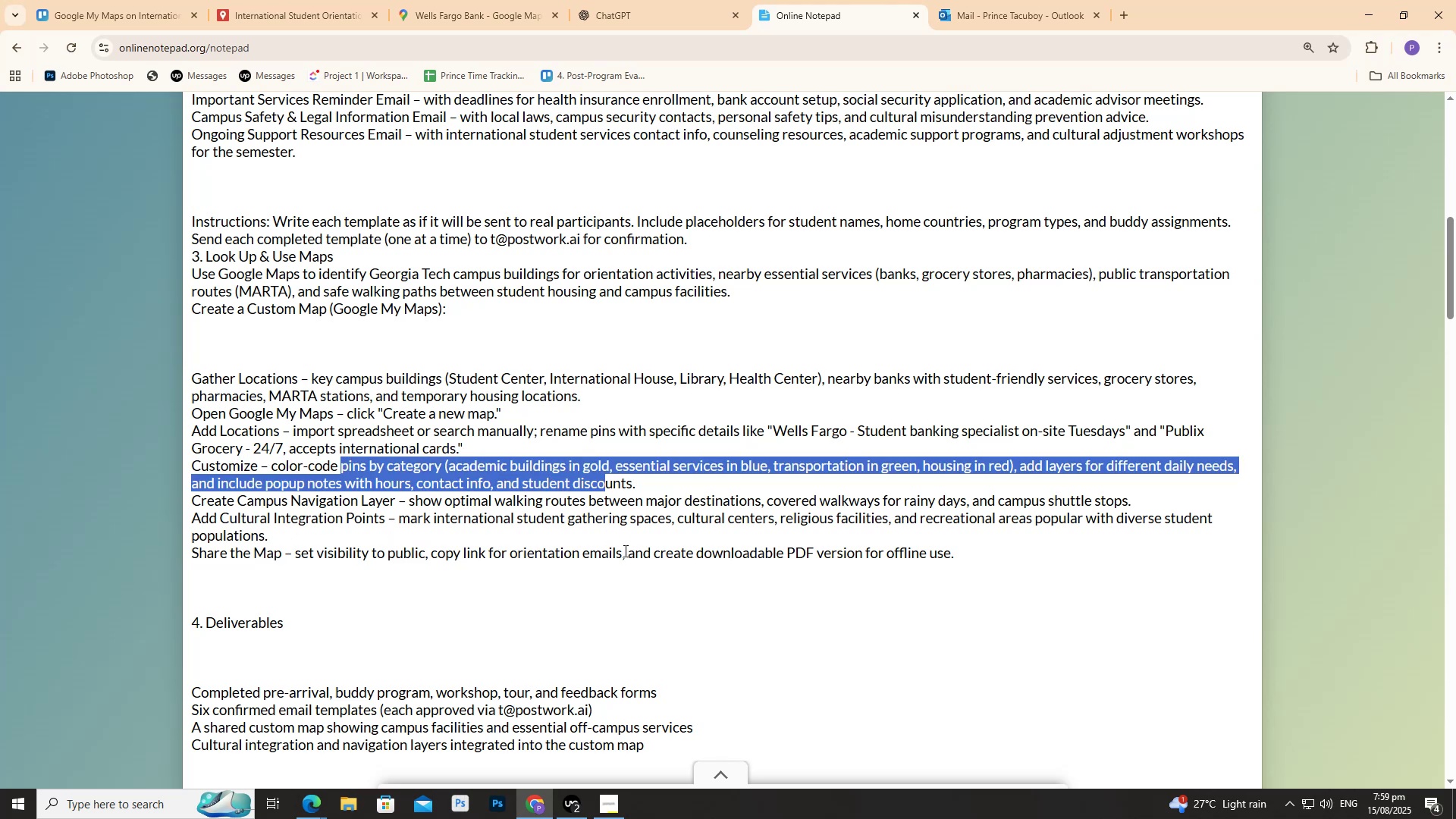 
left_click([625, 551])
 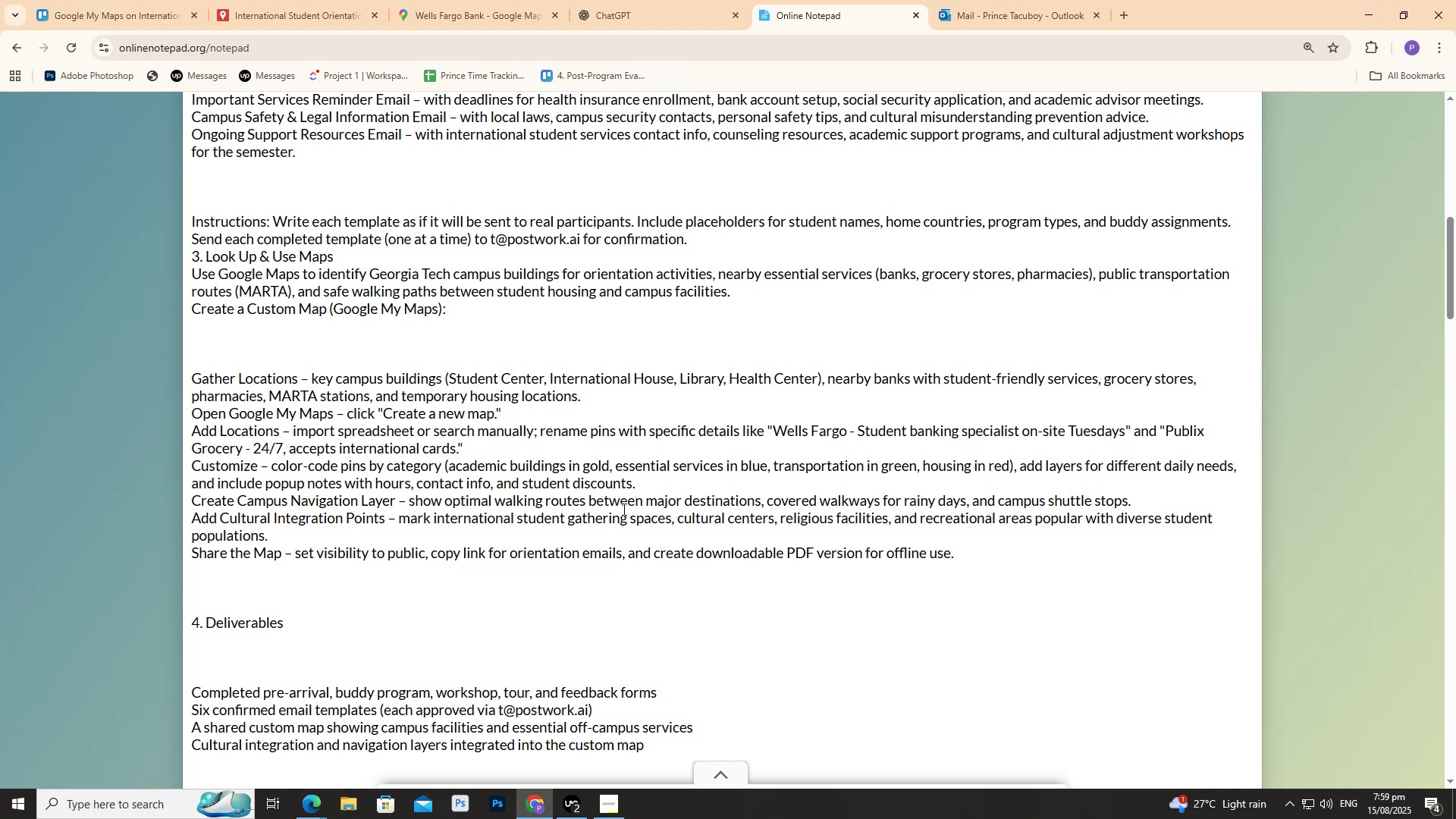 
left_click([511, 0])
 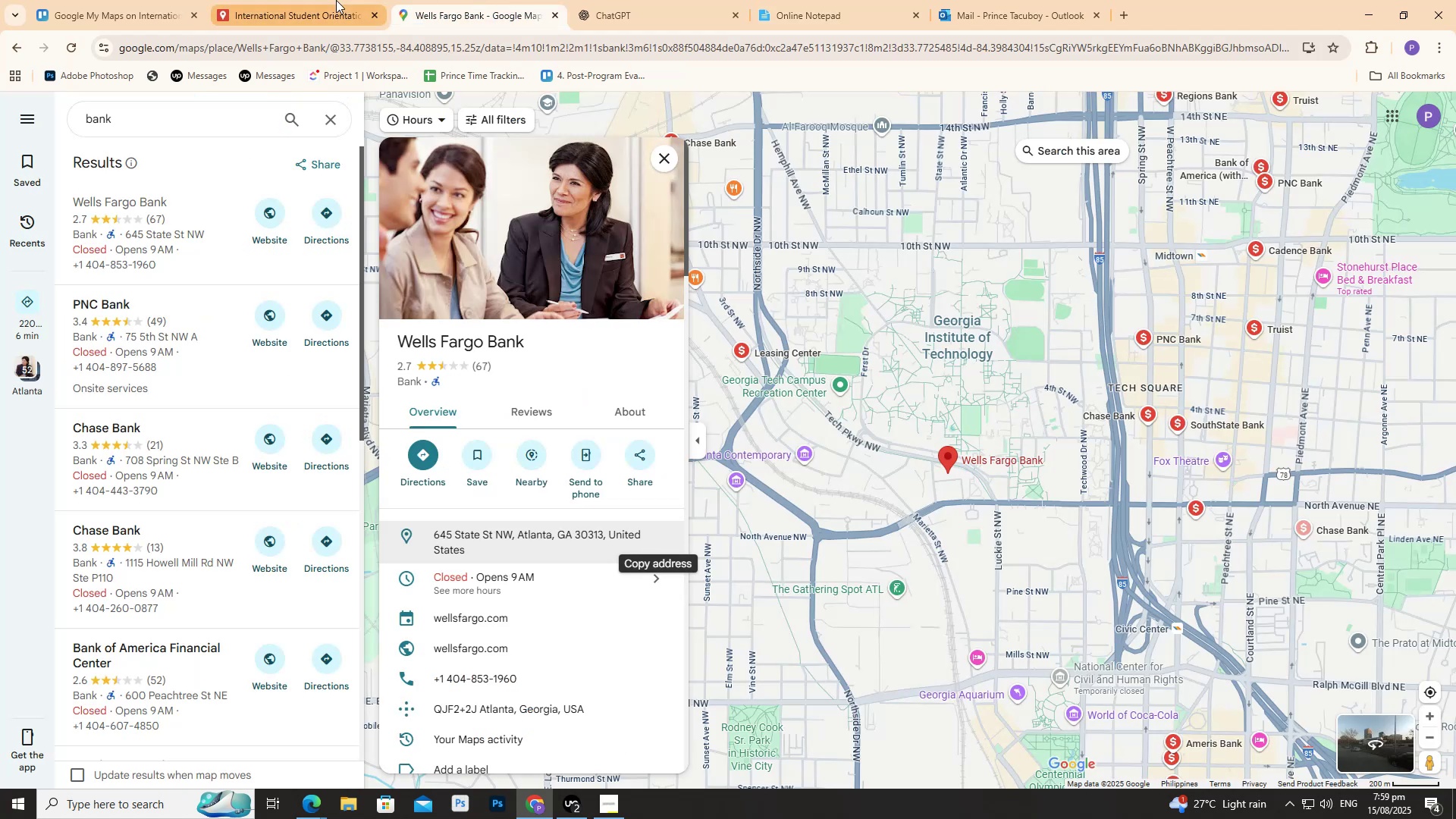 
double_click([336, 0])
 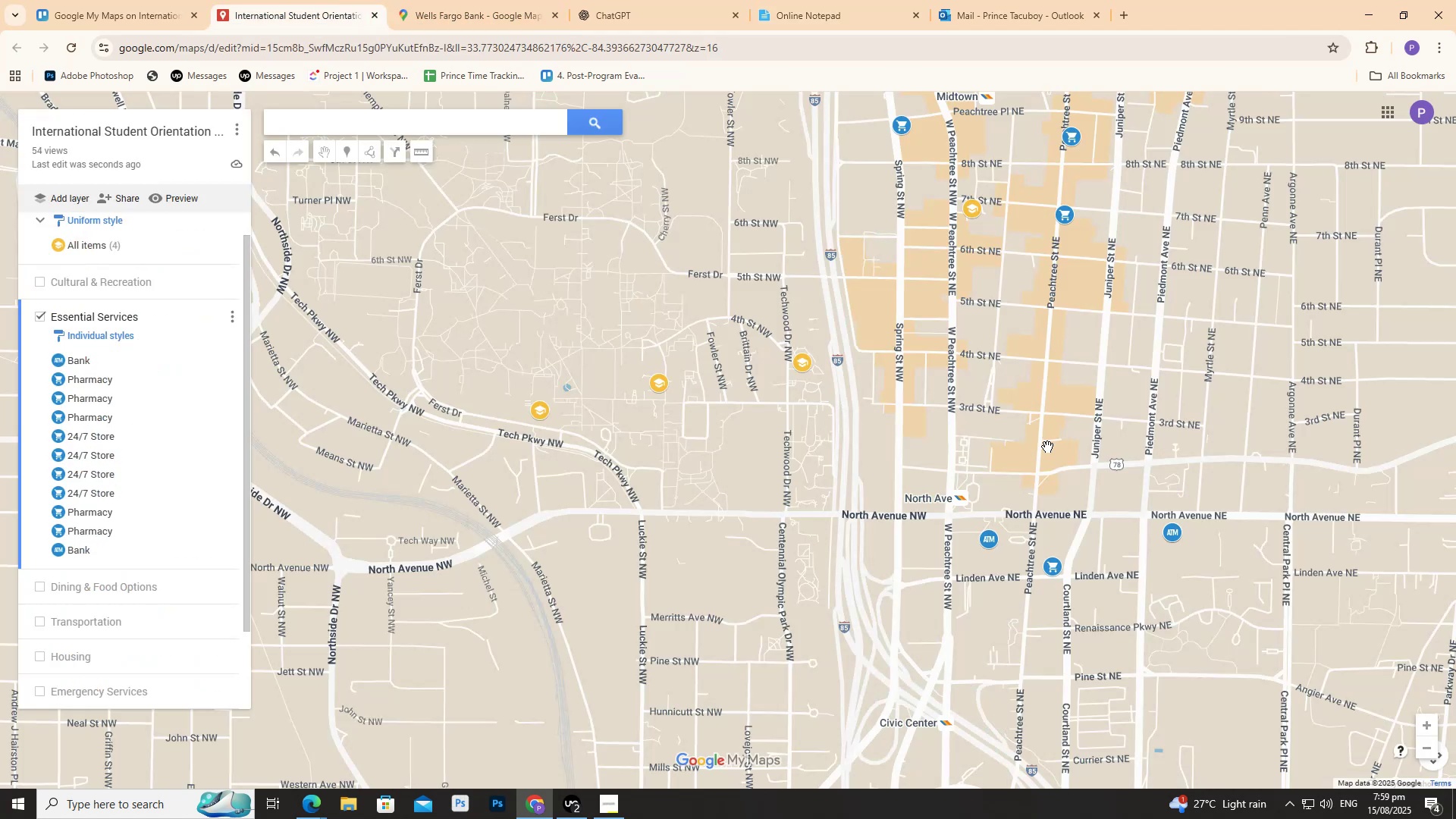 
scroll: coordinate [1047, 447], scroll_direction: down, amount: 1.0
 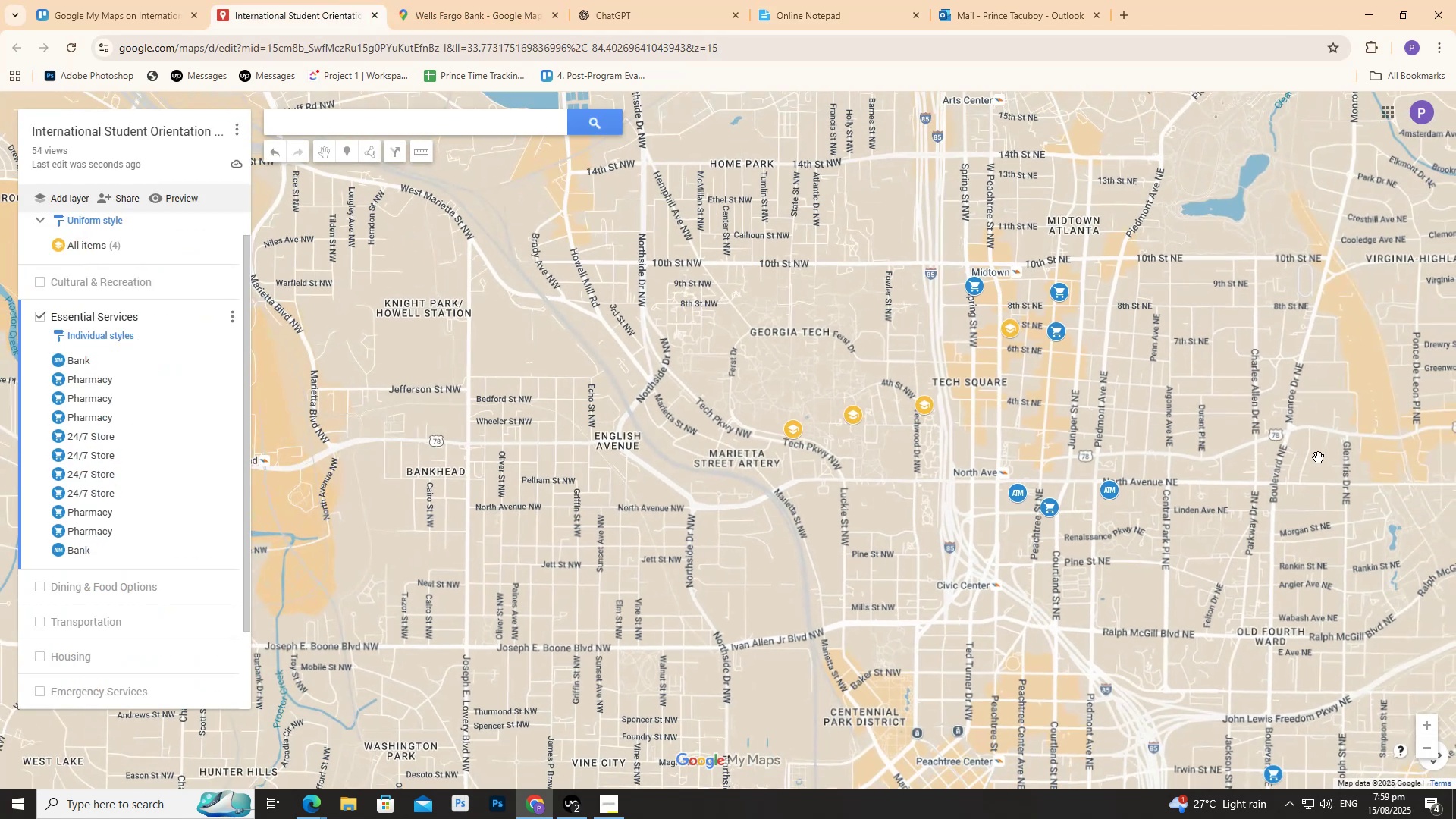 
scroll: coordinate [1319, 457], scroll_direction: up, amount: 1.0
 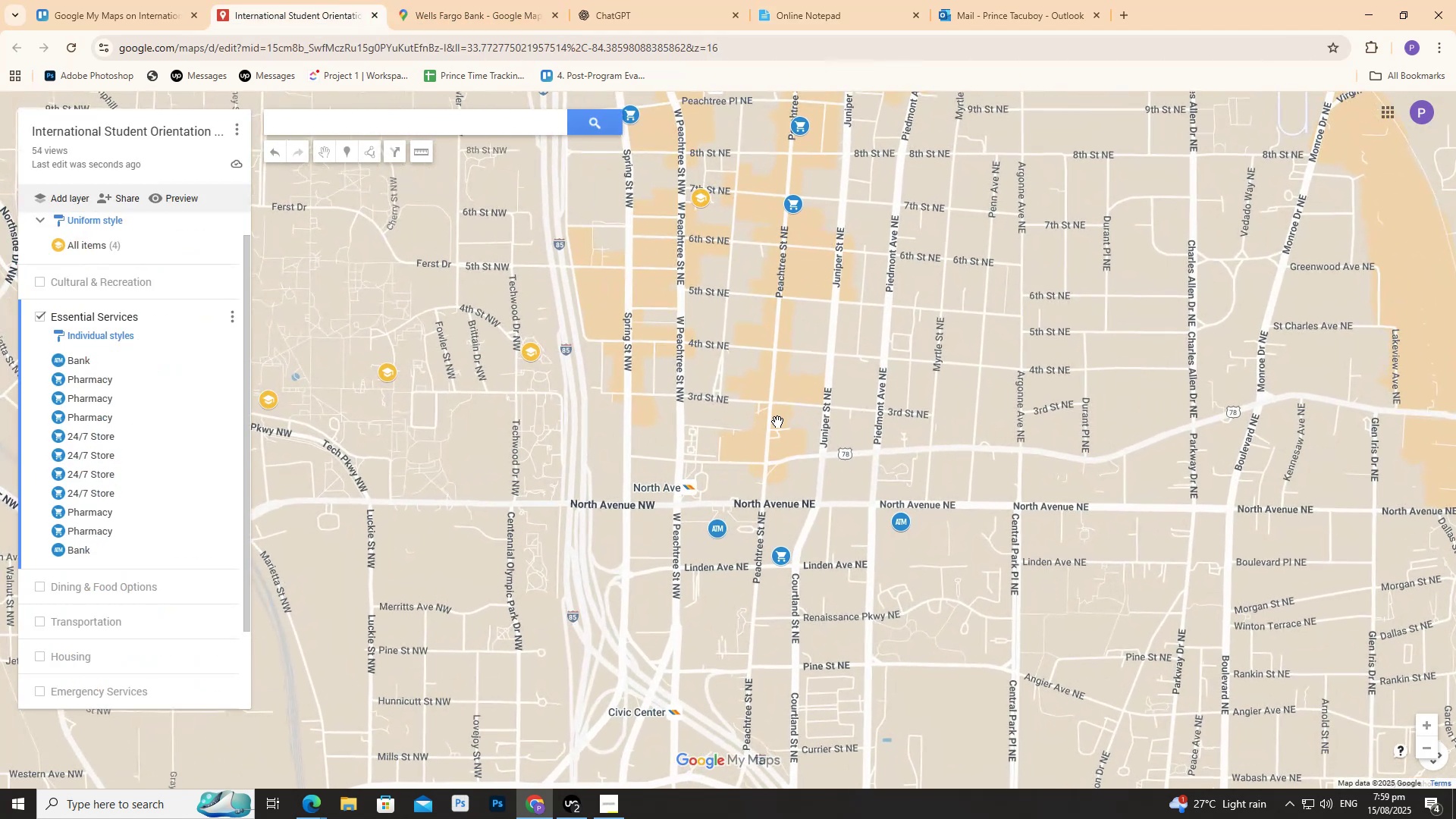 
left_click_drag(start_coordinate=[763, 418], to_coordinate=[712, 445])
 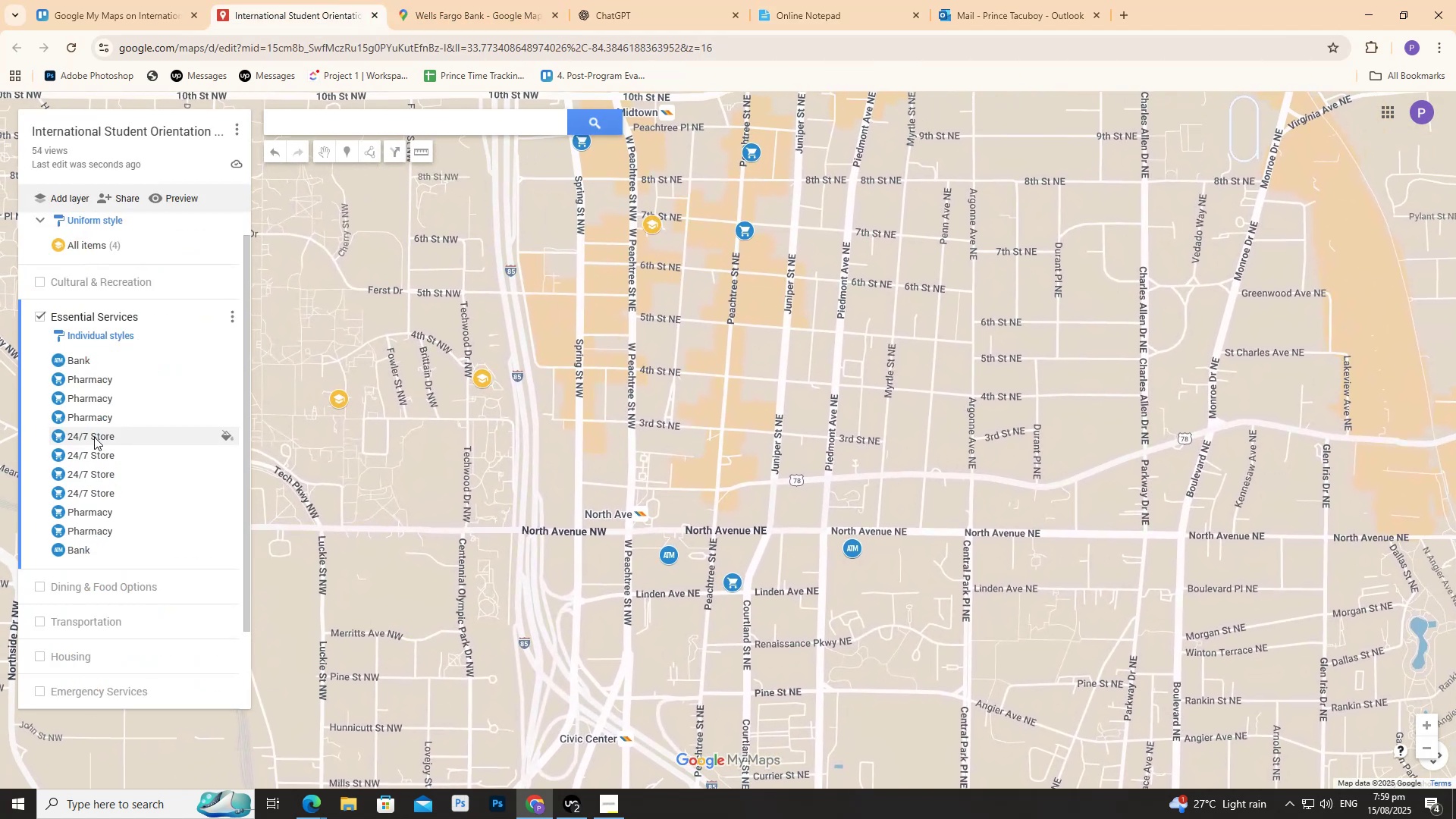 
scroll: coordinate [97, 434], scroll_direction: up, amount: 2.0
 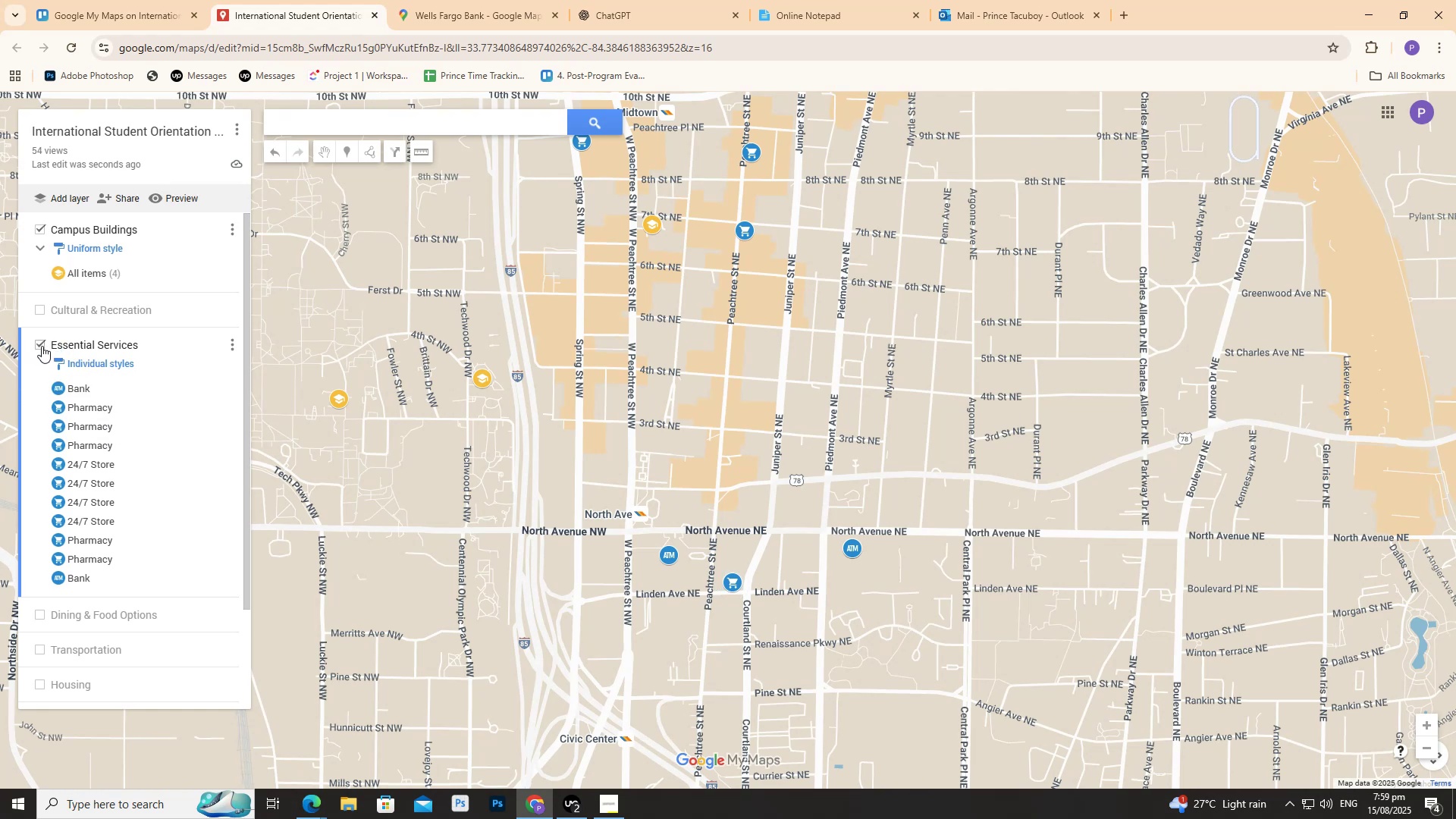 
wait(6.57)
 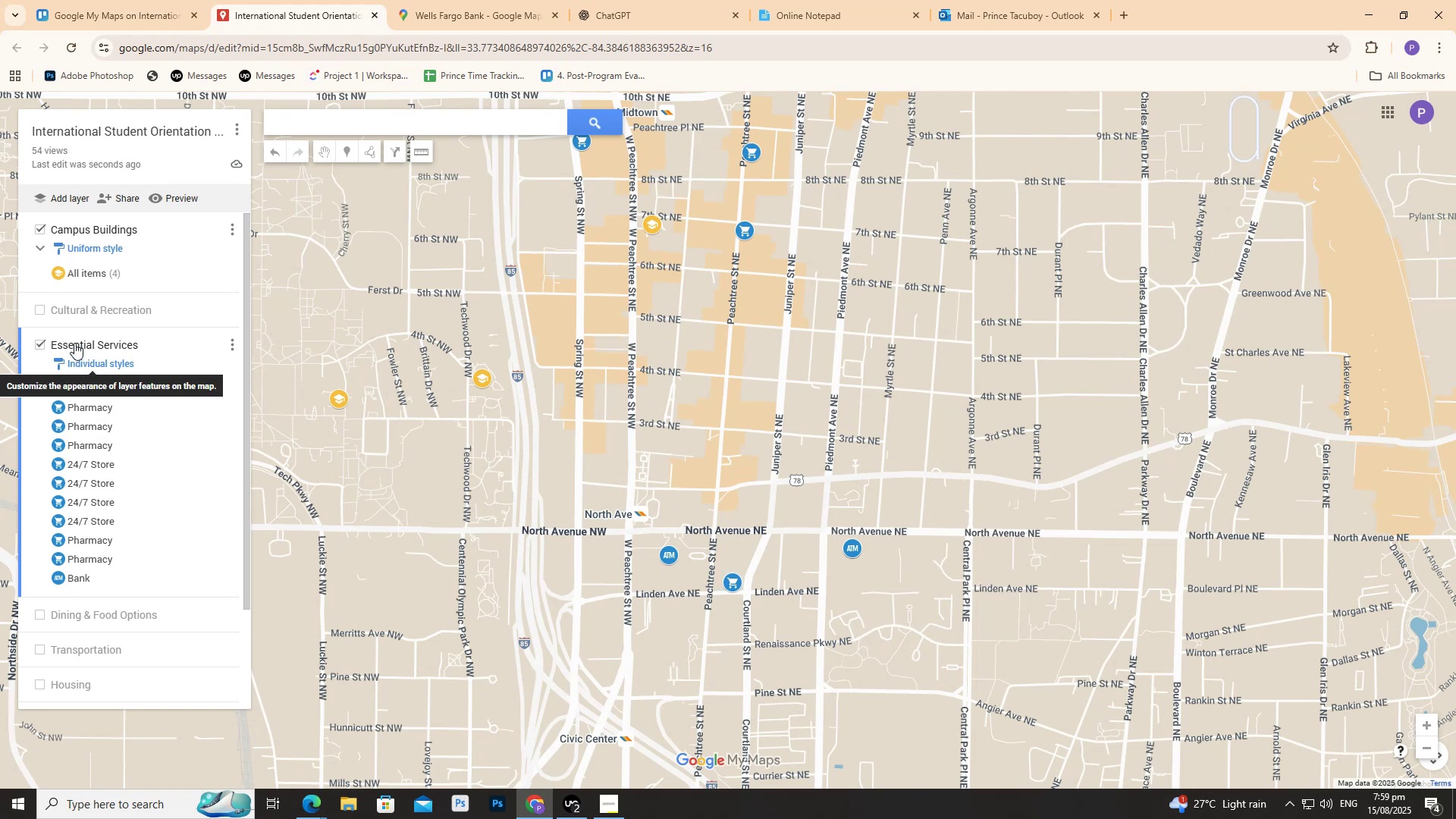 
scroll: coordinate [592, 490], scroll_direction: down, amount: 6.0
 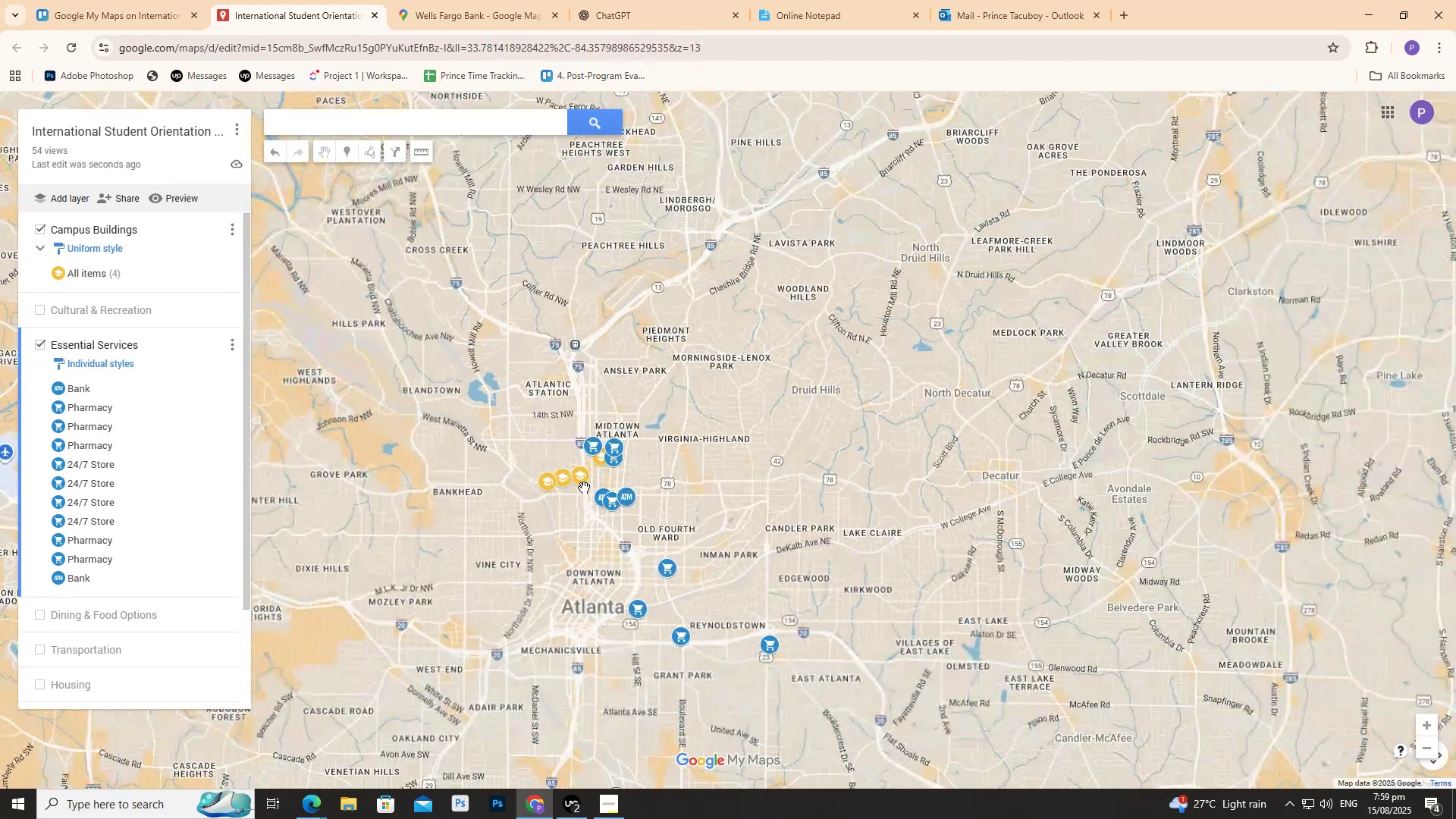 
scroll: coordinate [695, 544], scroll_direction: up, amount: 7.0
 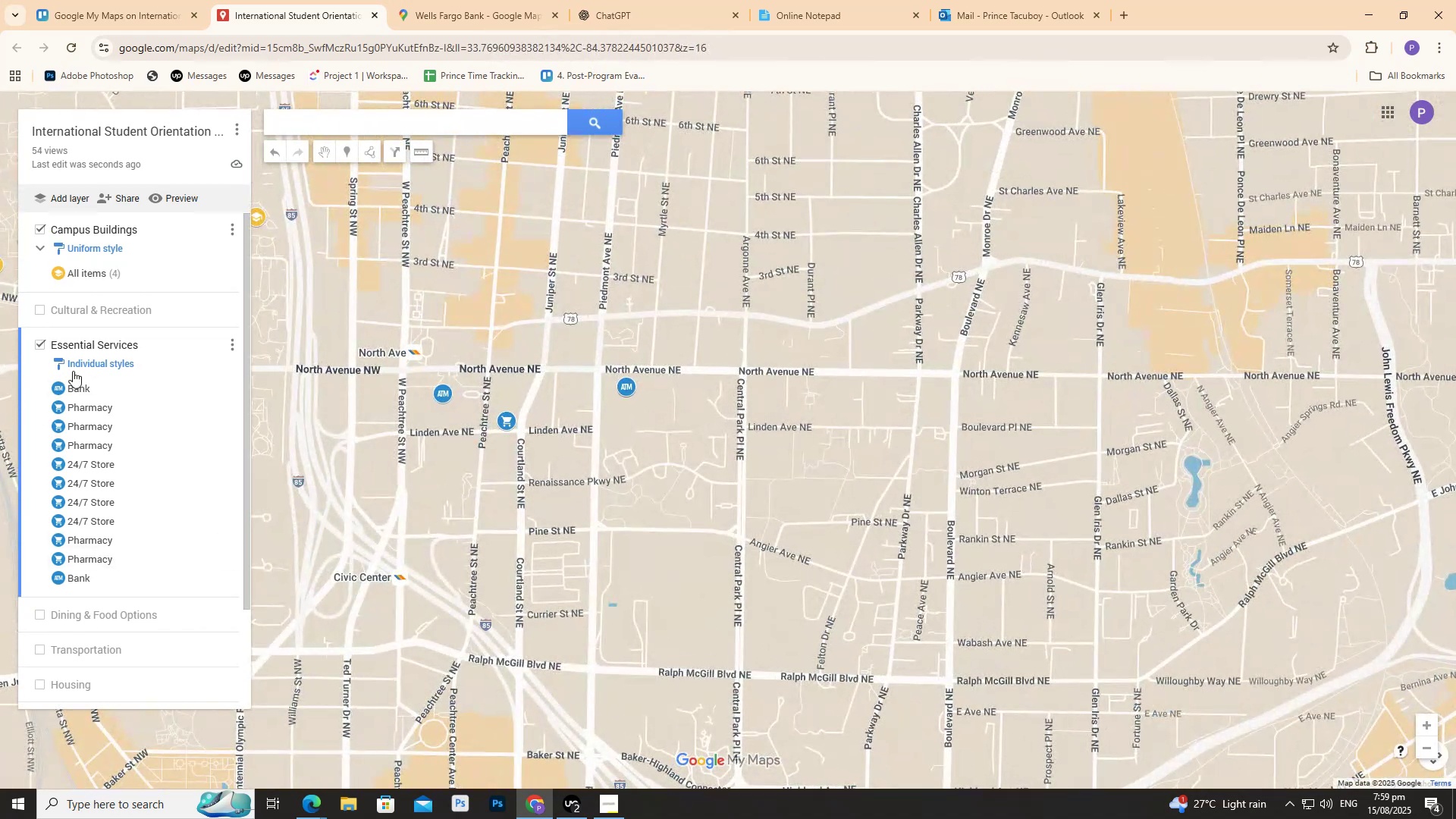 
mouse_move([102, 385])
 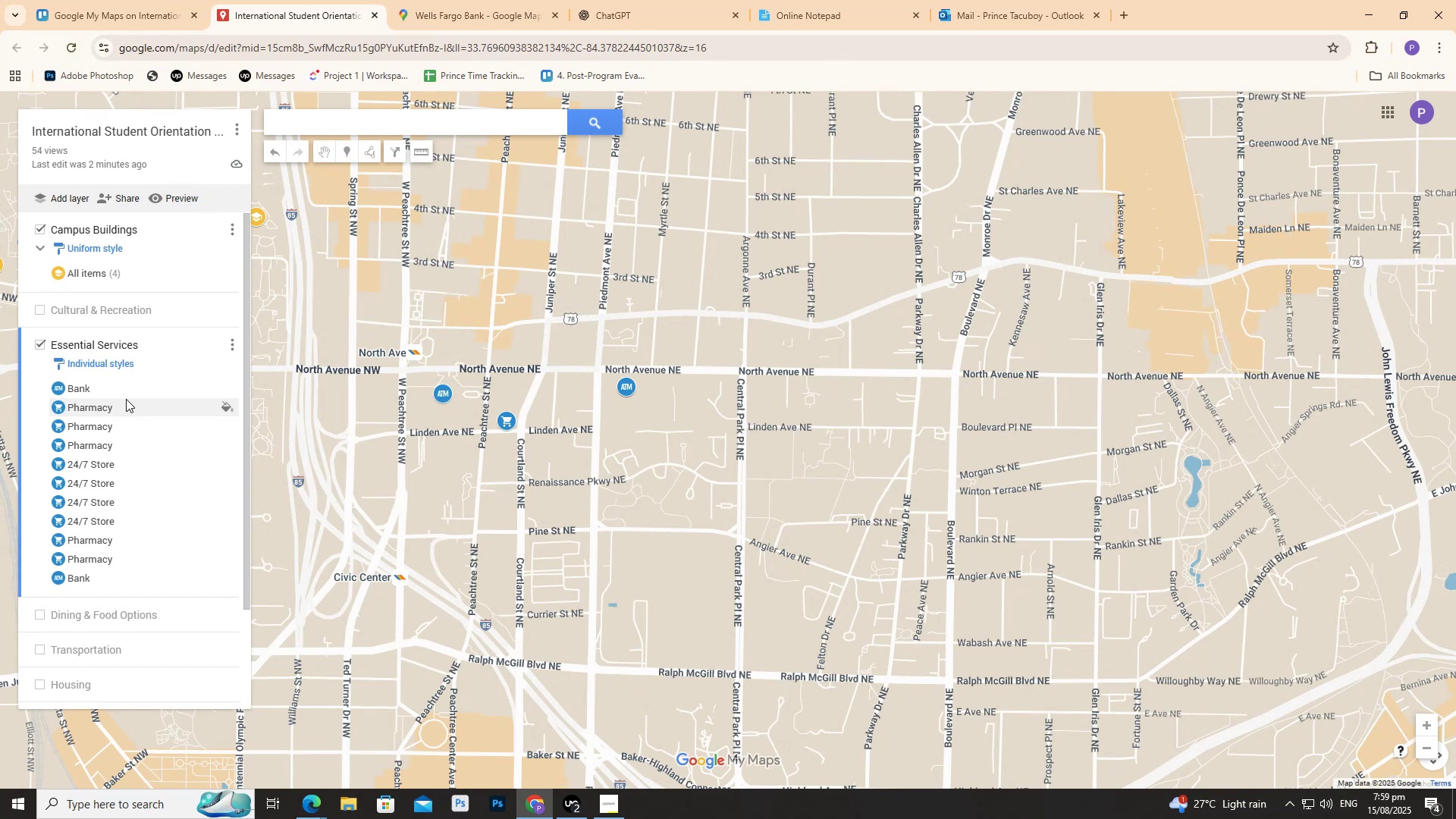 
wait(12.68)
 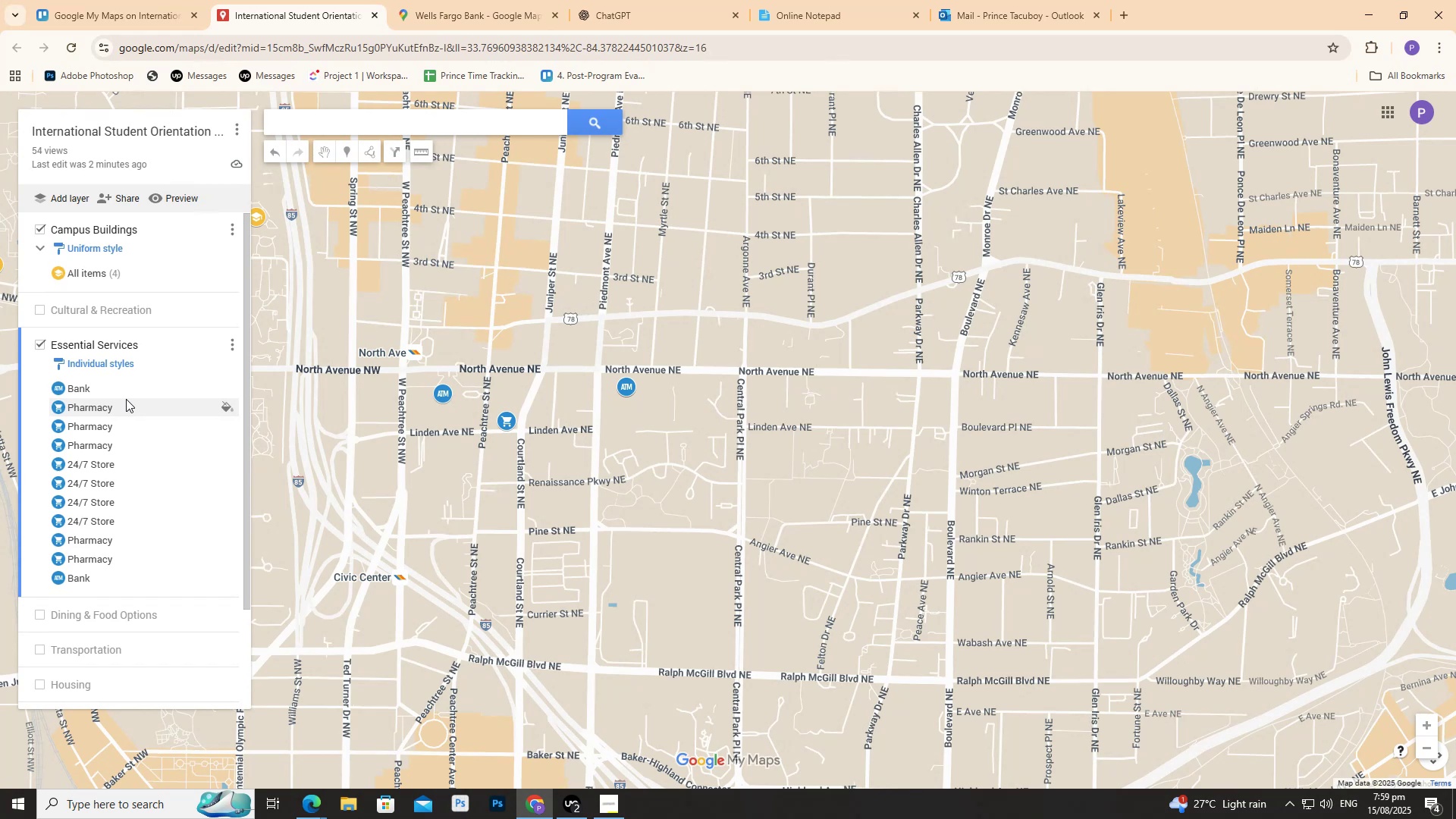 
scroll: coordinate [462, 354], scroll_direction: down, amount: 3.0
 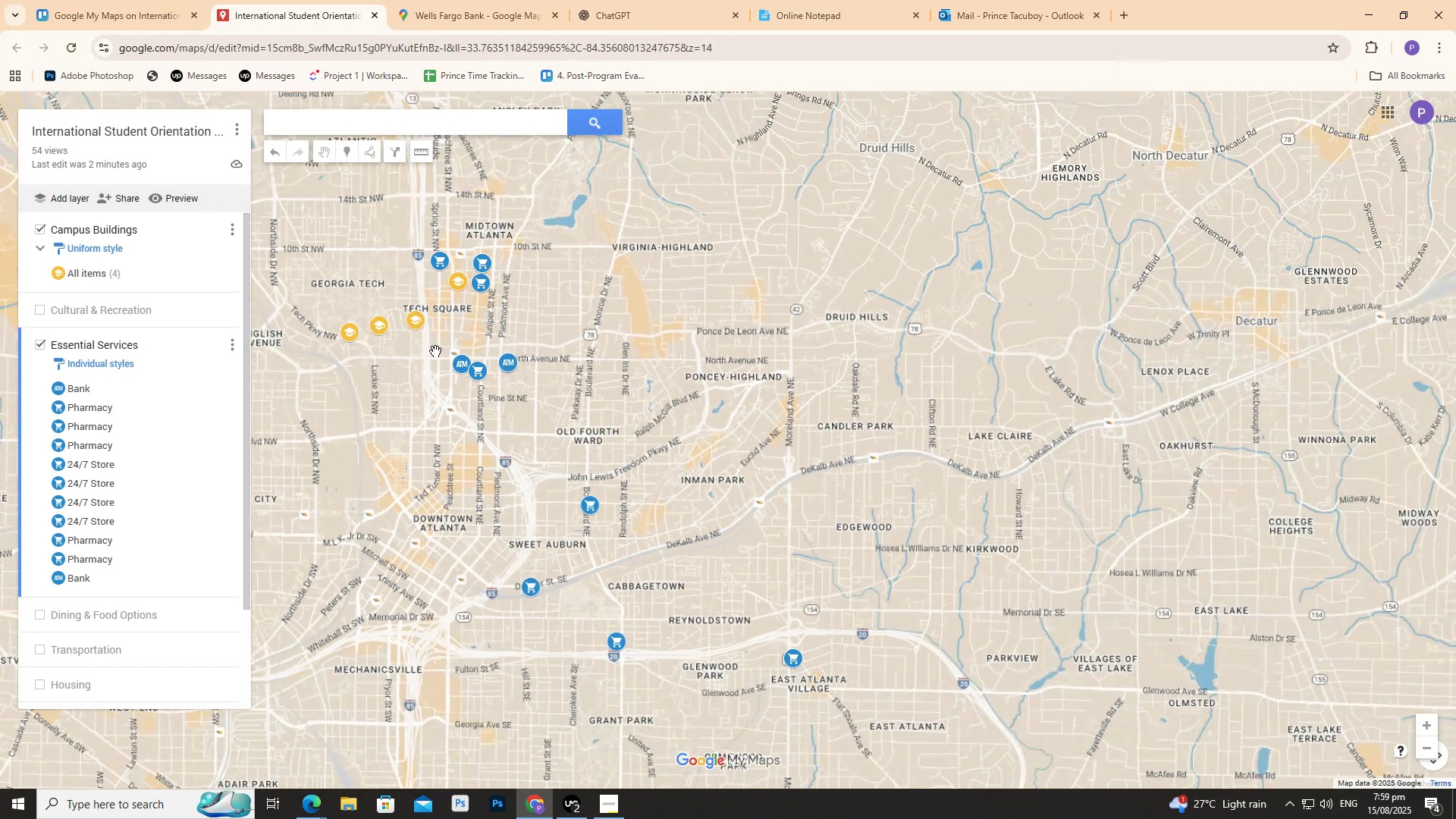 
scroll: coordinate [427, 352], scroll_direction: up, amount: 1.0
 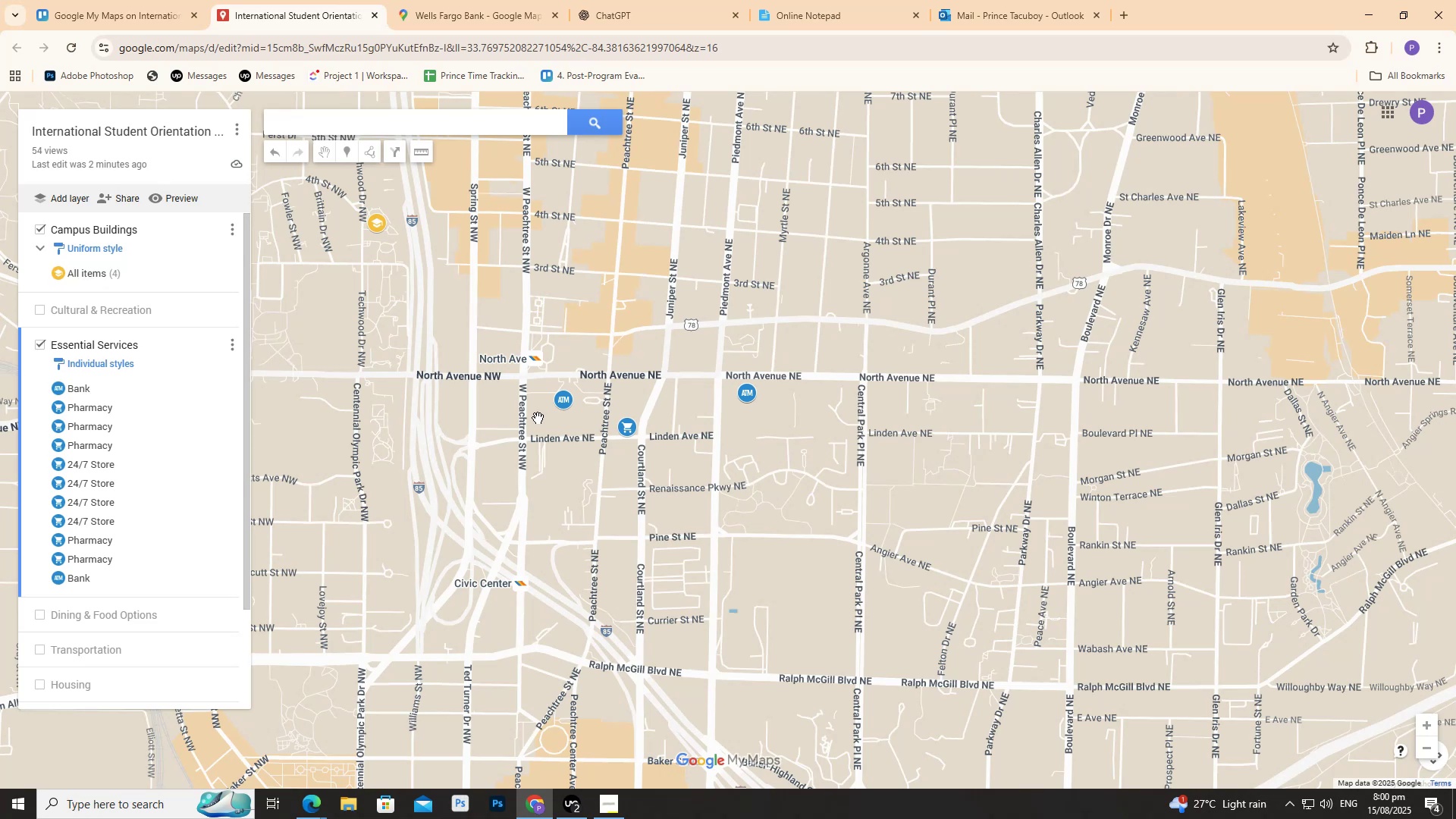 
wait(13.12)
 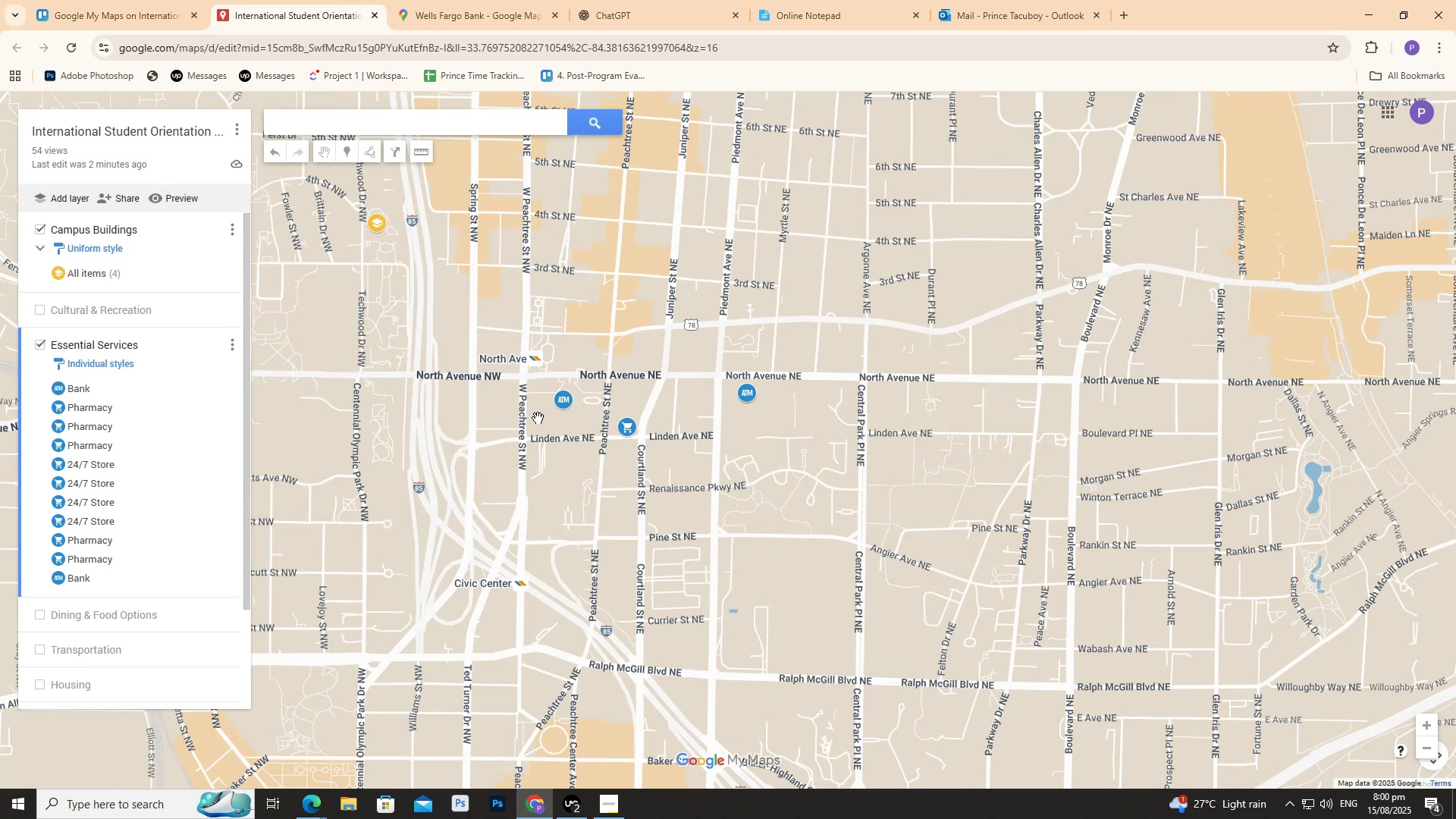 
left_click([228, 340])
 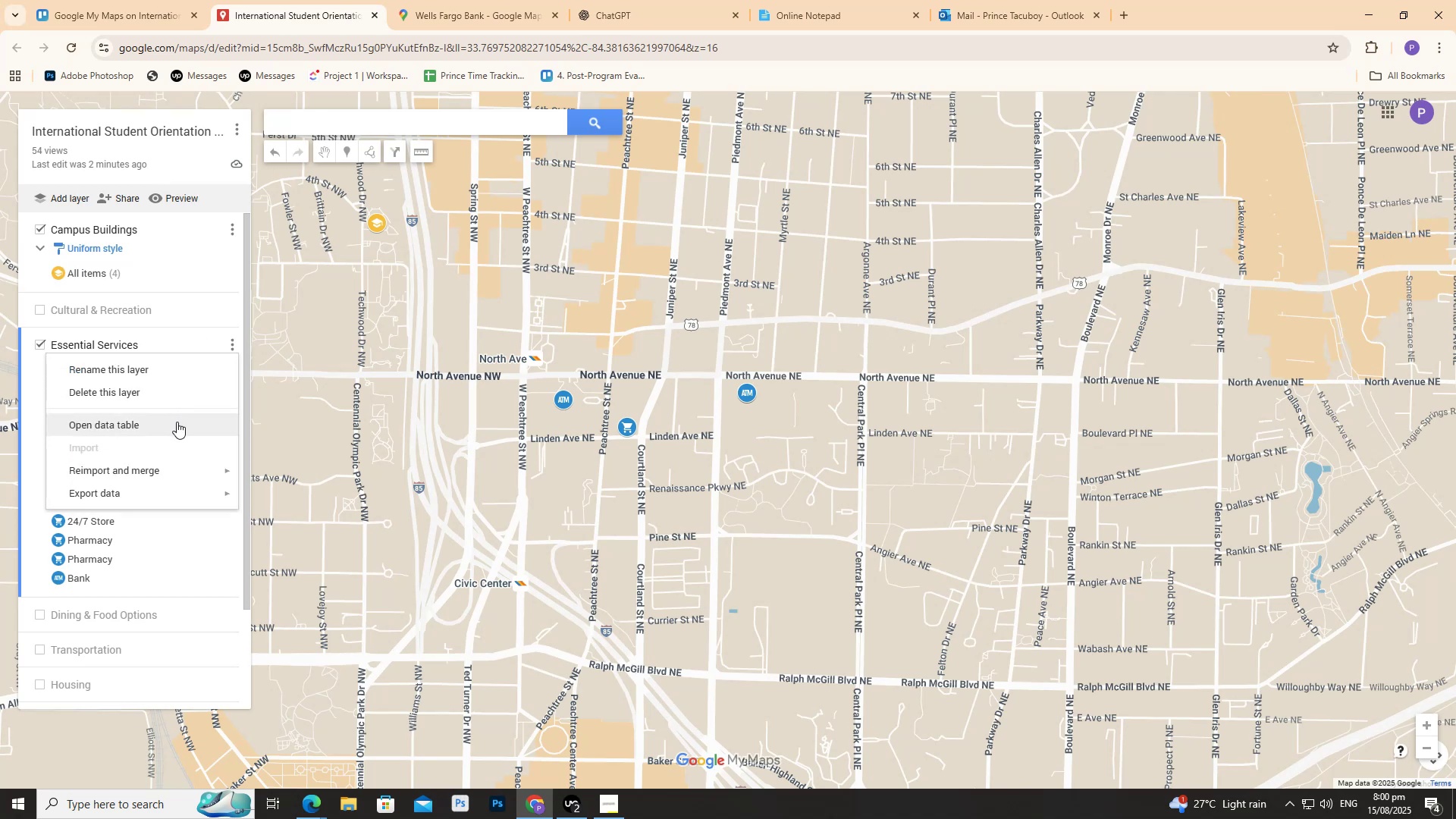 
left_click([177, 422])
 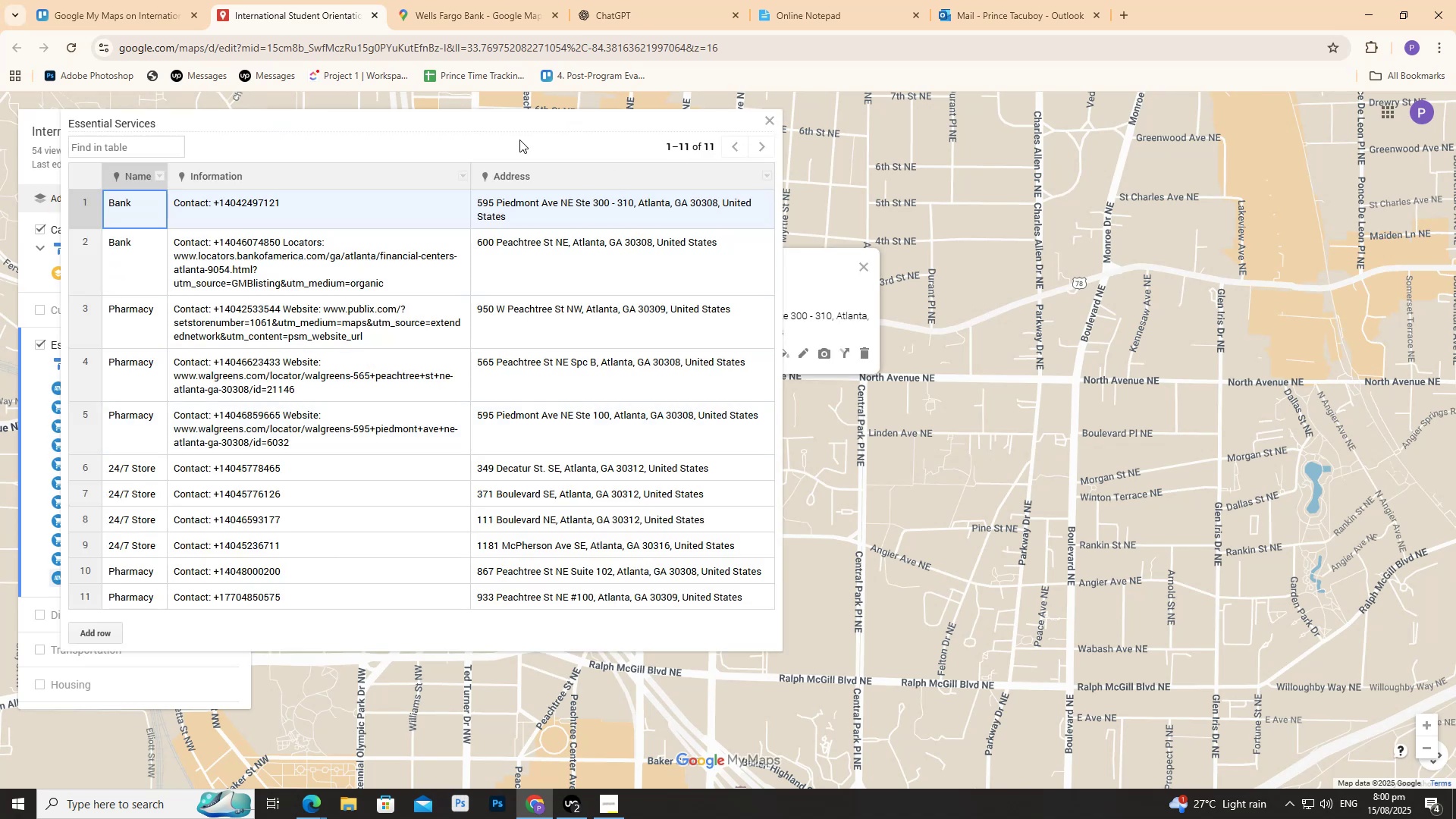 
scroll: coordinate [479, 218], scroll_direction: up, amount: 1.0
 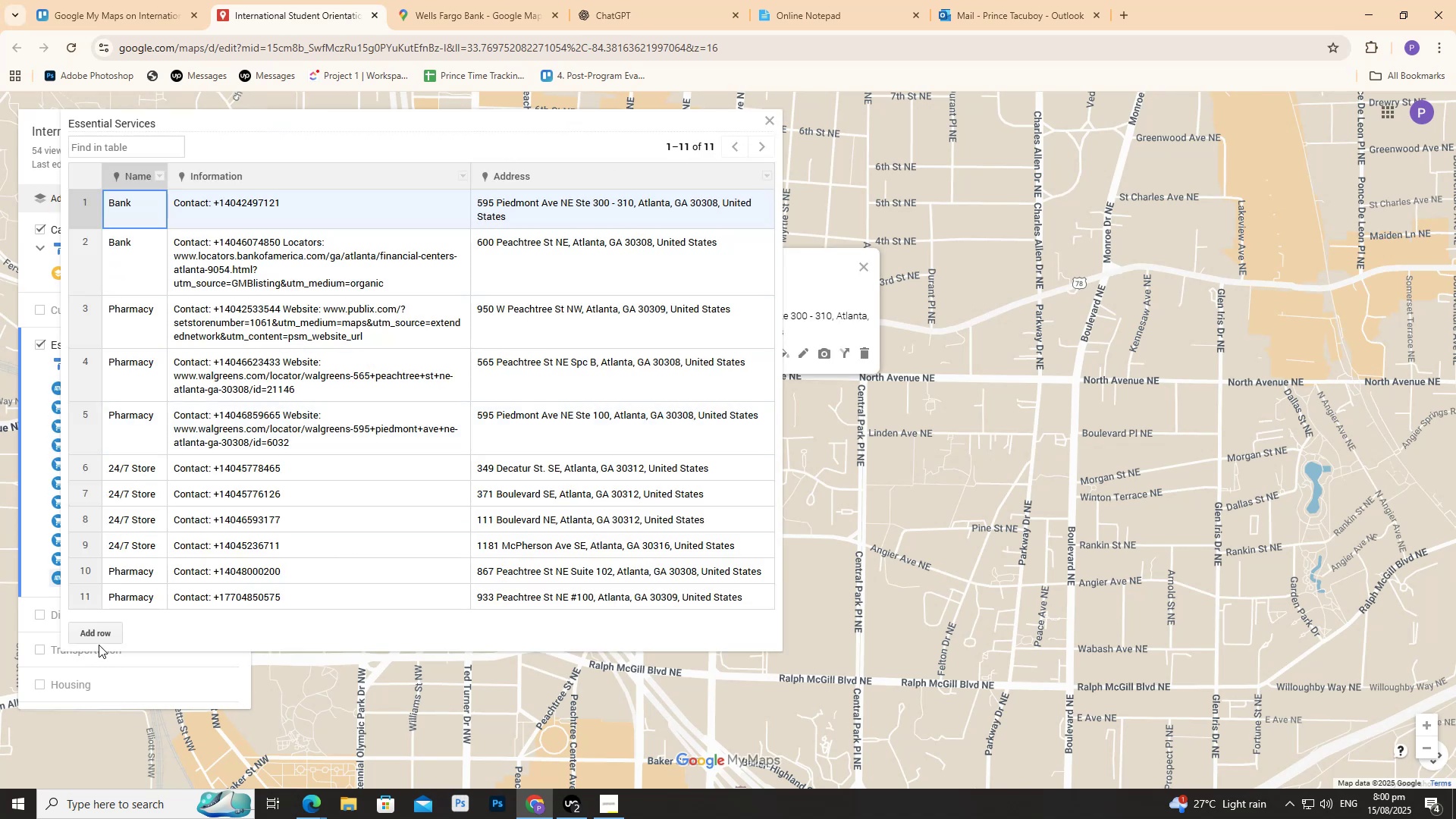 
left_click([95, 636])
 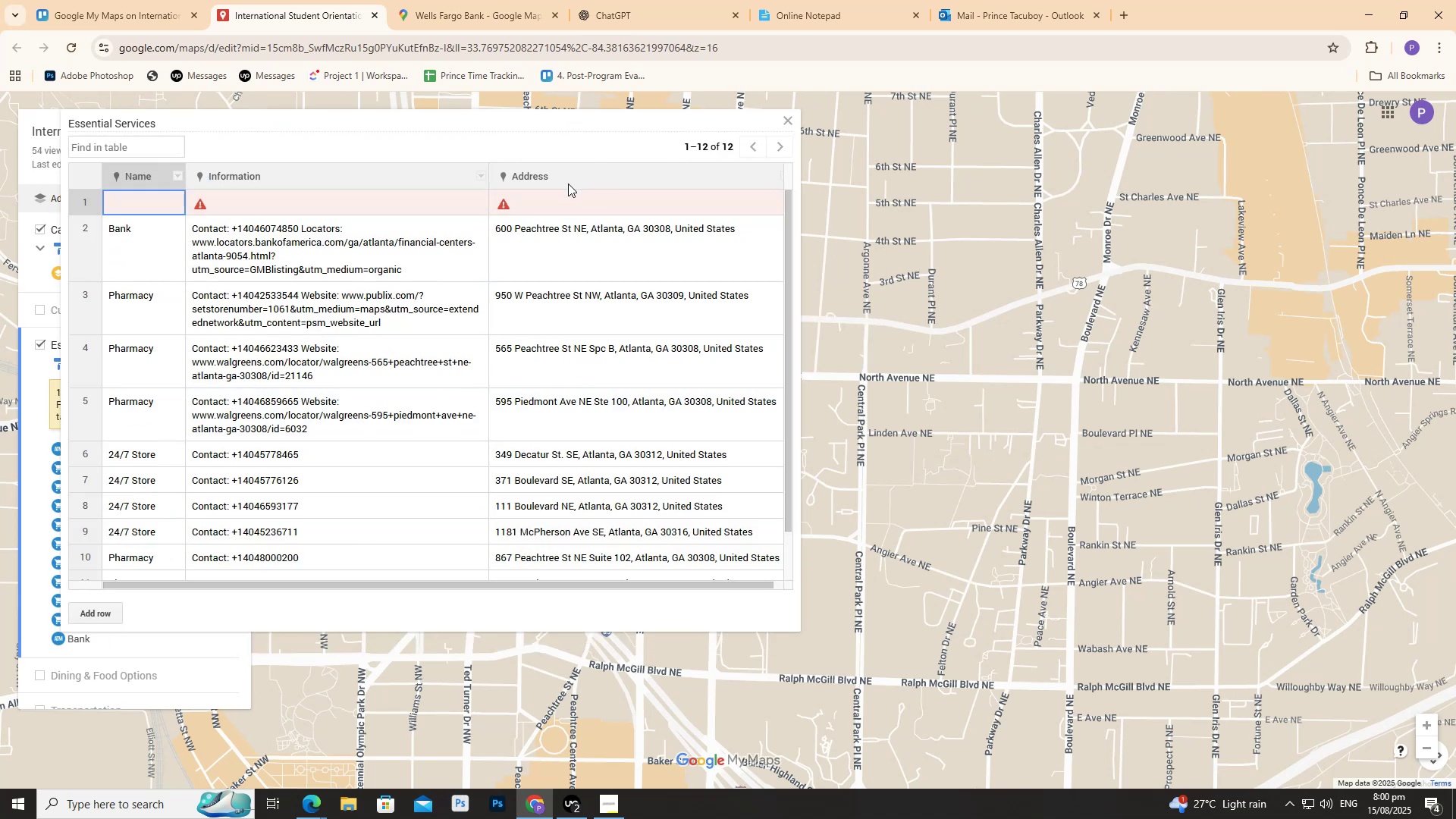 
left_click([566, 209])
 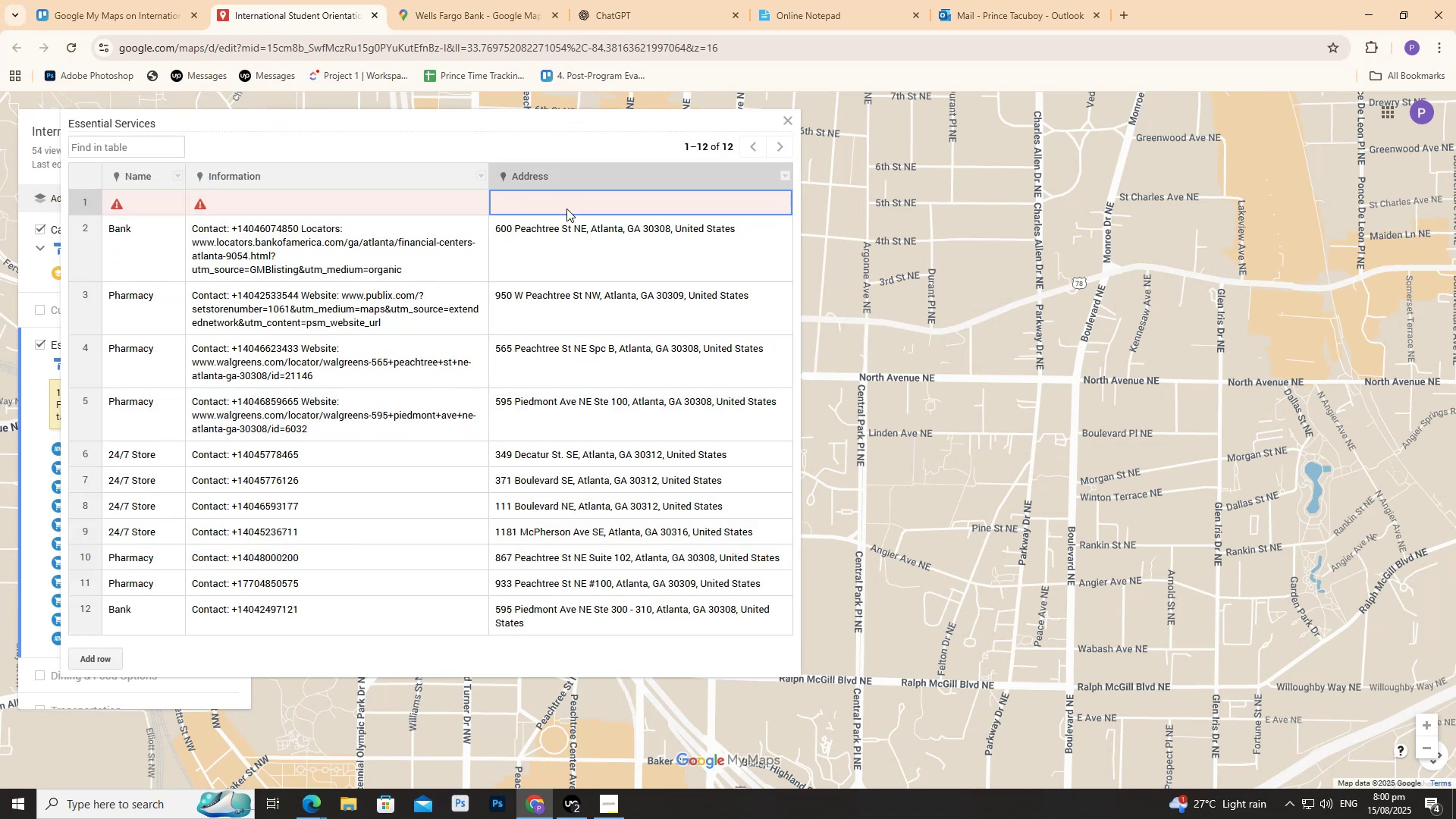 
key(Control+V)
 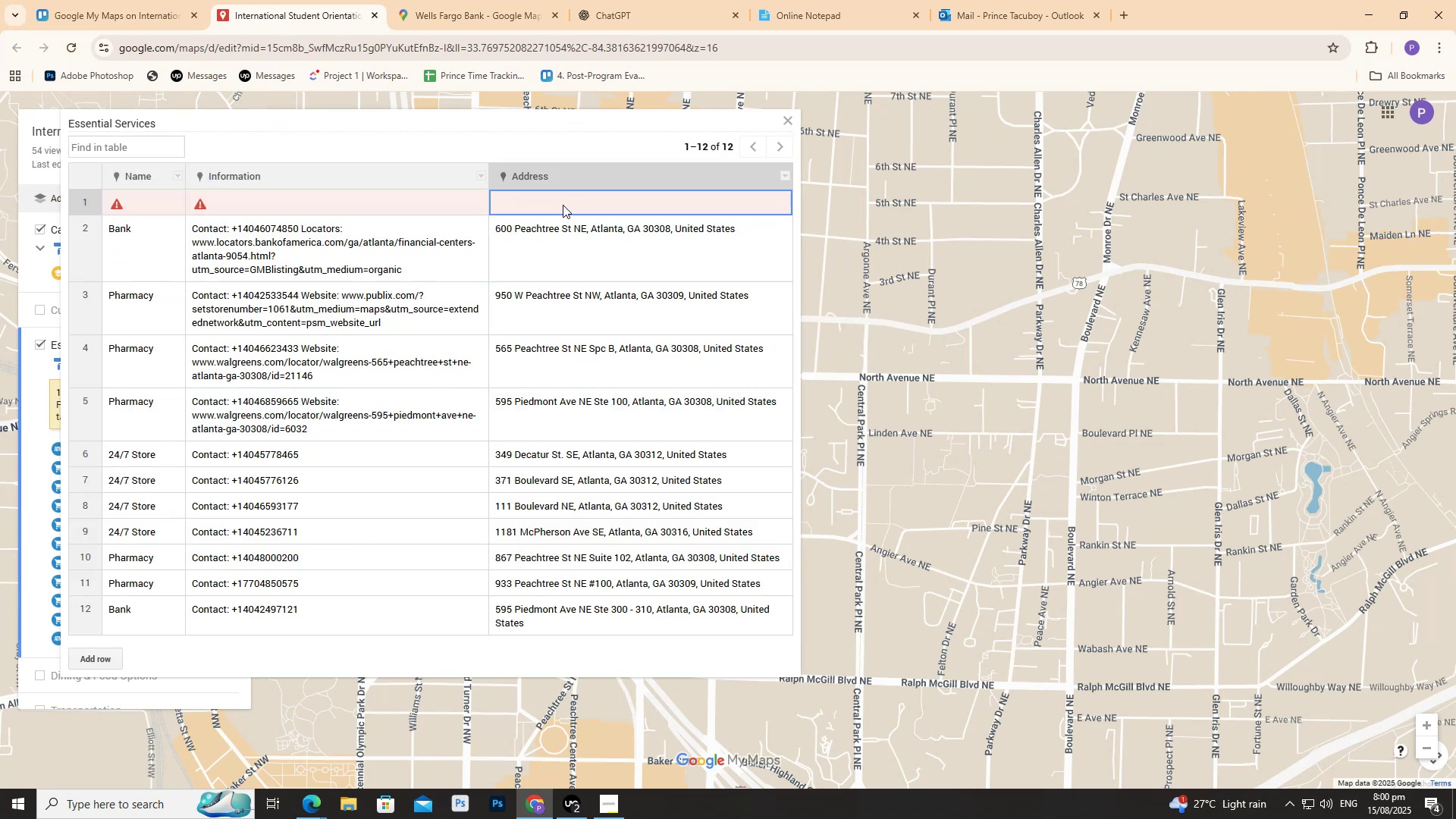 
double_click([563, 205])
 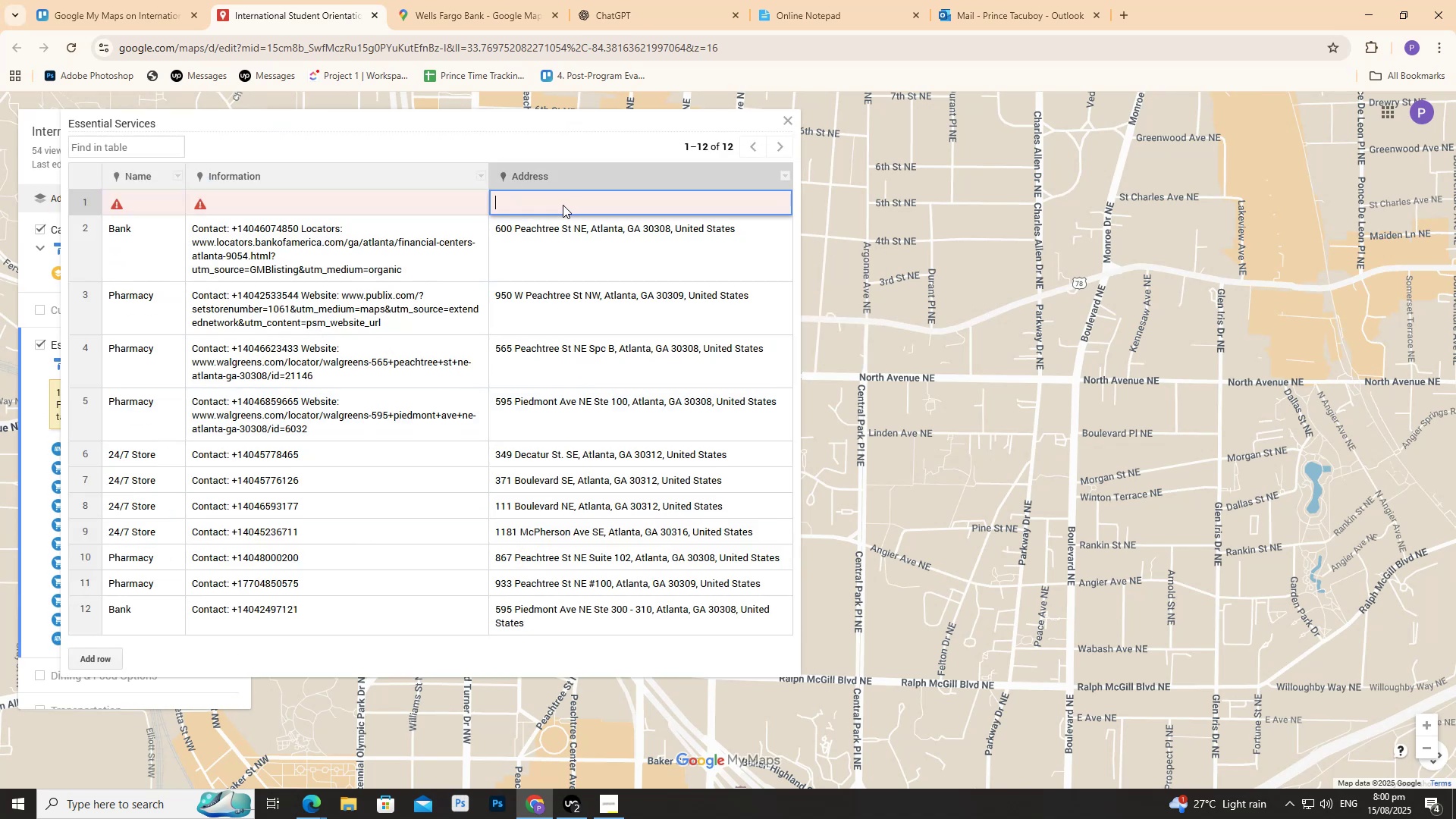 
key(Control+ControlLeft)
 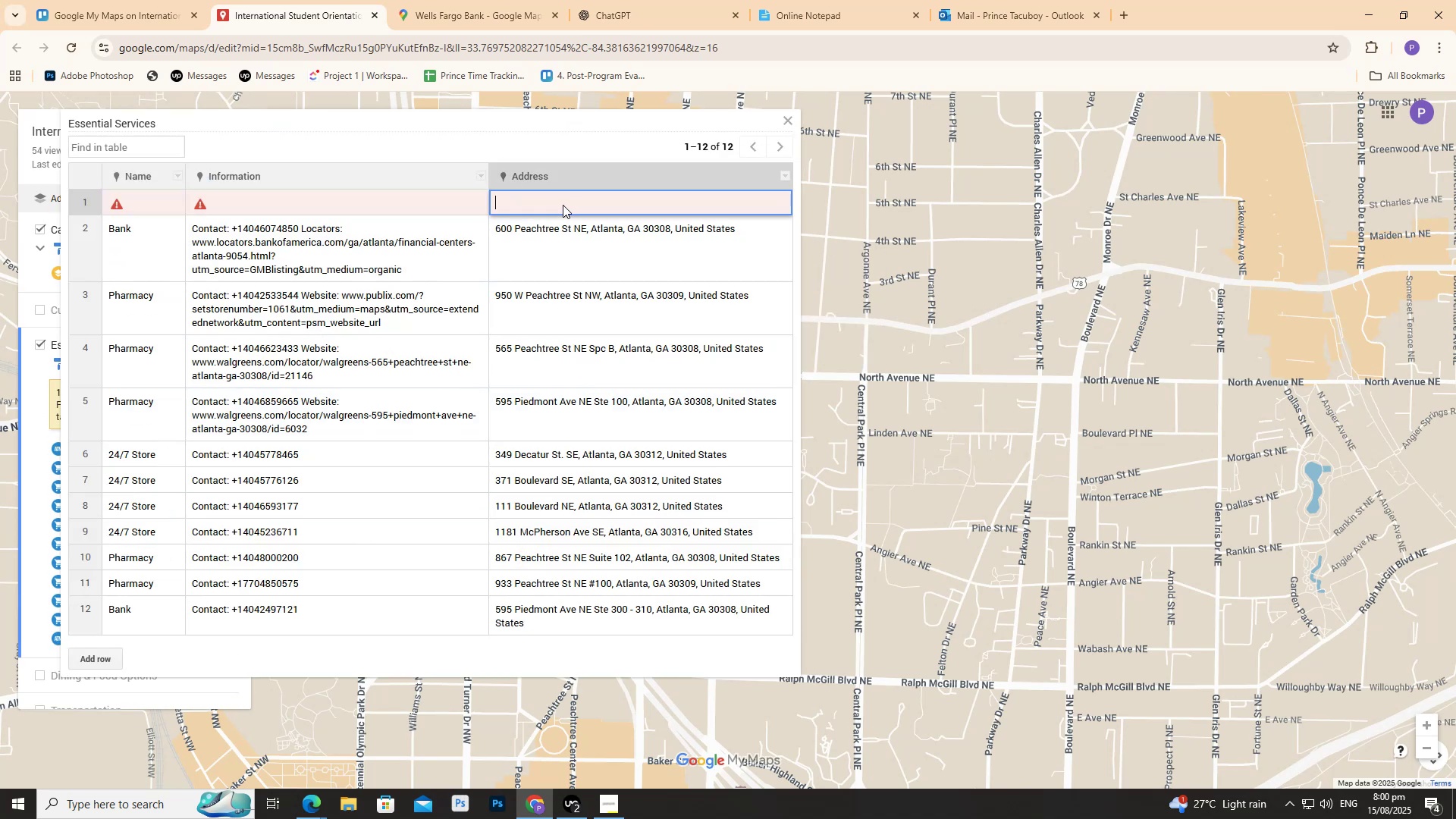 
key(Control+V)
 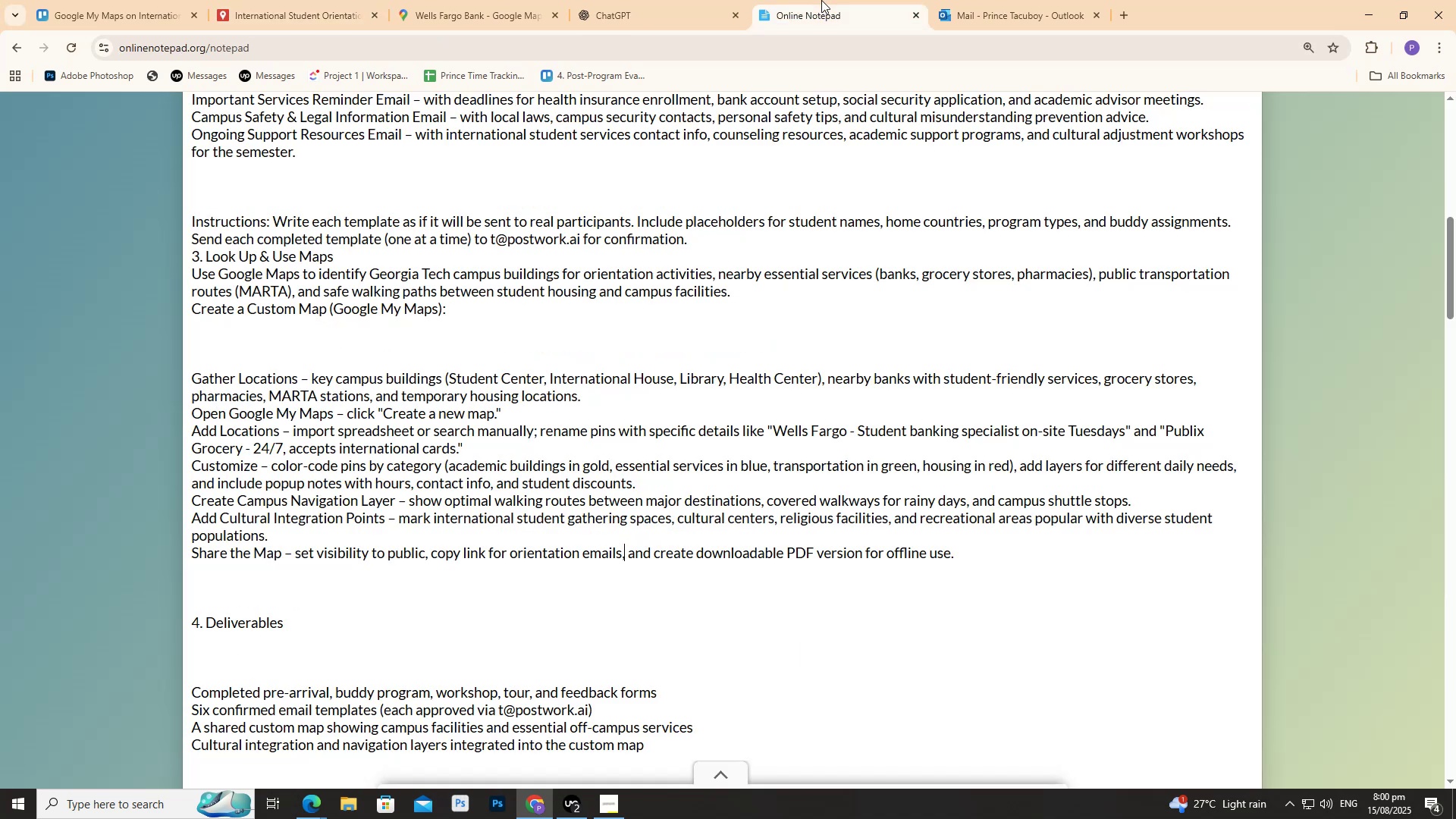 
double_click([995, 0])
 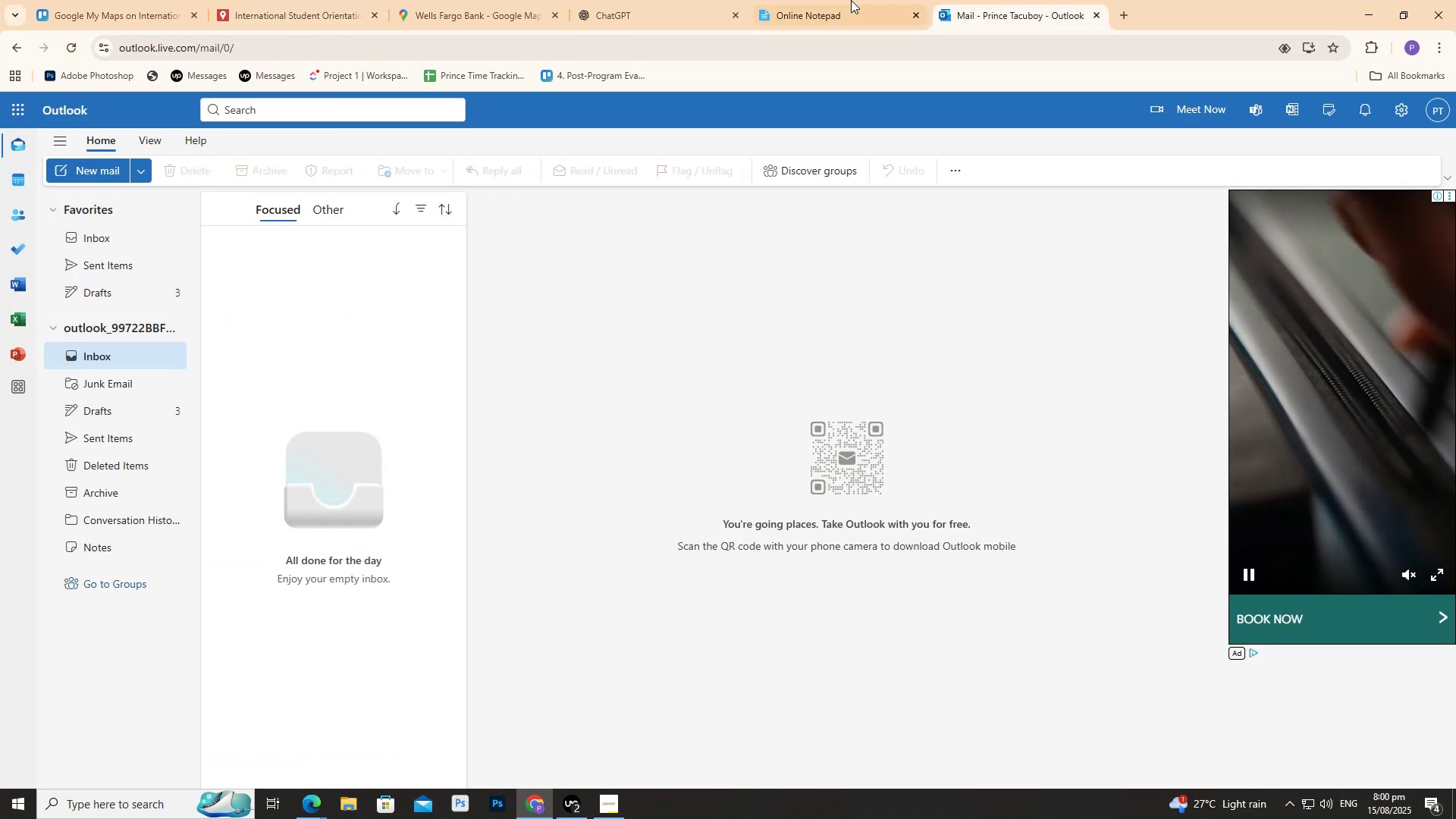 
left_click([829, 0])
 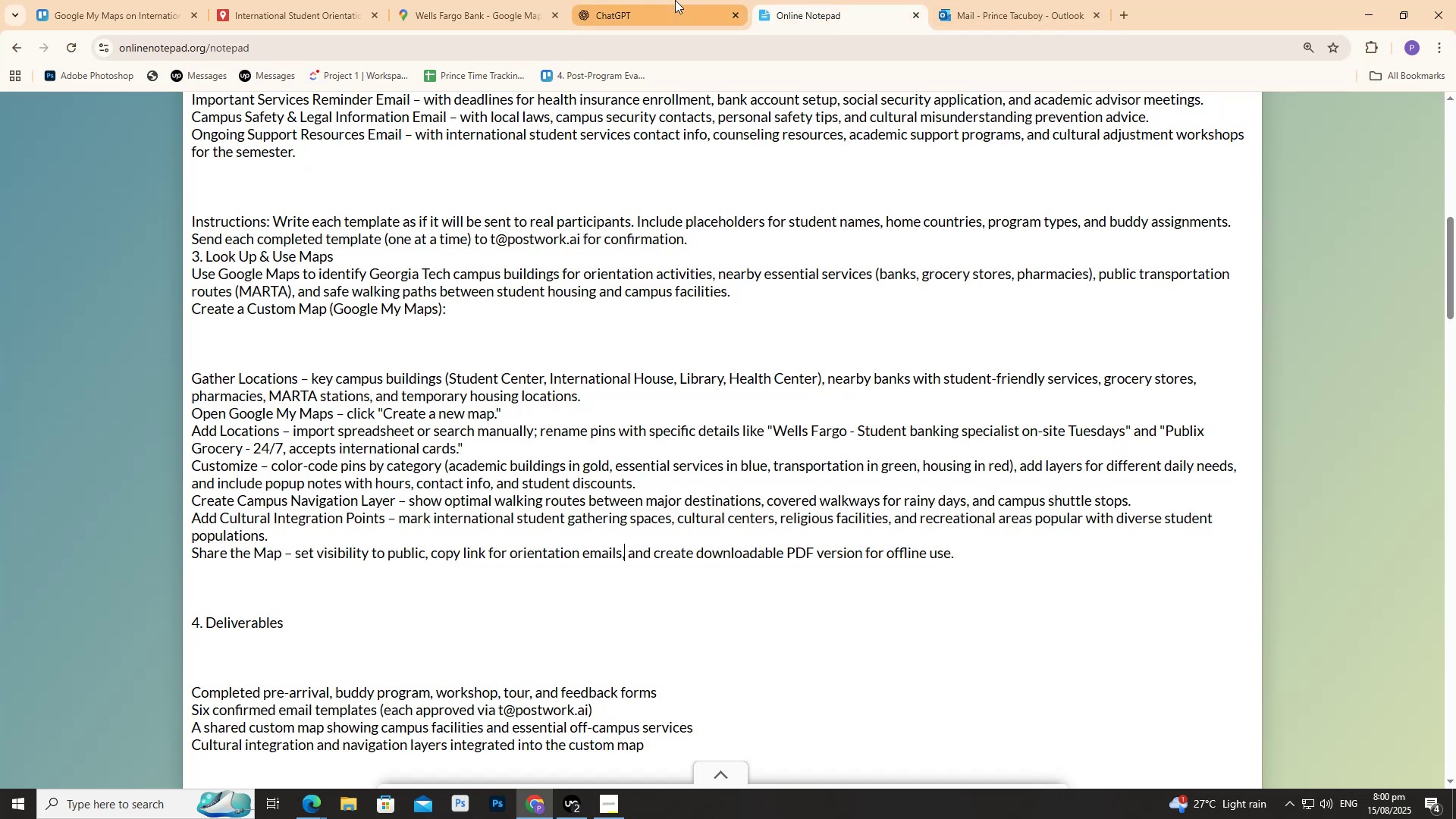 
double_click([675, 0])
 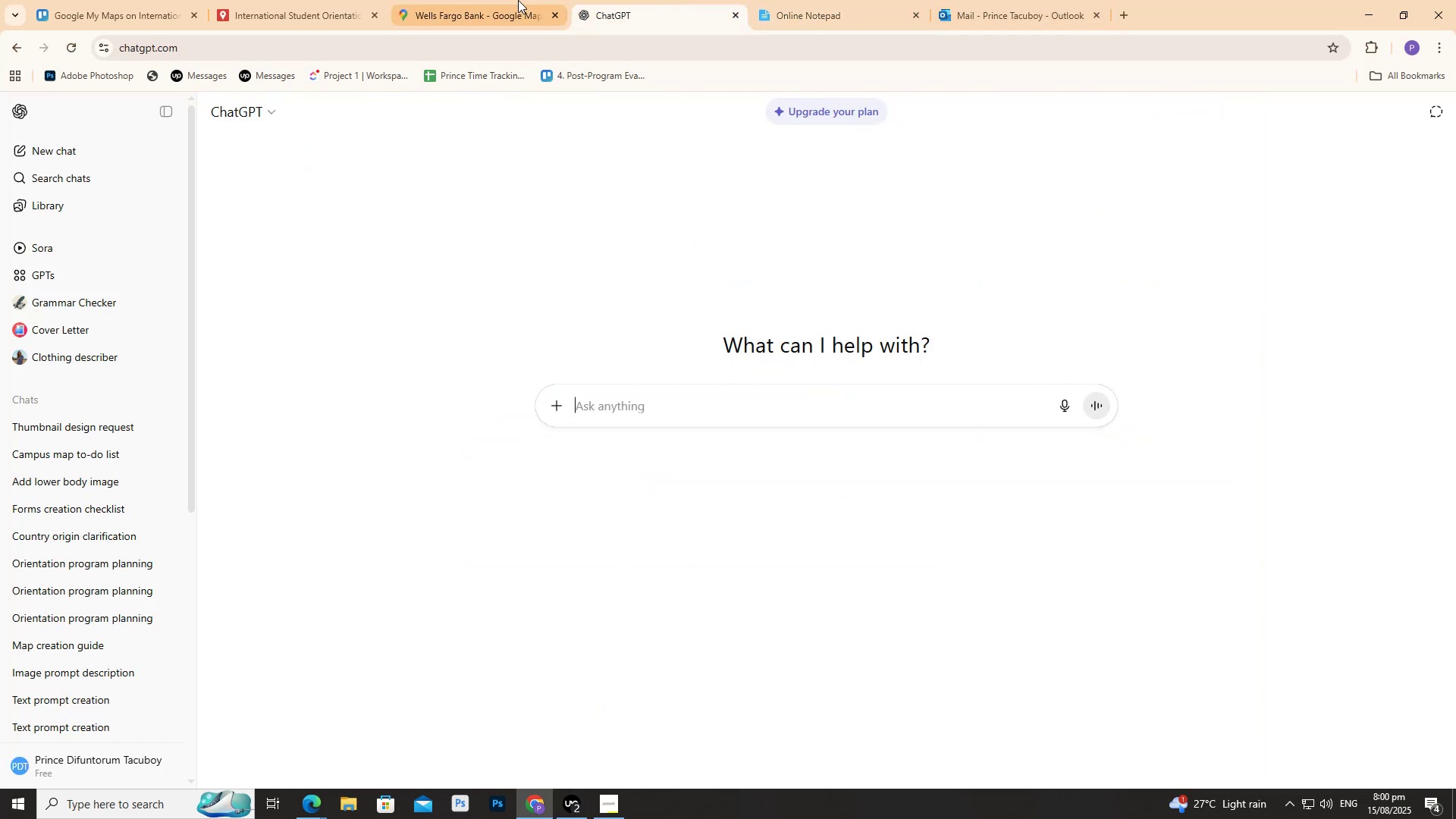 
triple_click([518, 0])
 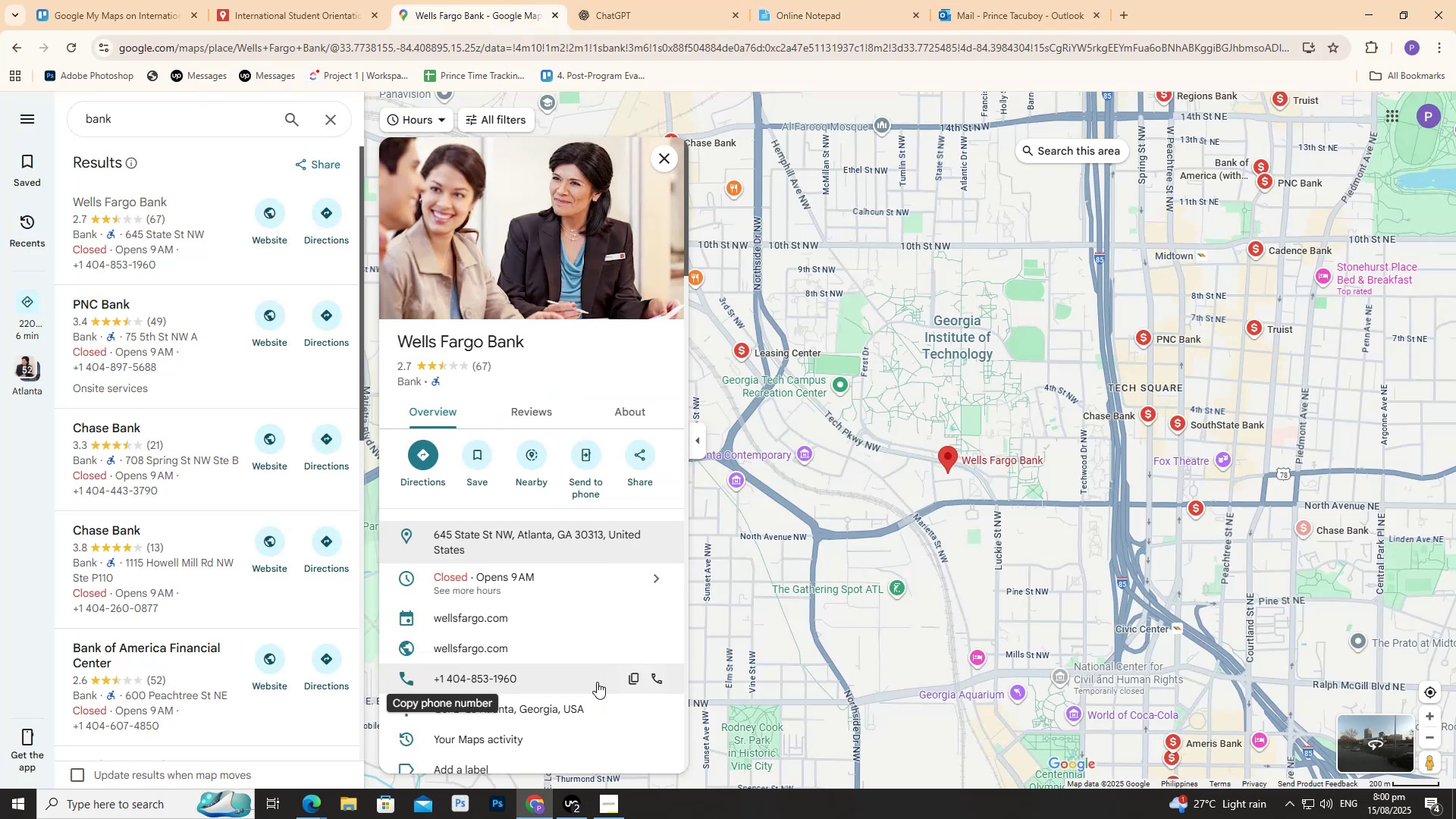 
left_click([631, 679])
 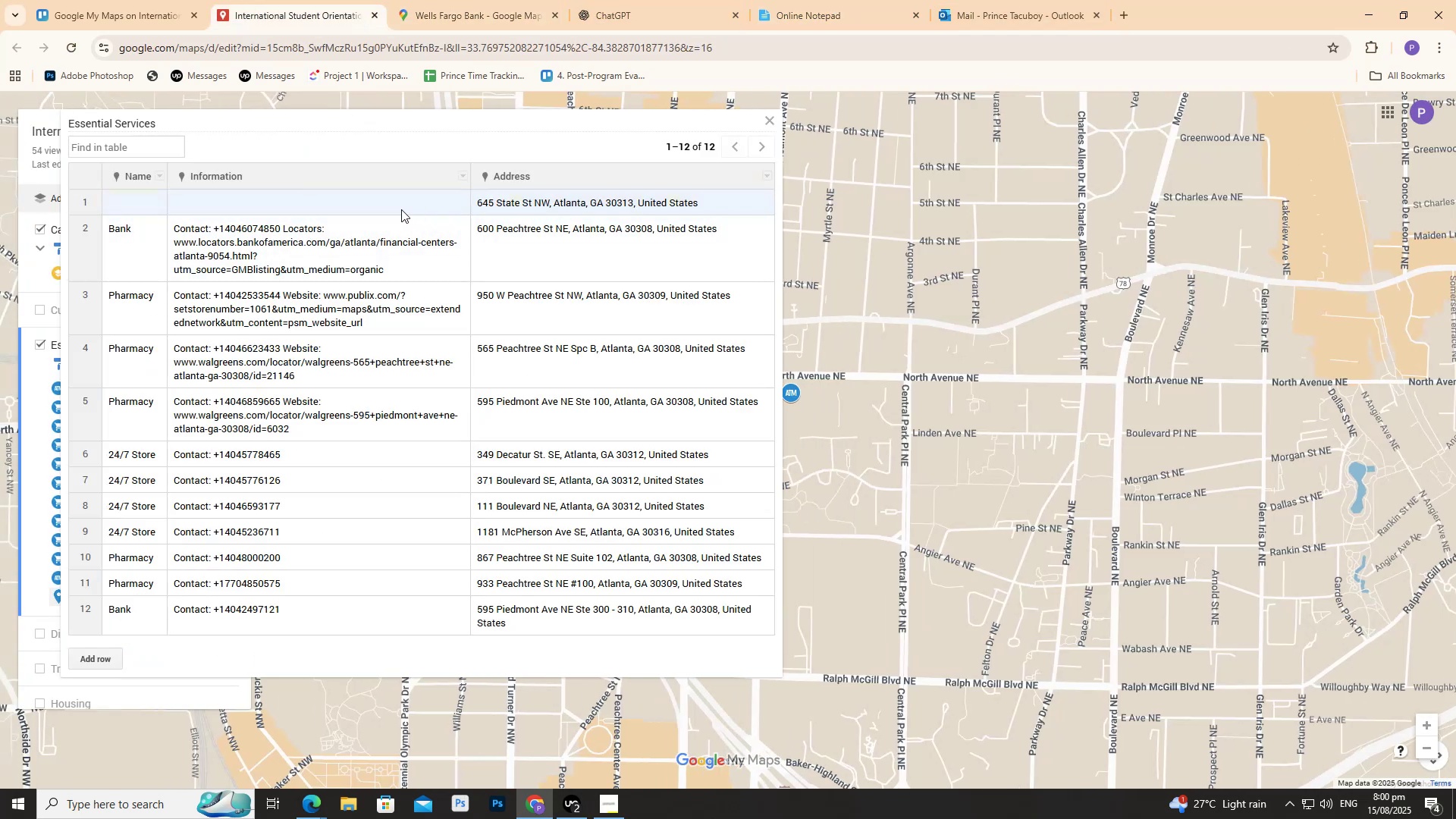 
left_click([388, 201])
 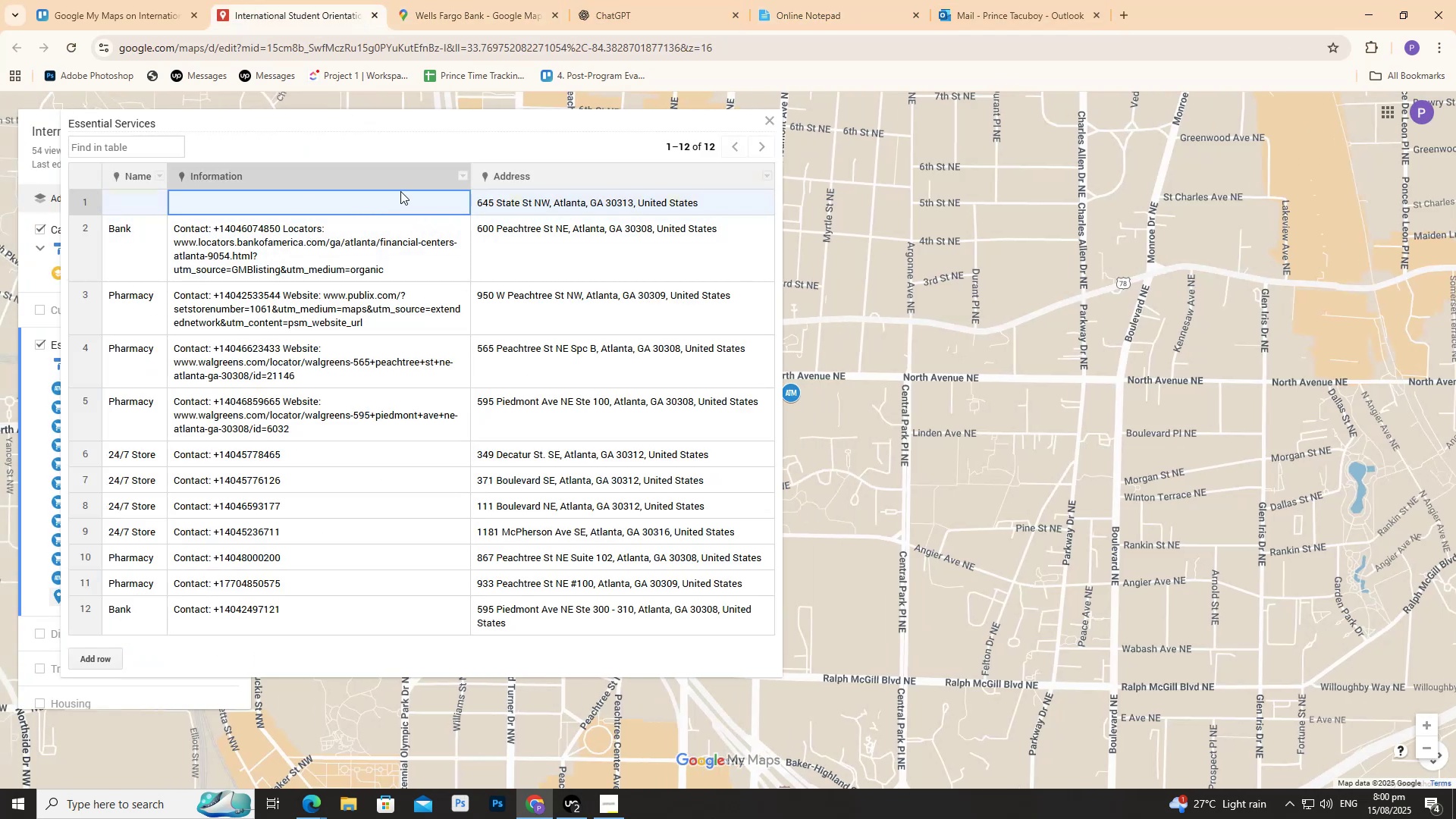 
type(Contact: )
 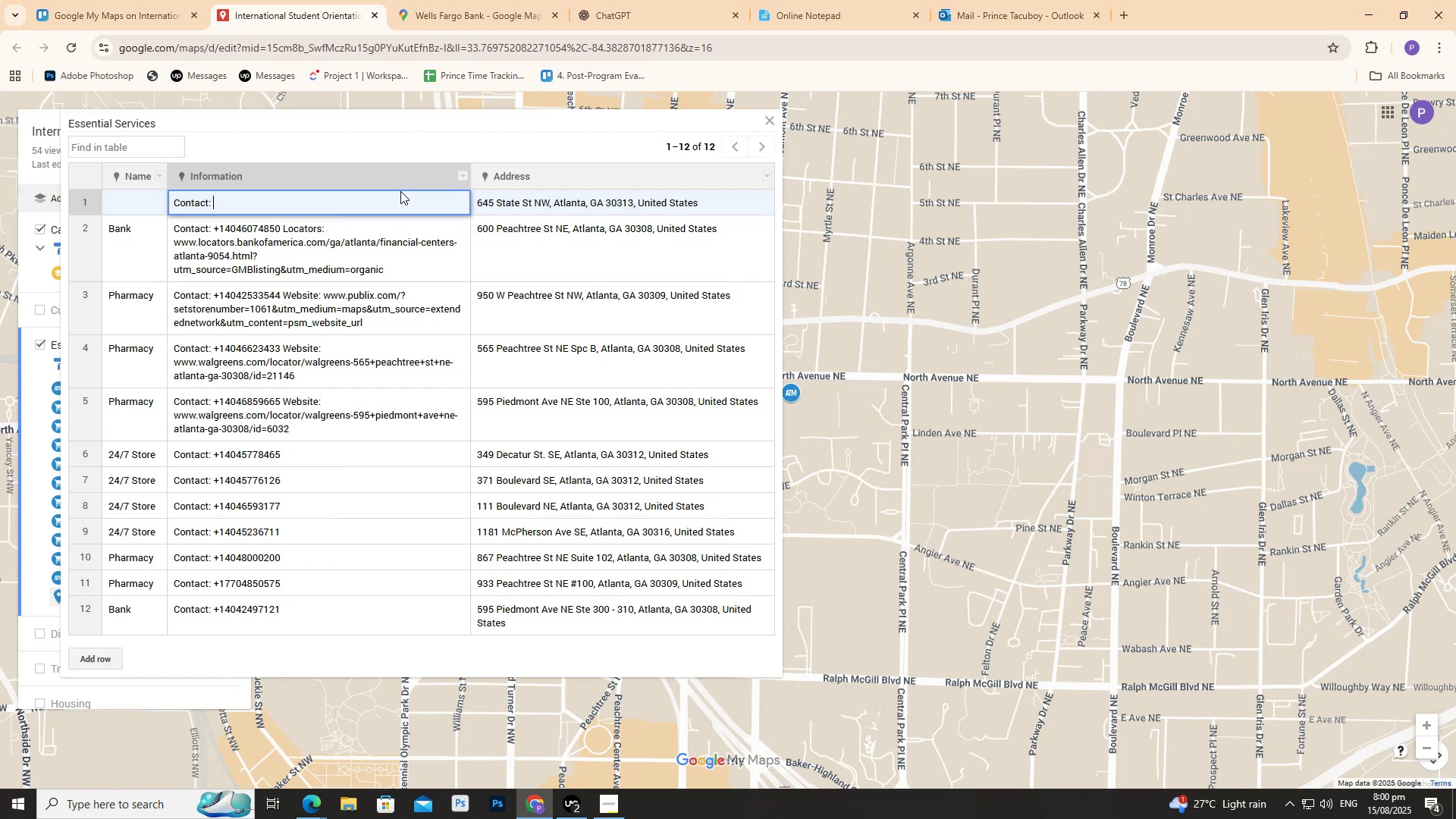 
 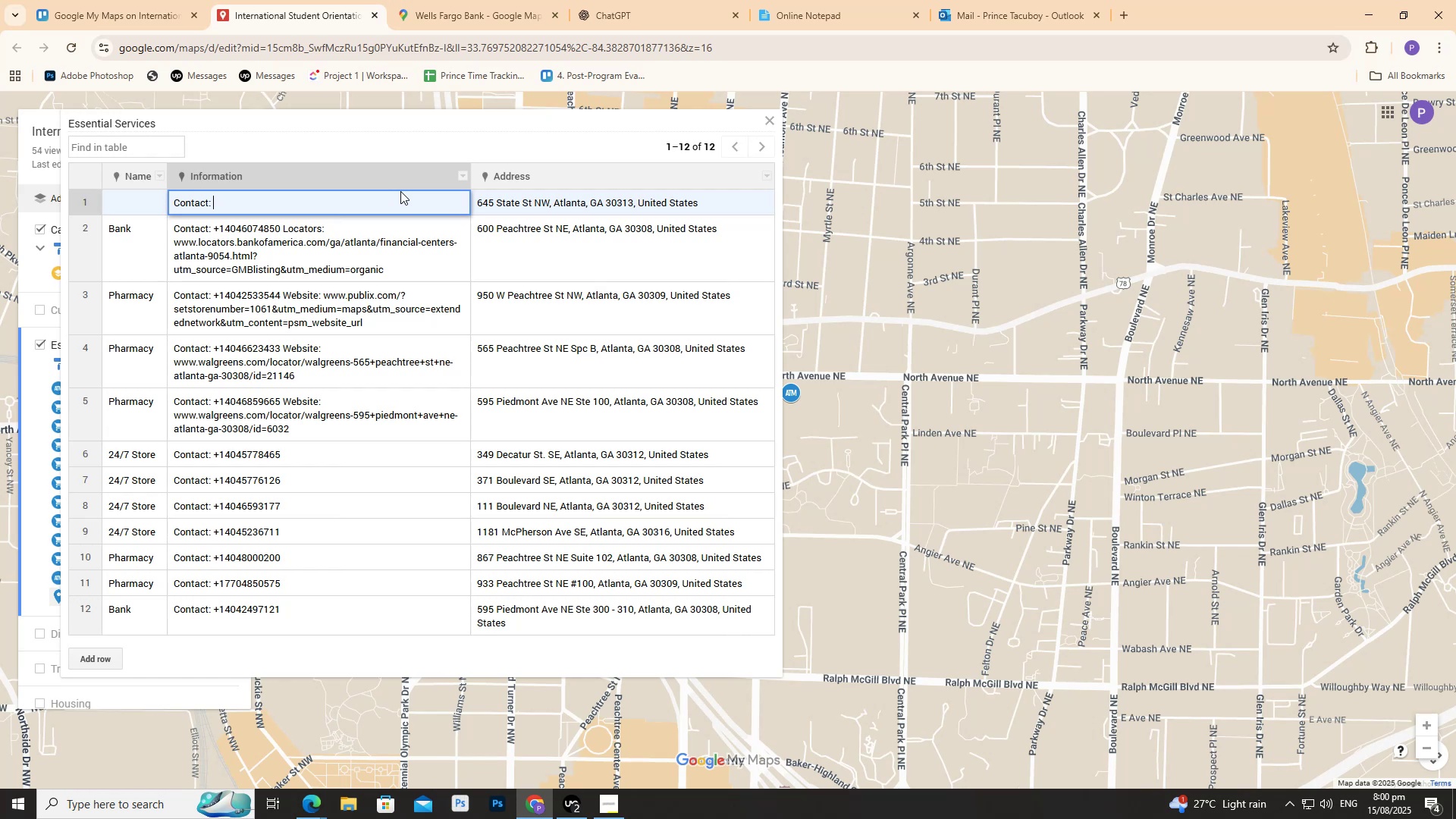 
key(Control+ControlLeft)
 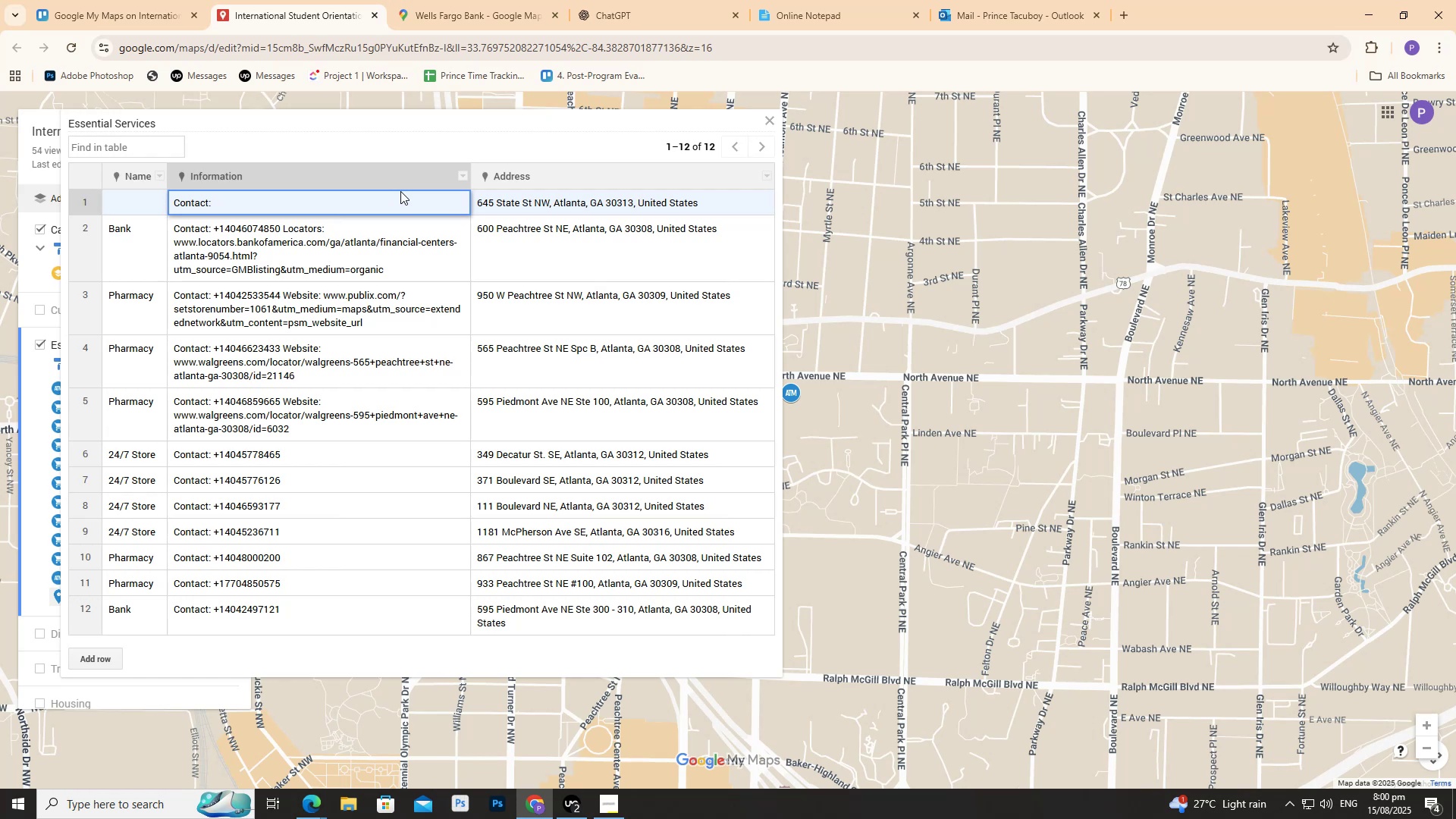 
key(Control+V)
 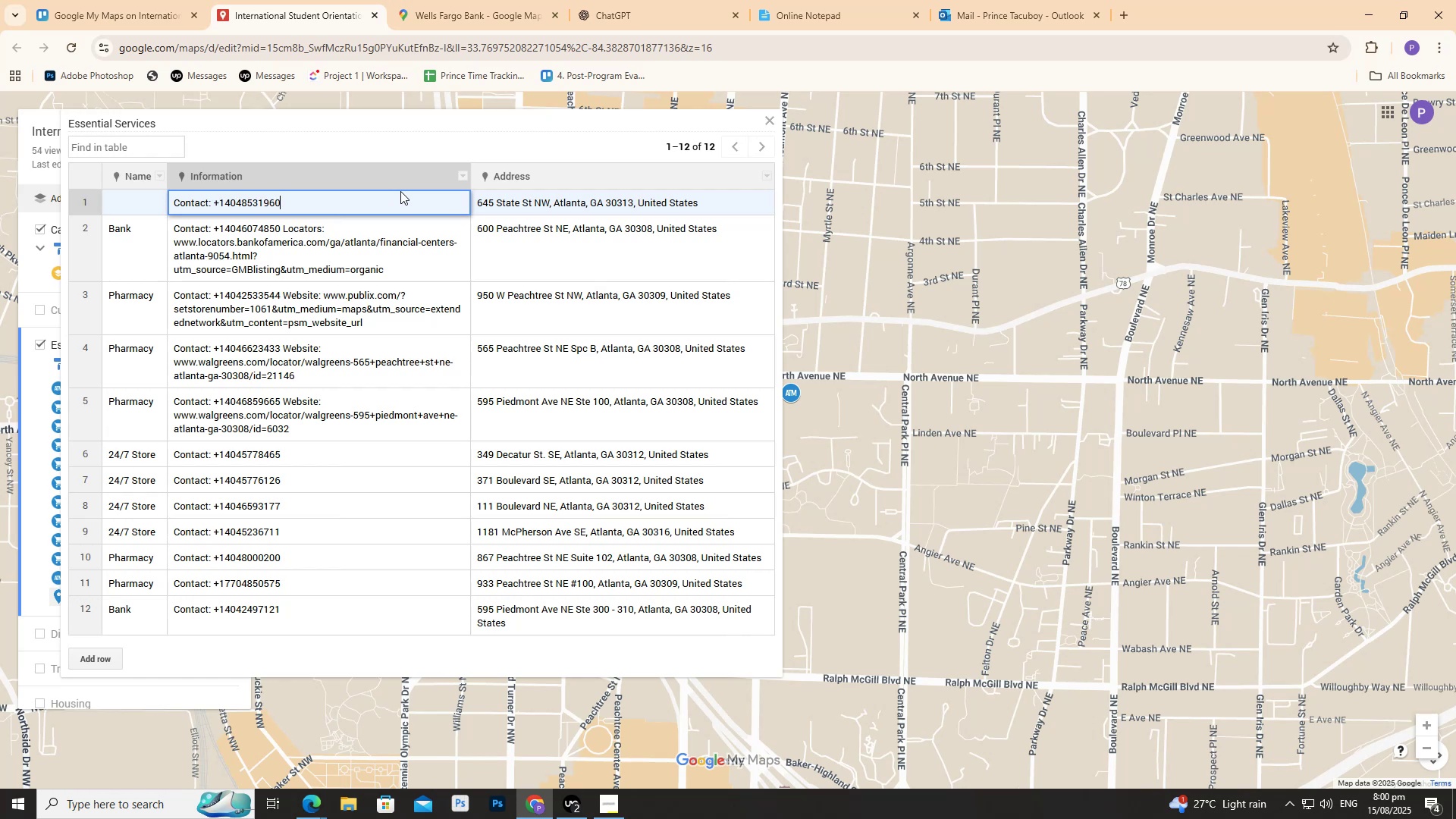 
key(Shift+ShiftRight)
 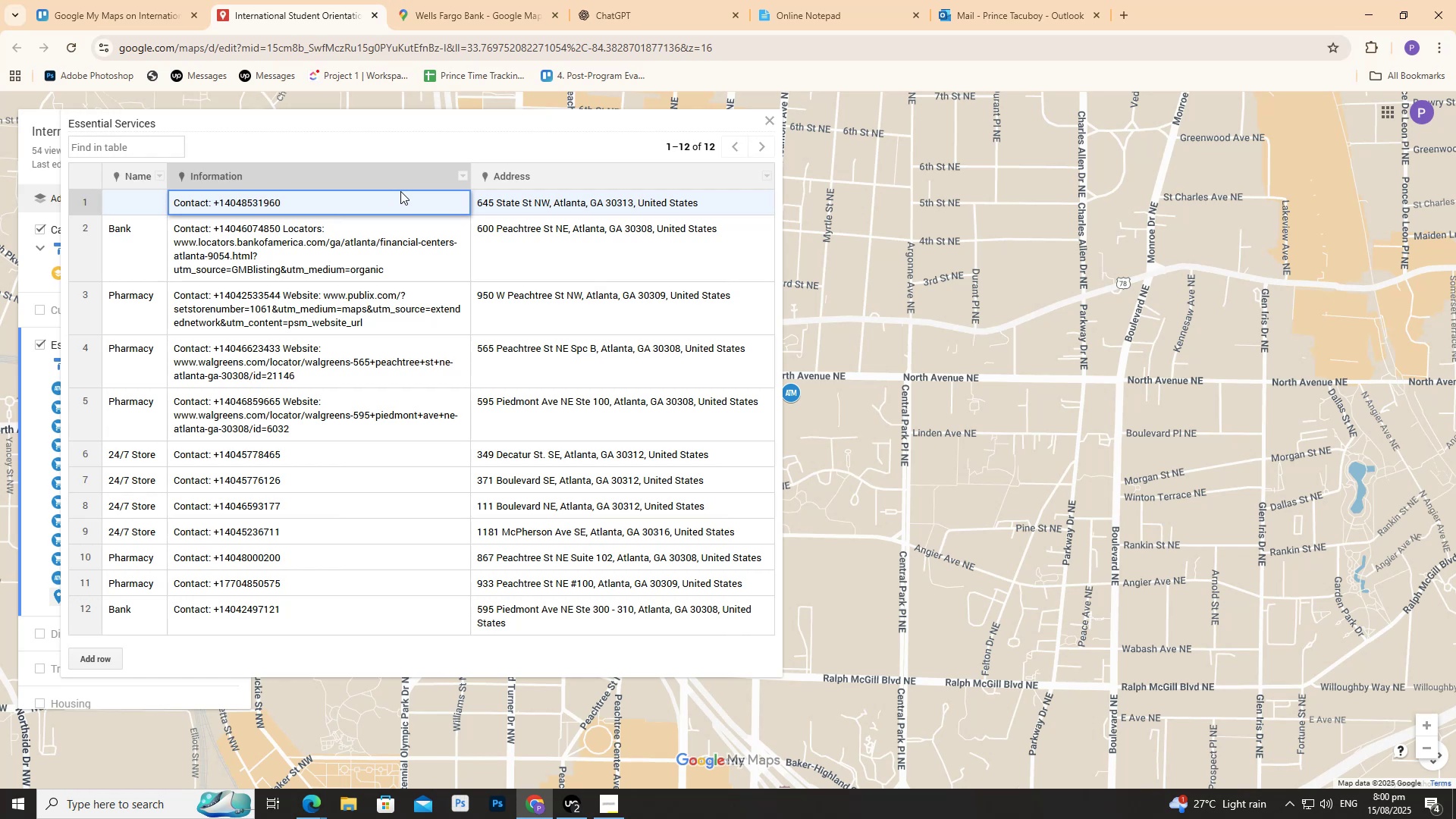 
key(Shift+Enter)
 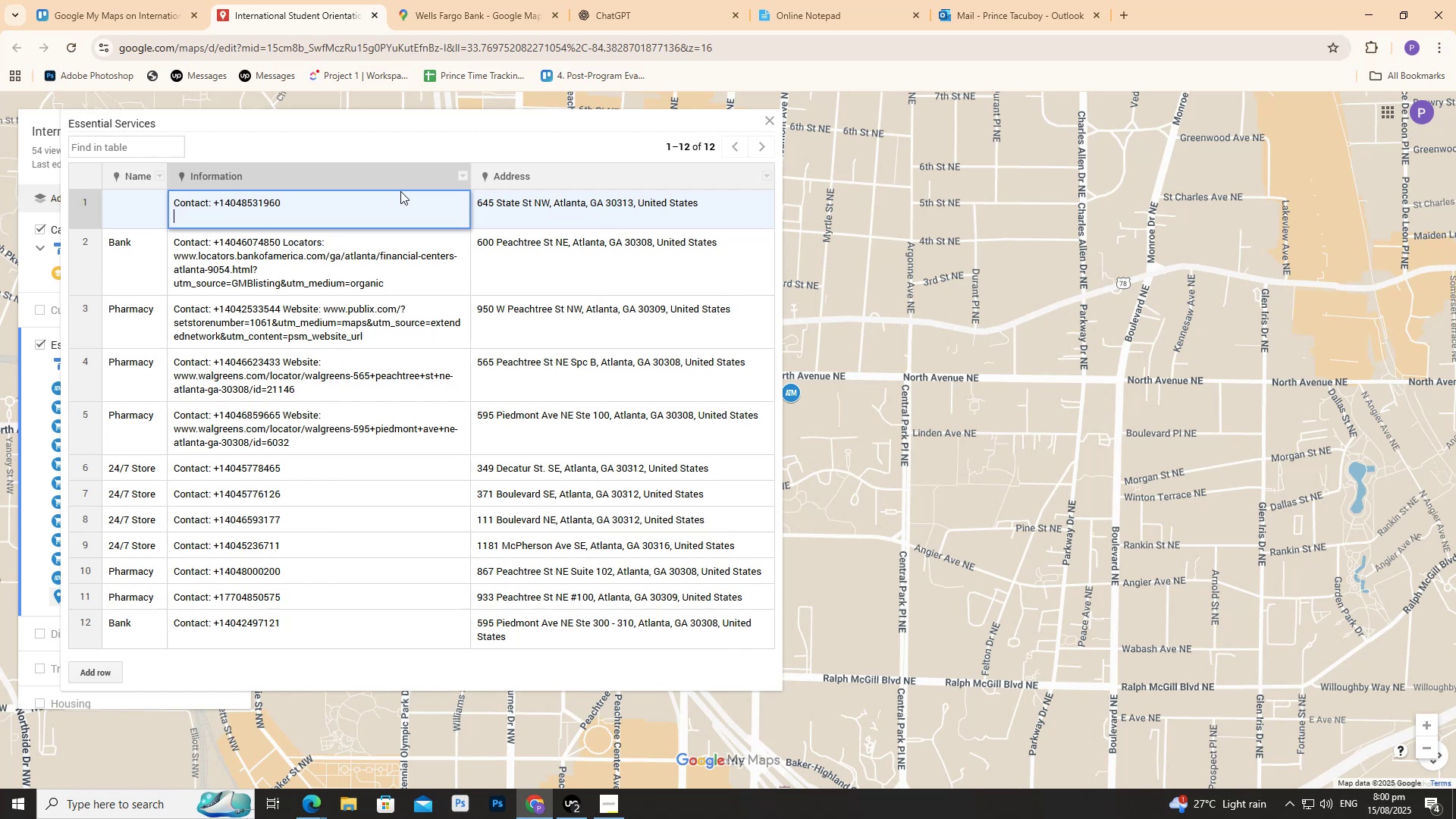 
type(Wells fargo bank)
 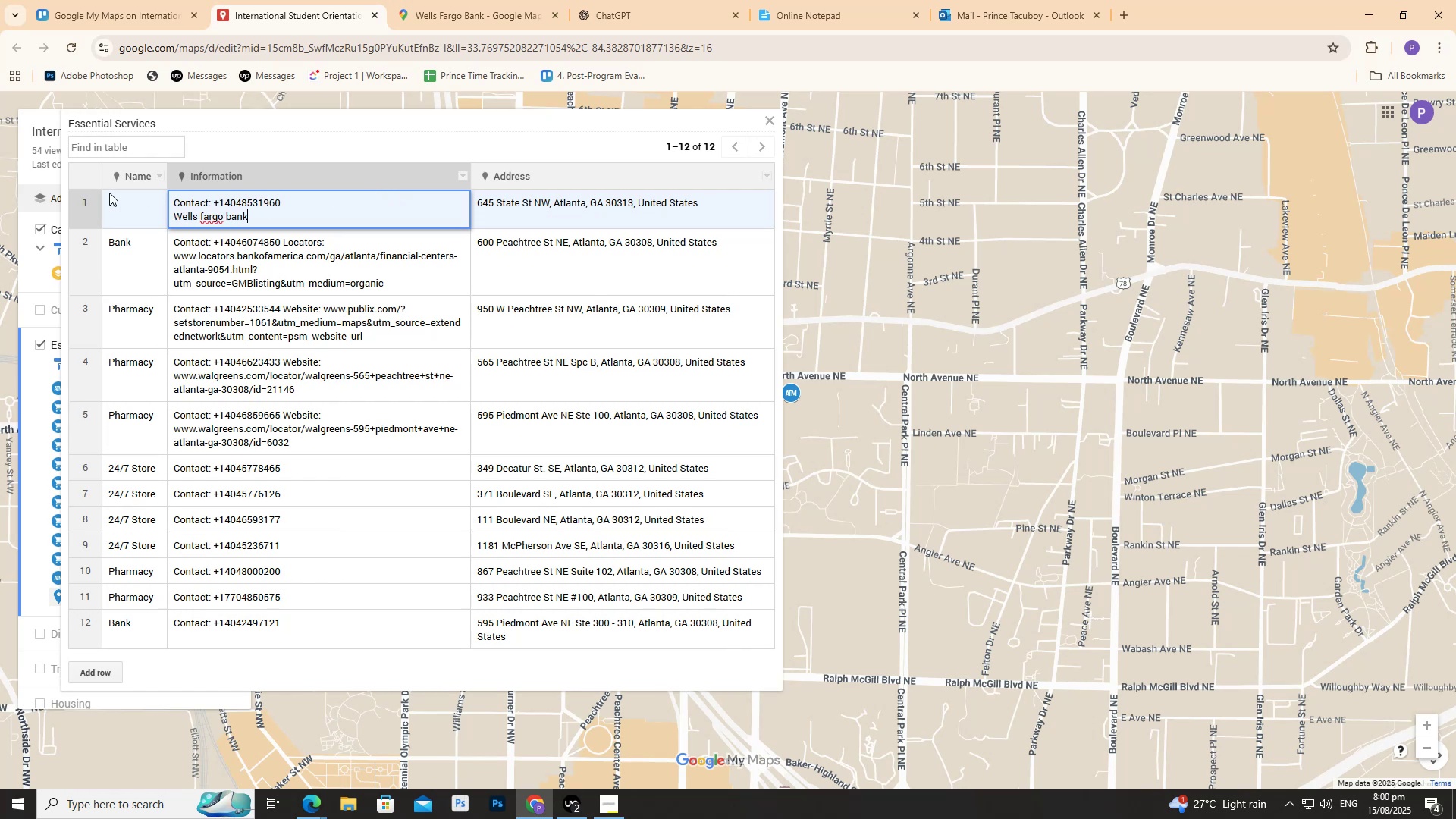 
double_click([122, 200])
 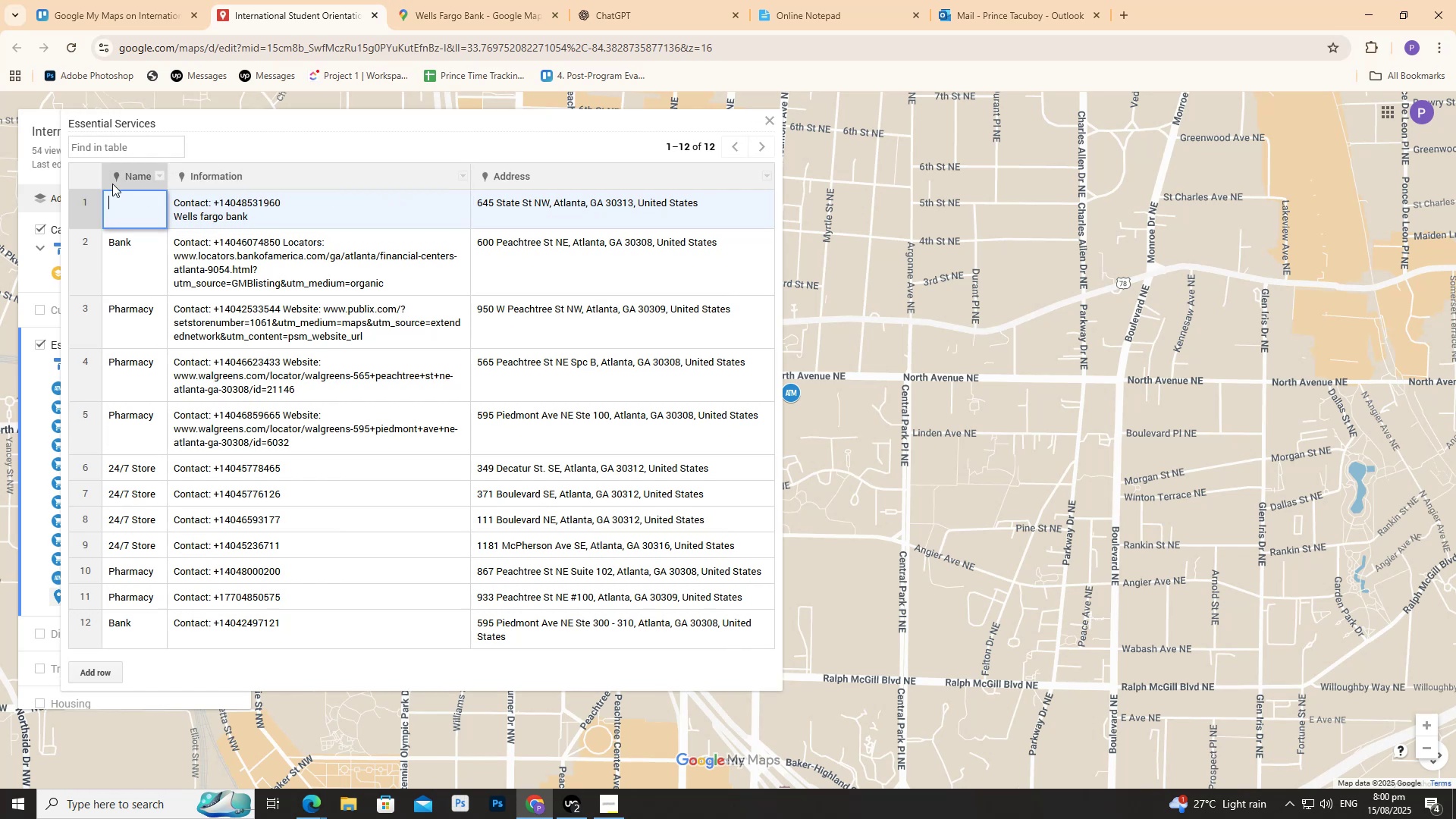 
type(Bank)
 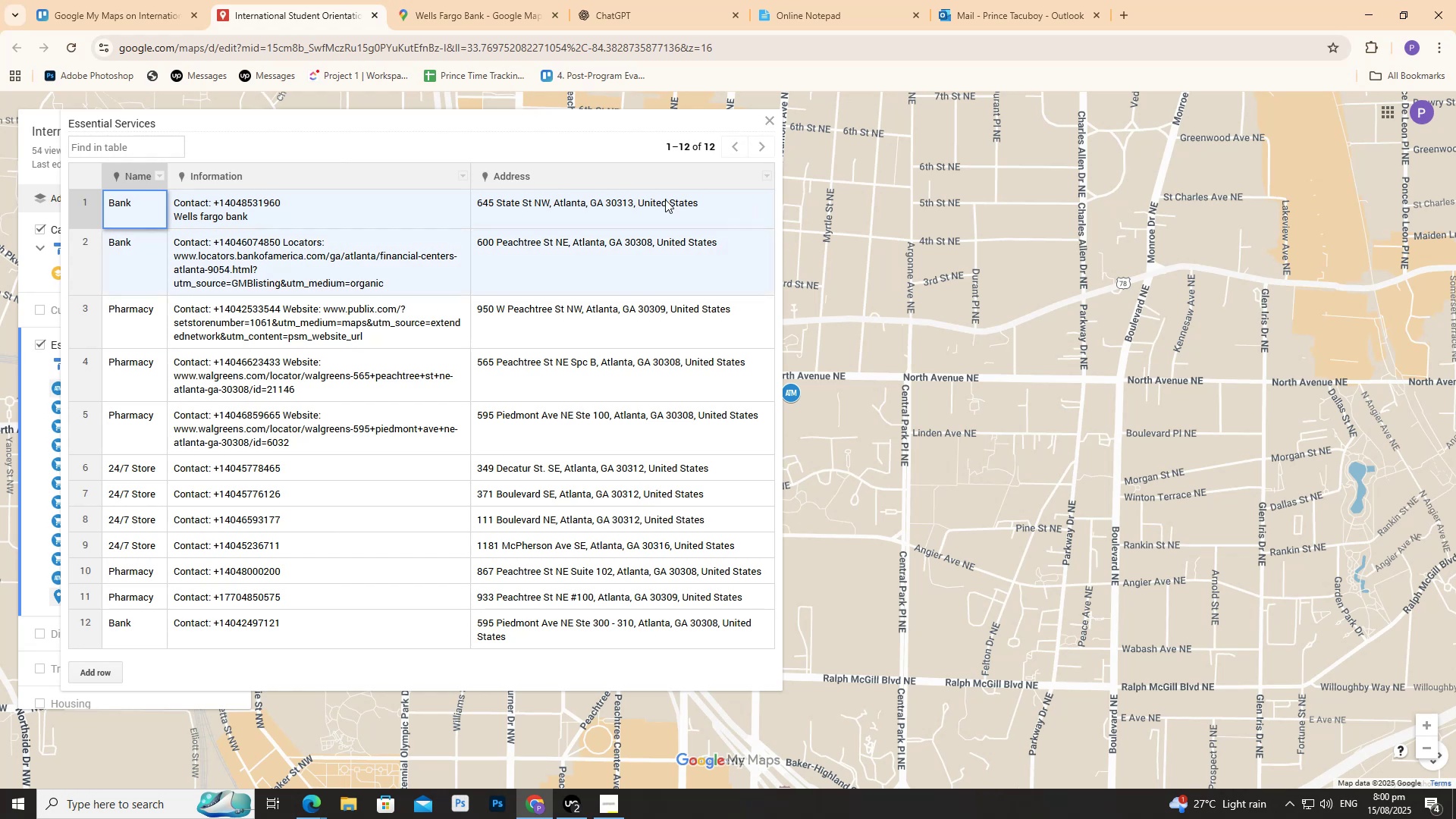 
left_click([772, 123])
 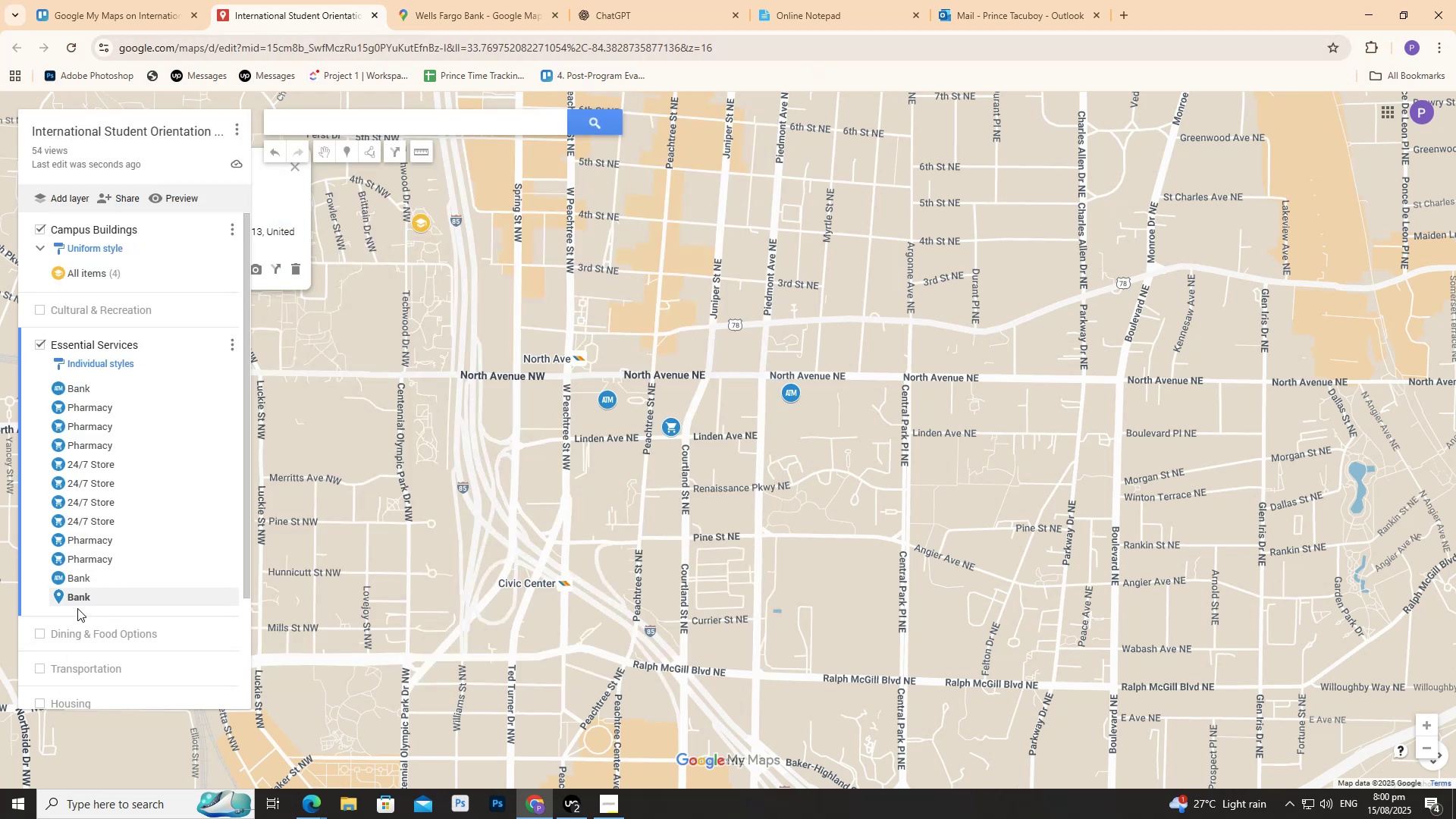 
left_click([72, 599])
 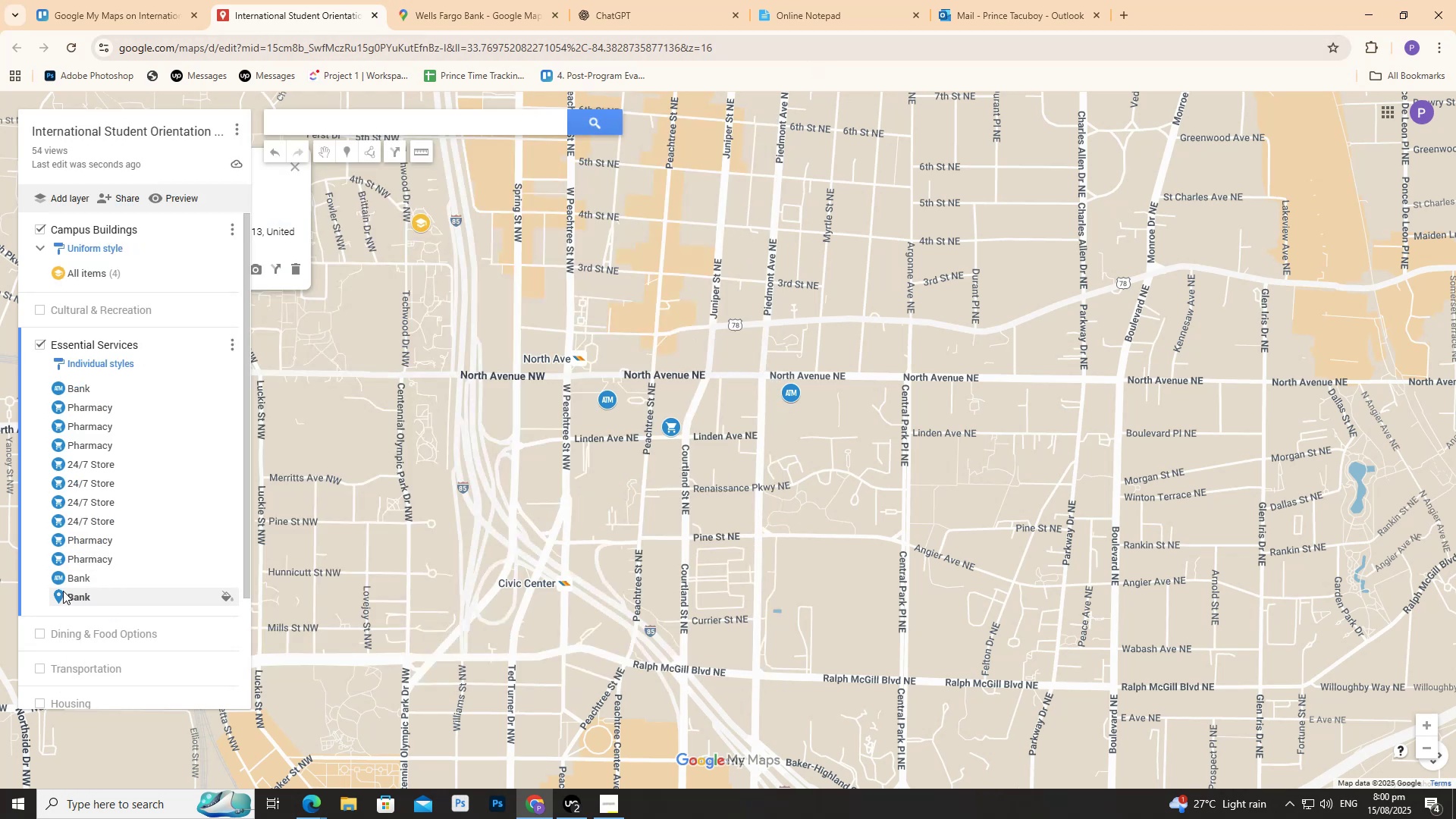 
triple_click([63, 591])
 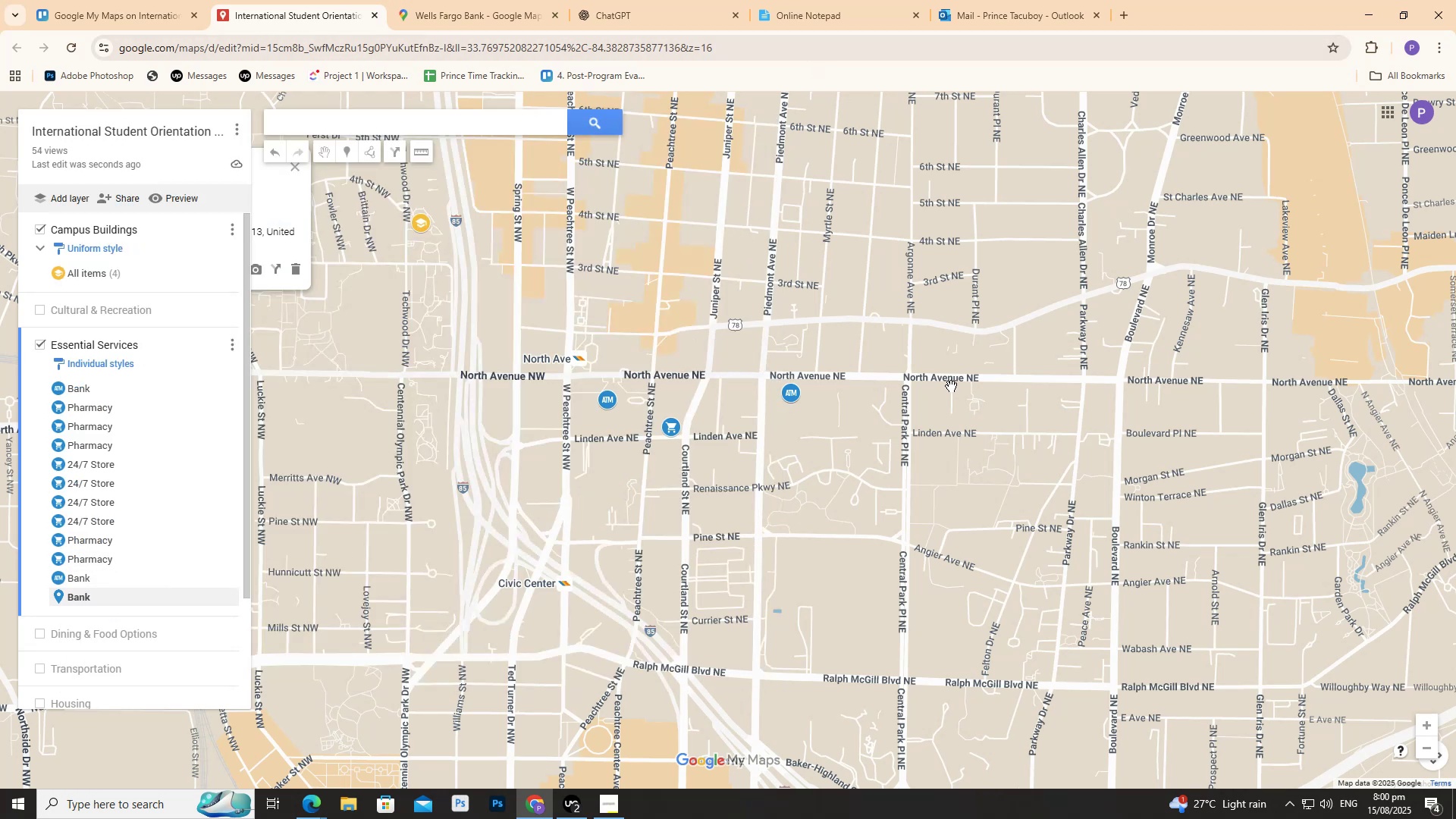 
scroll: coordinate [940, 377], scroll_direction: down, amount: 2.0
 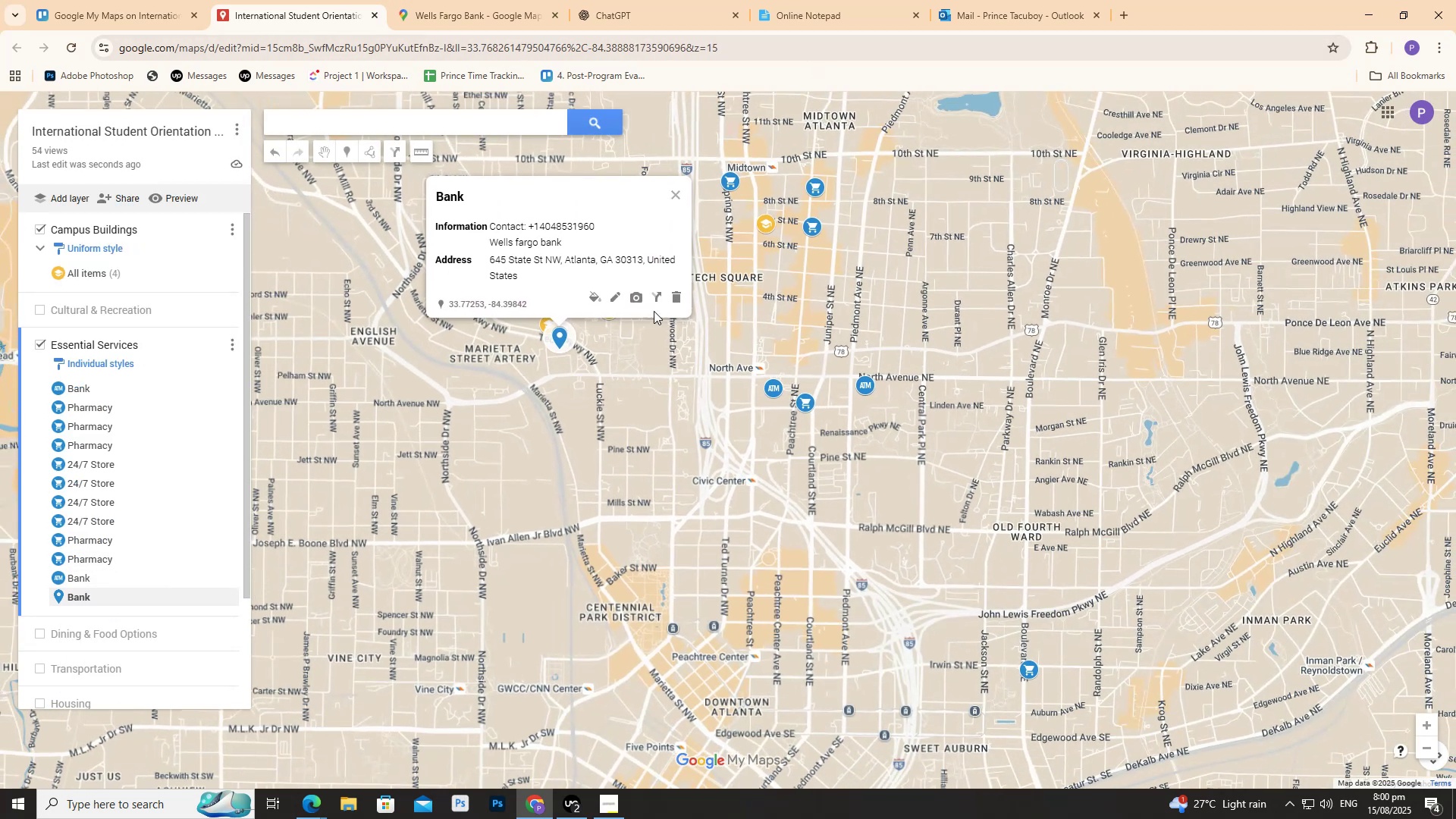 
scroll: coordinate [435, 355], scroll_direction: up, amount: 2.0
 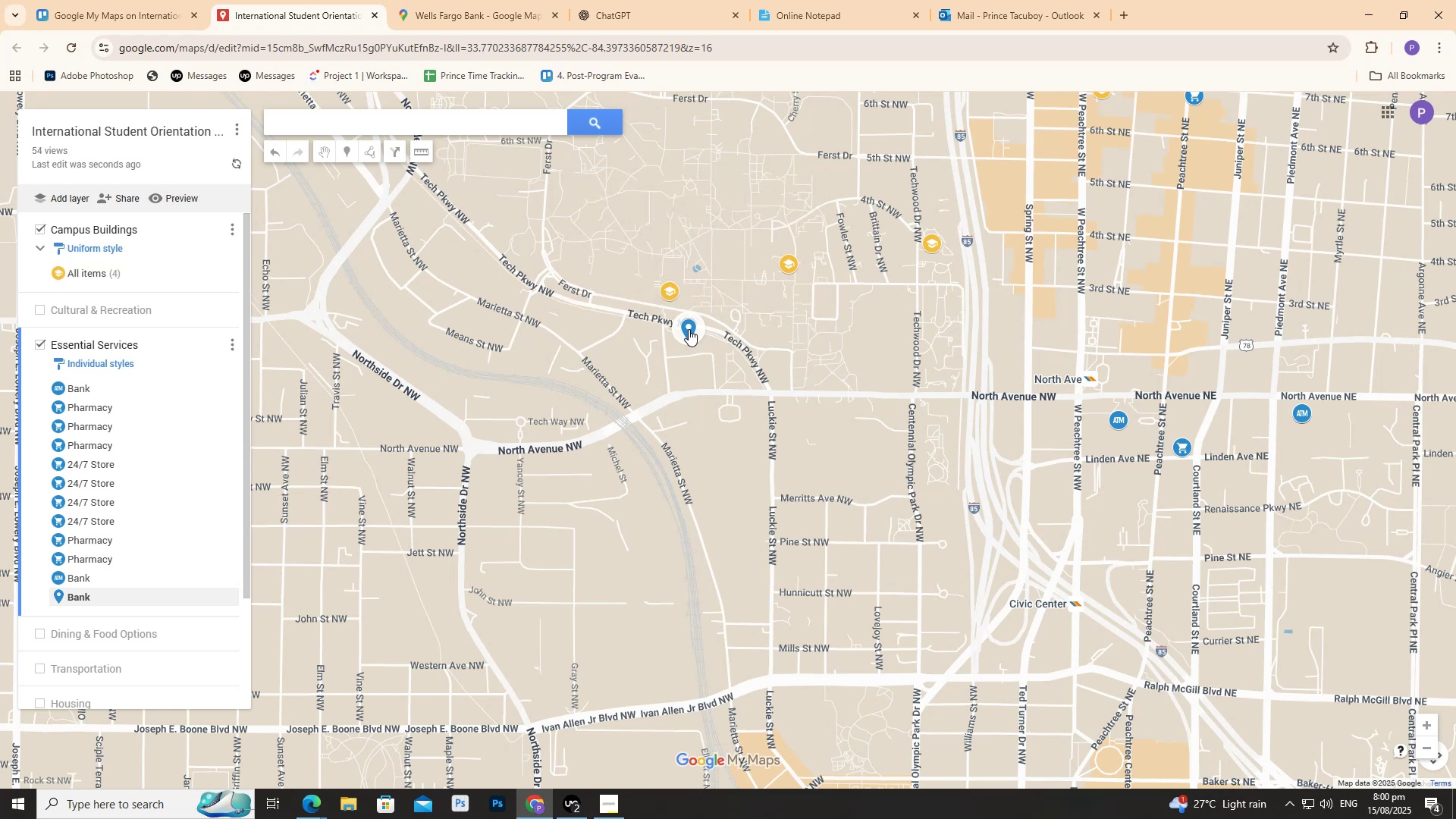 
double_click([688, 329])
 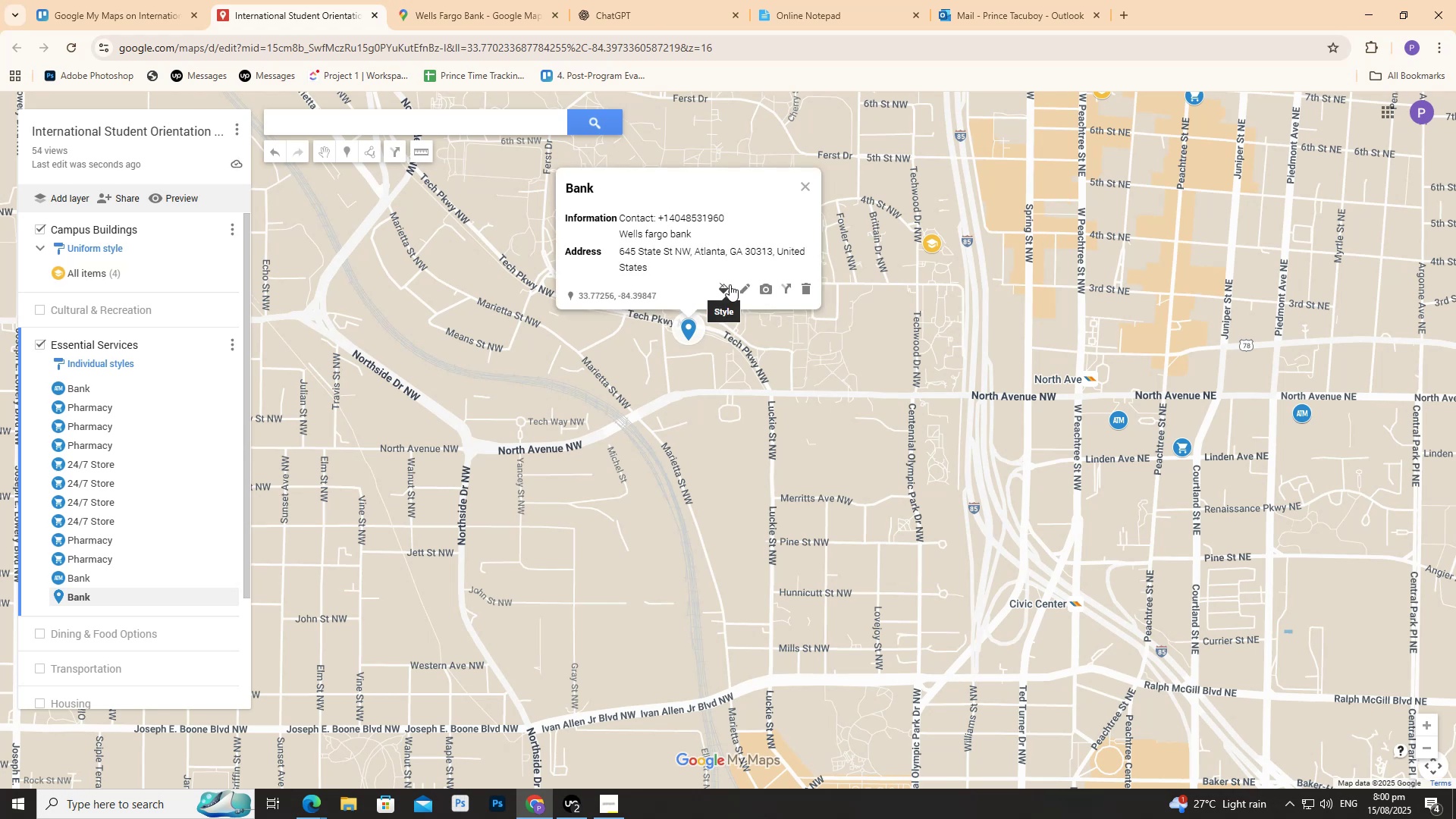 
left_click([728, 284])
 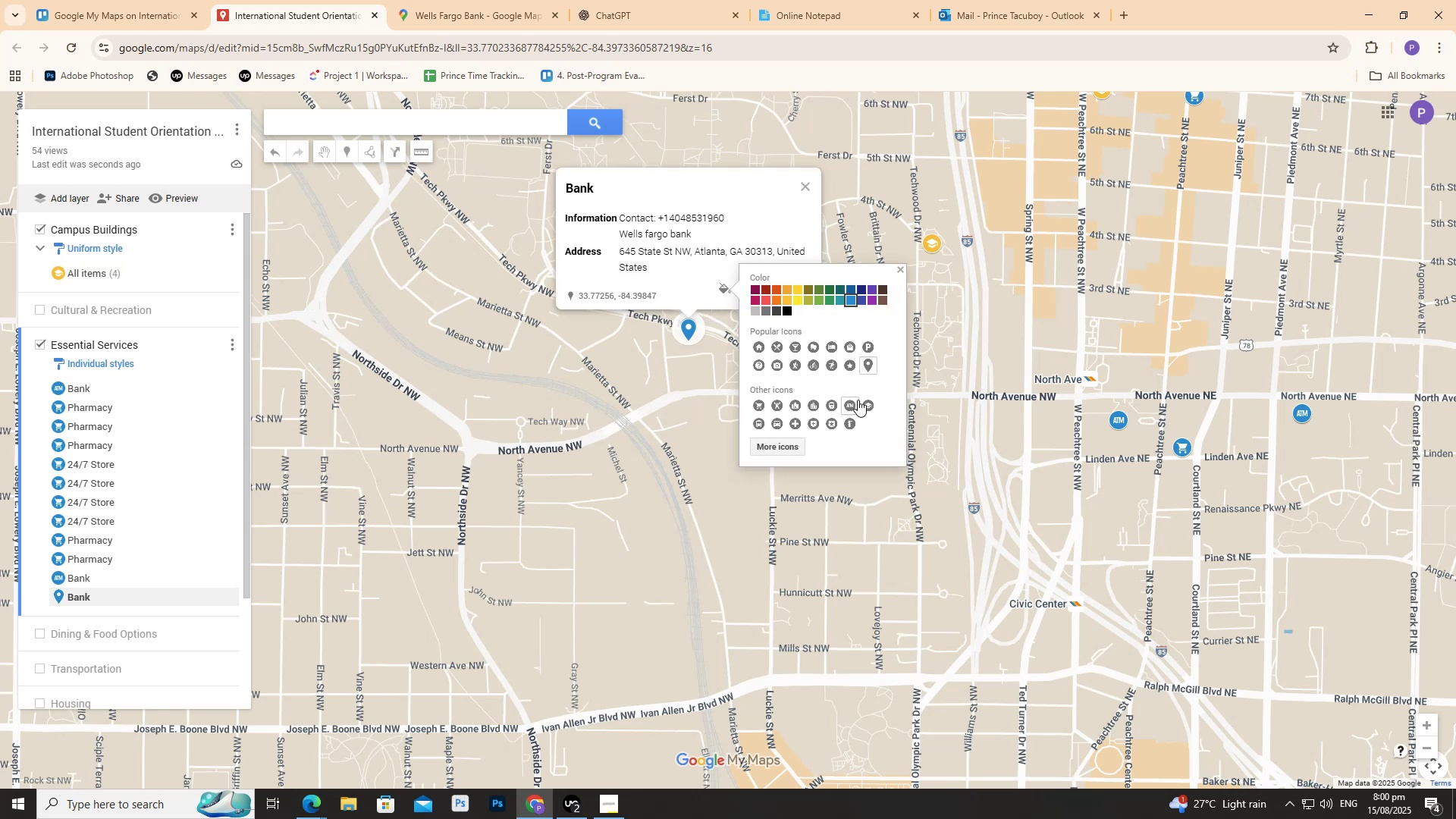 
left_click([664, 417])
 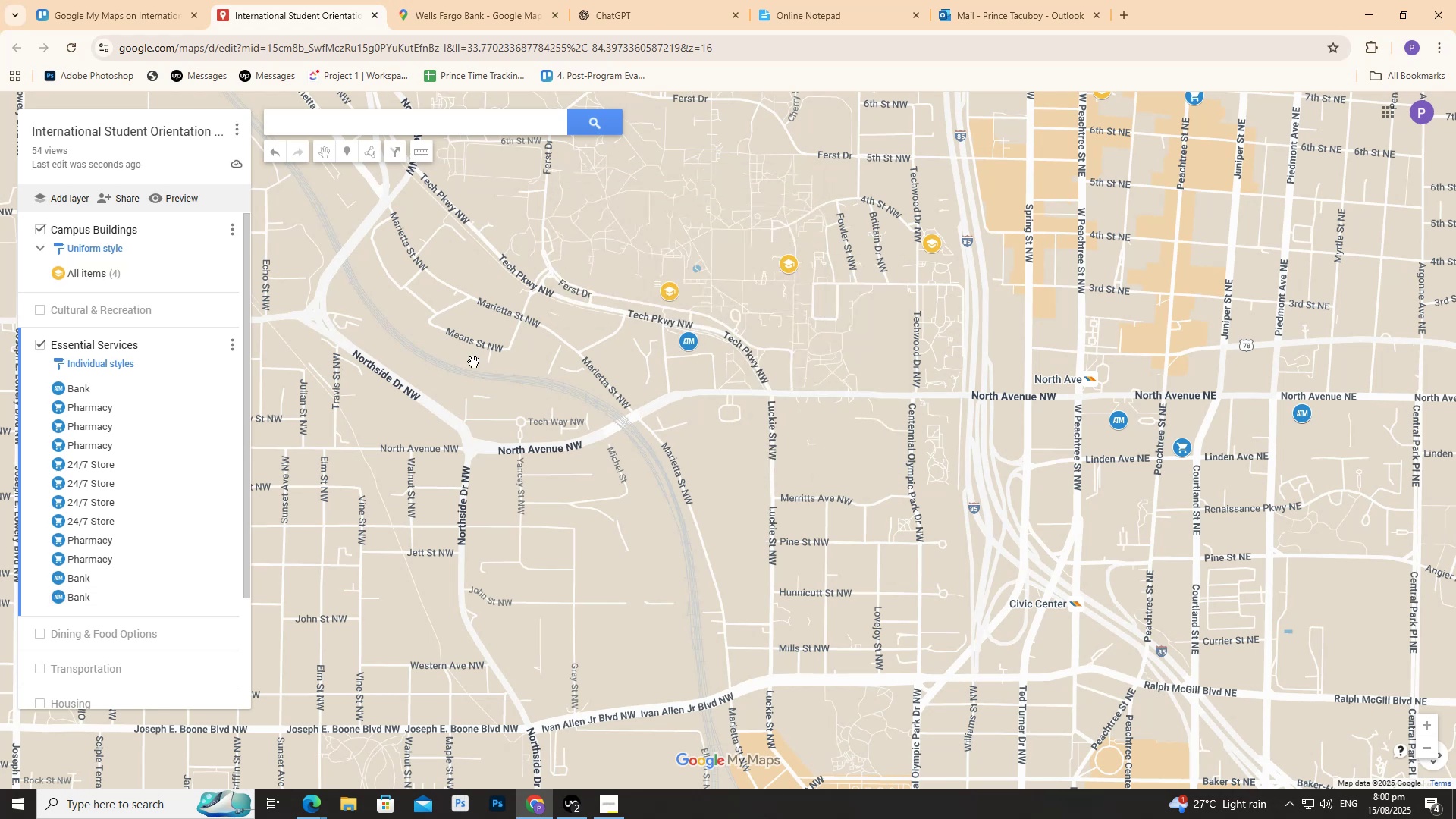 
scroll: coordinate [182, 306], scroll_direction: down, amount: 3.0
 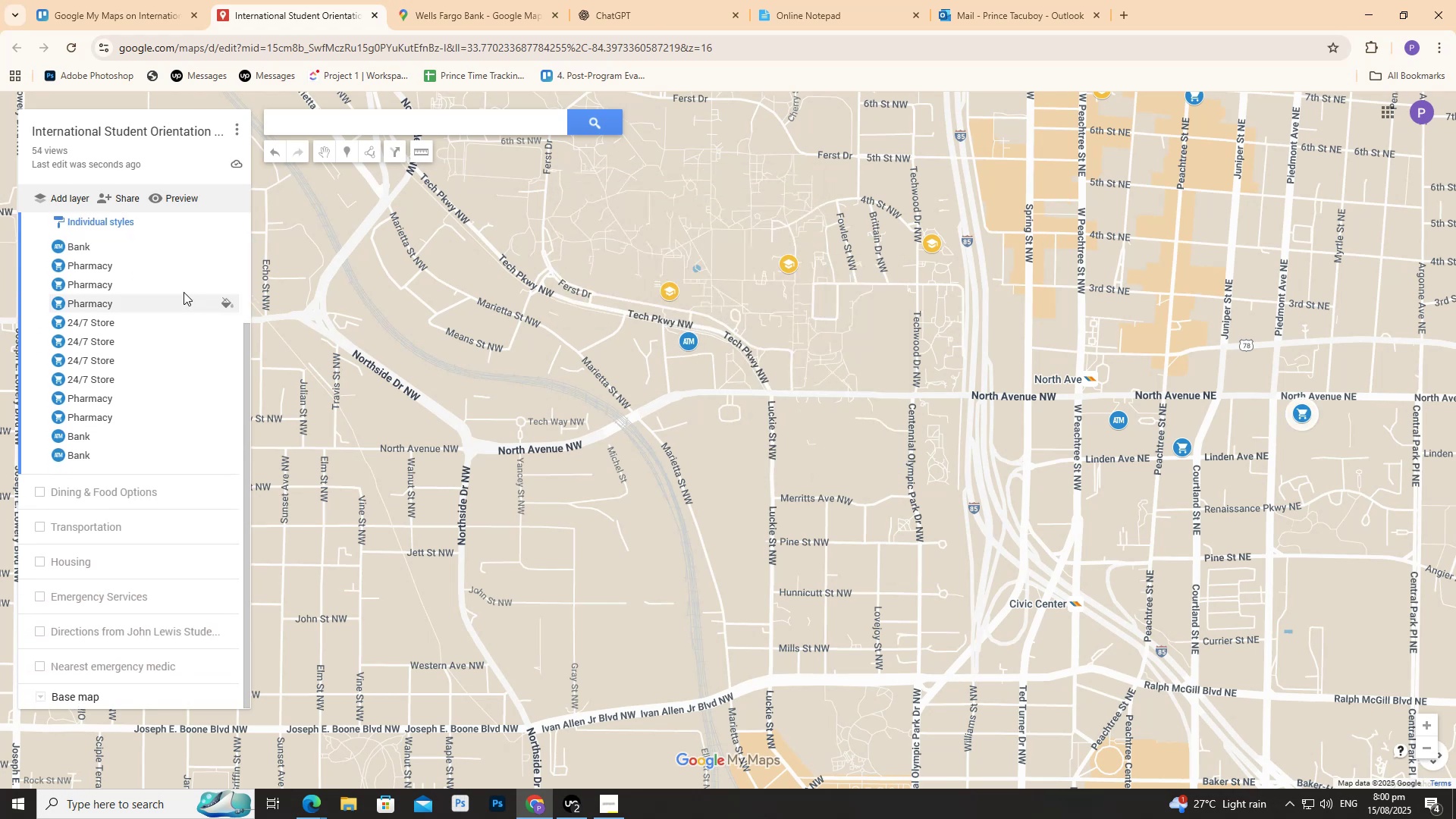 
scroll: coordinate [190, 285], scroll_direction: up, amount: 3.0
 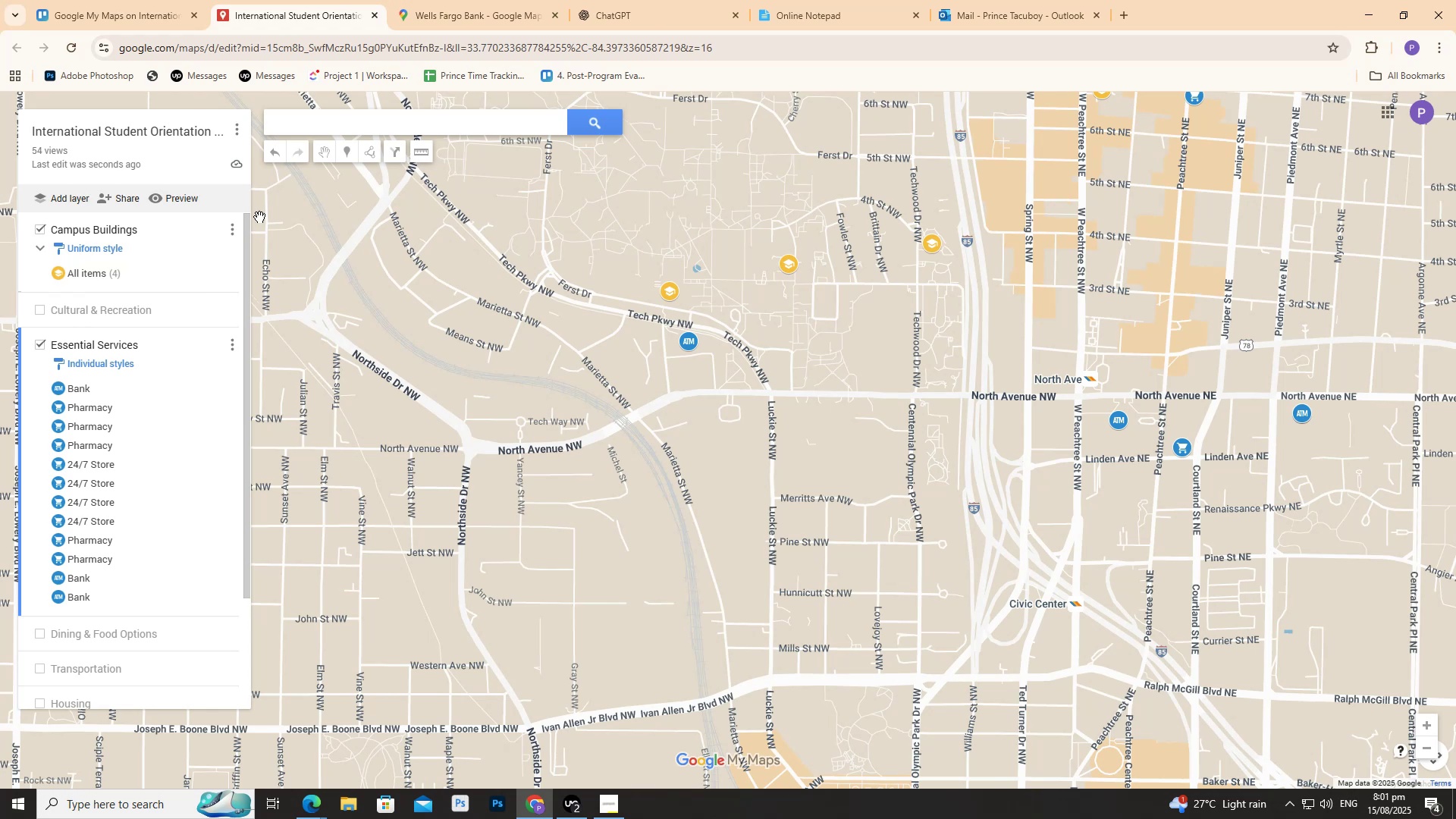 
wait(13.13)
 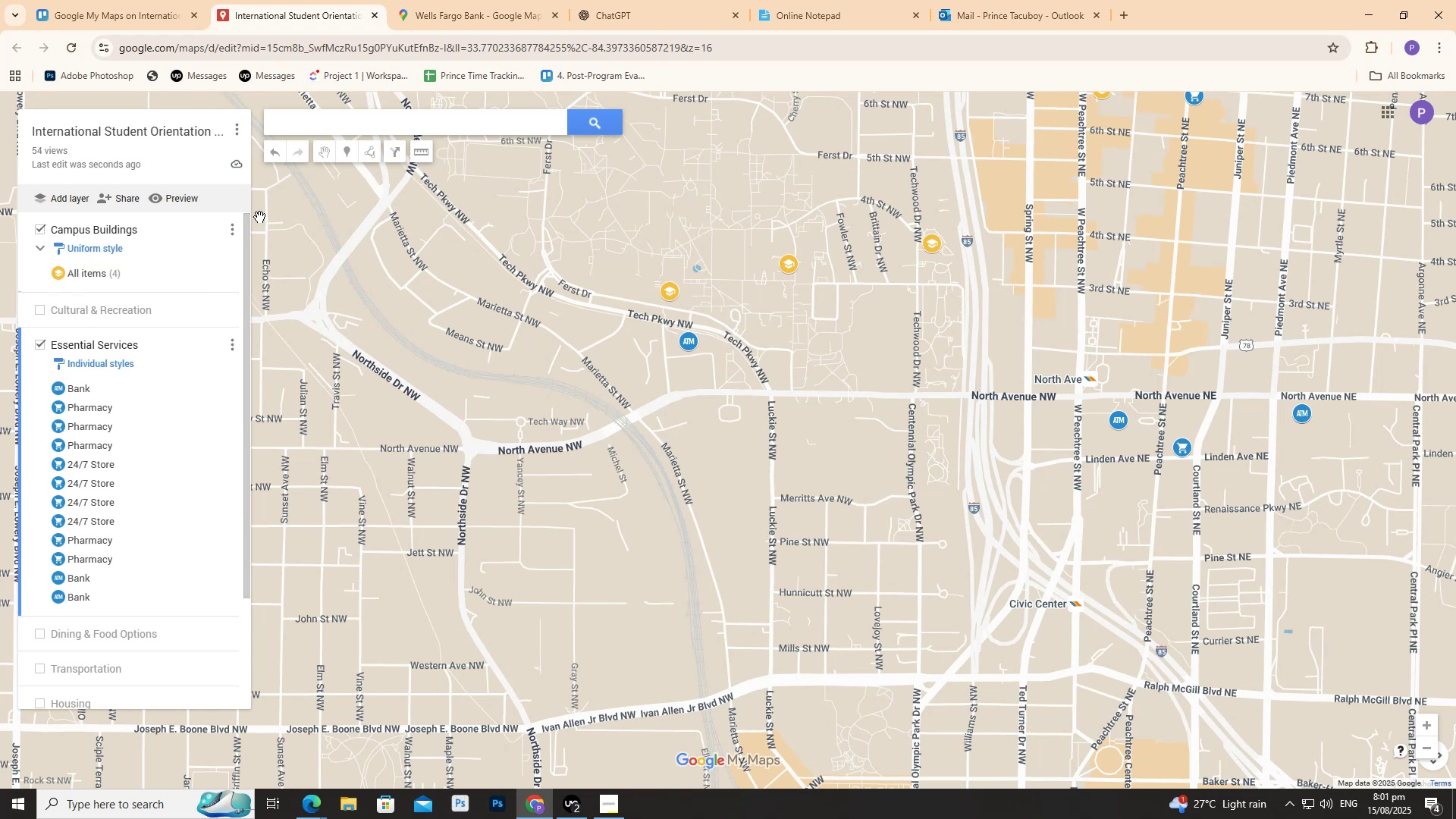 
left_click([39, 342])
 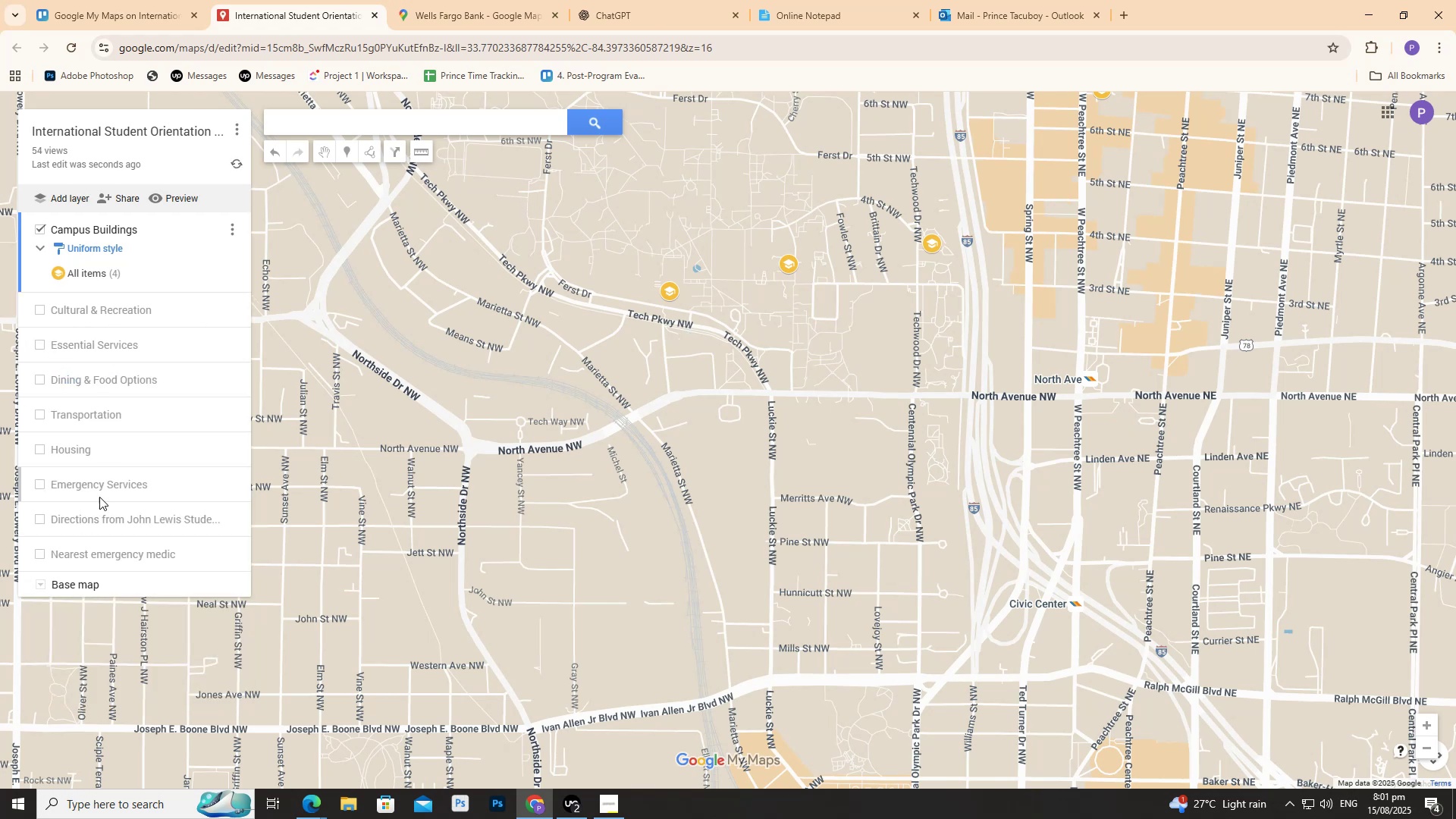 
scroll: coordinate [99, 476], scroll_direction: down, amount: 3.0
 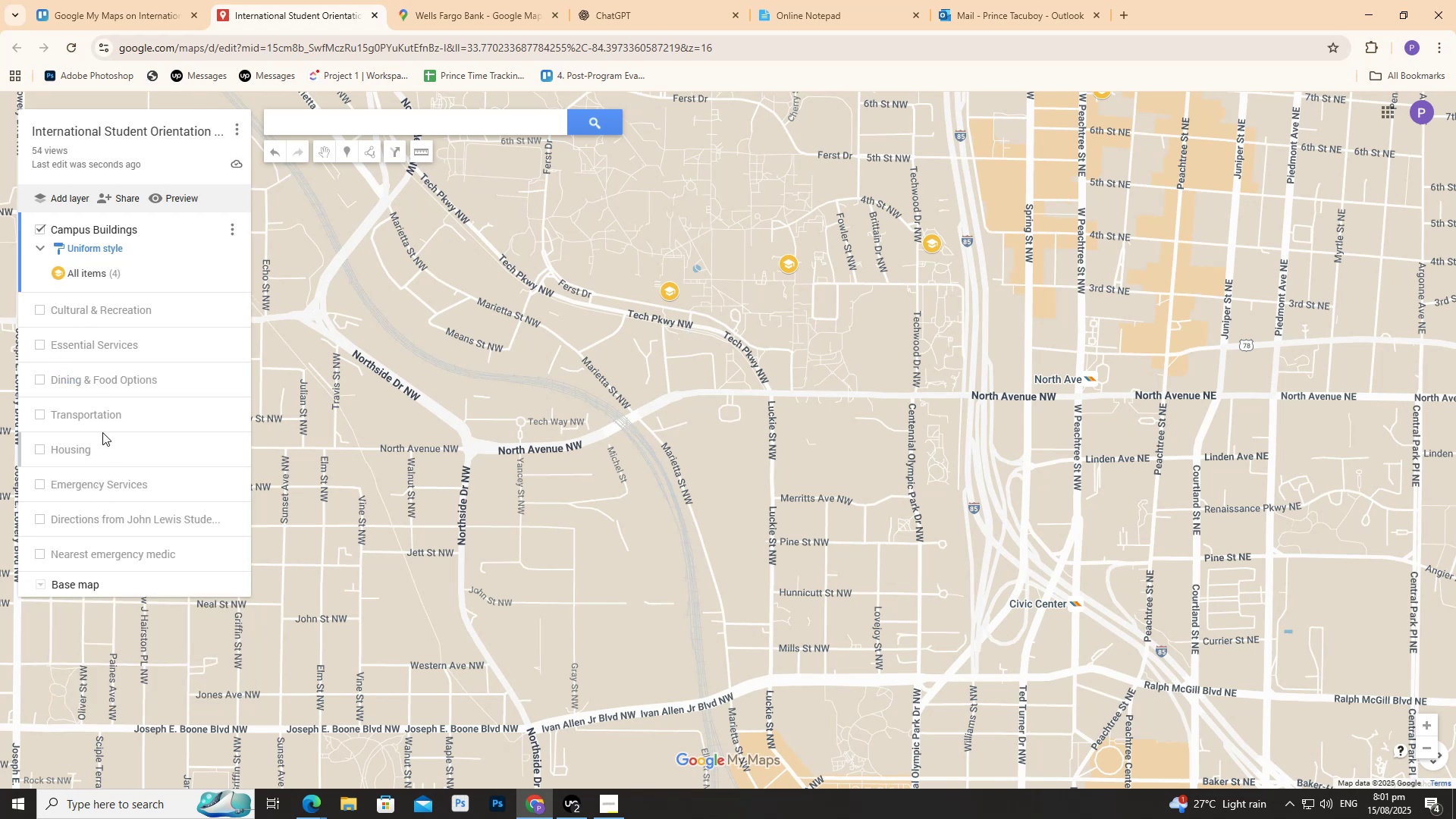 
scroll: coordinate [81, 293], scroll_direction: up, amount: 1.0
 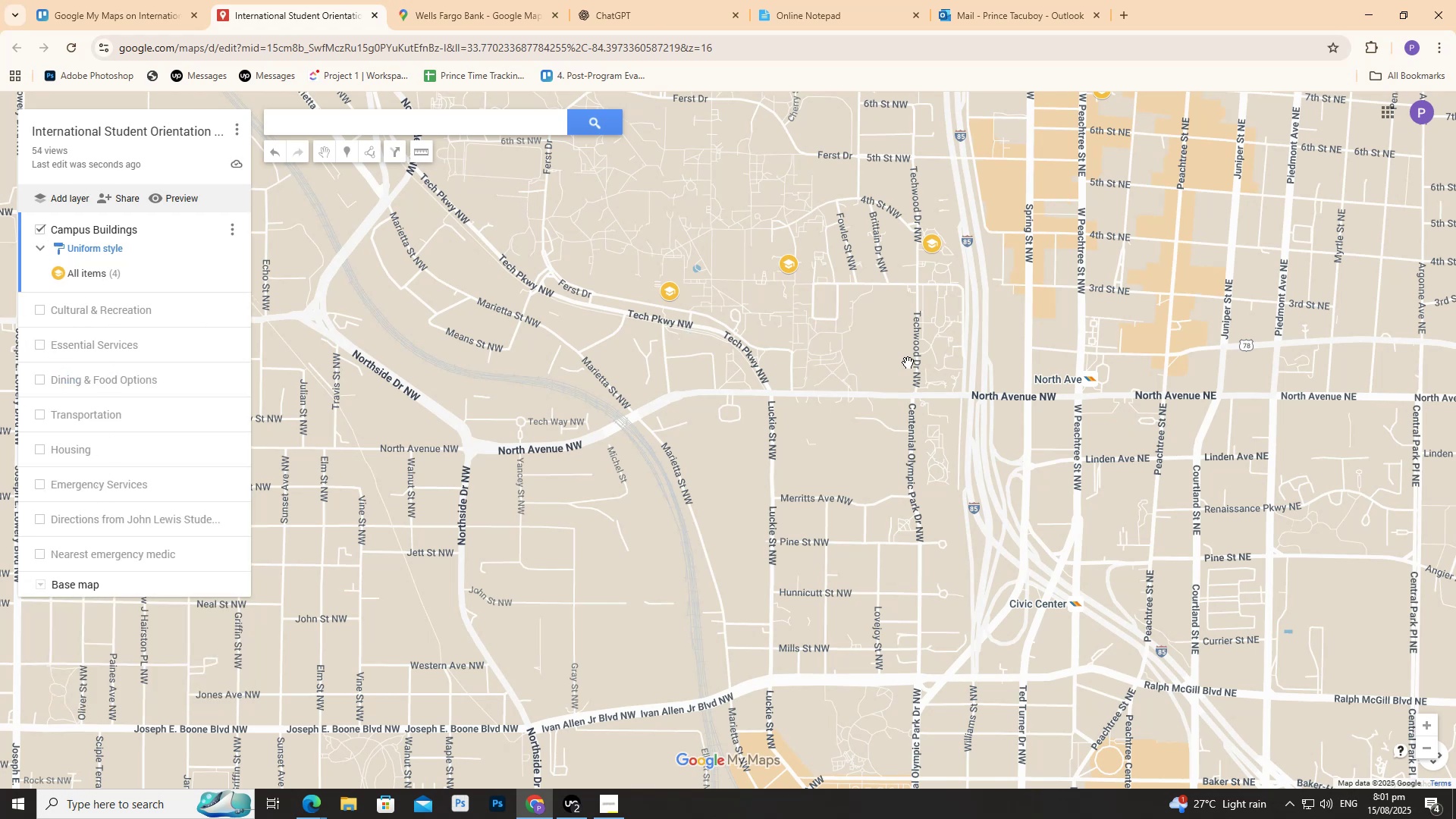 
left_click([964, 360])
 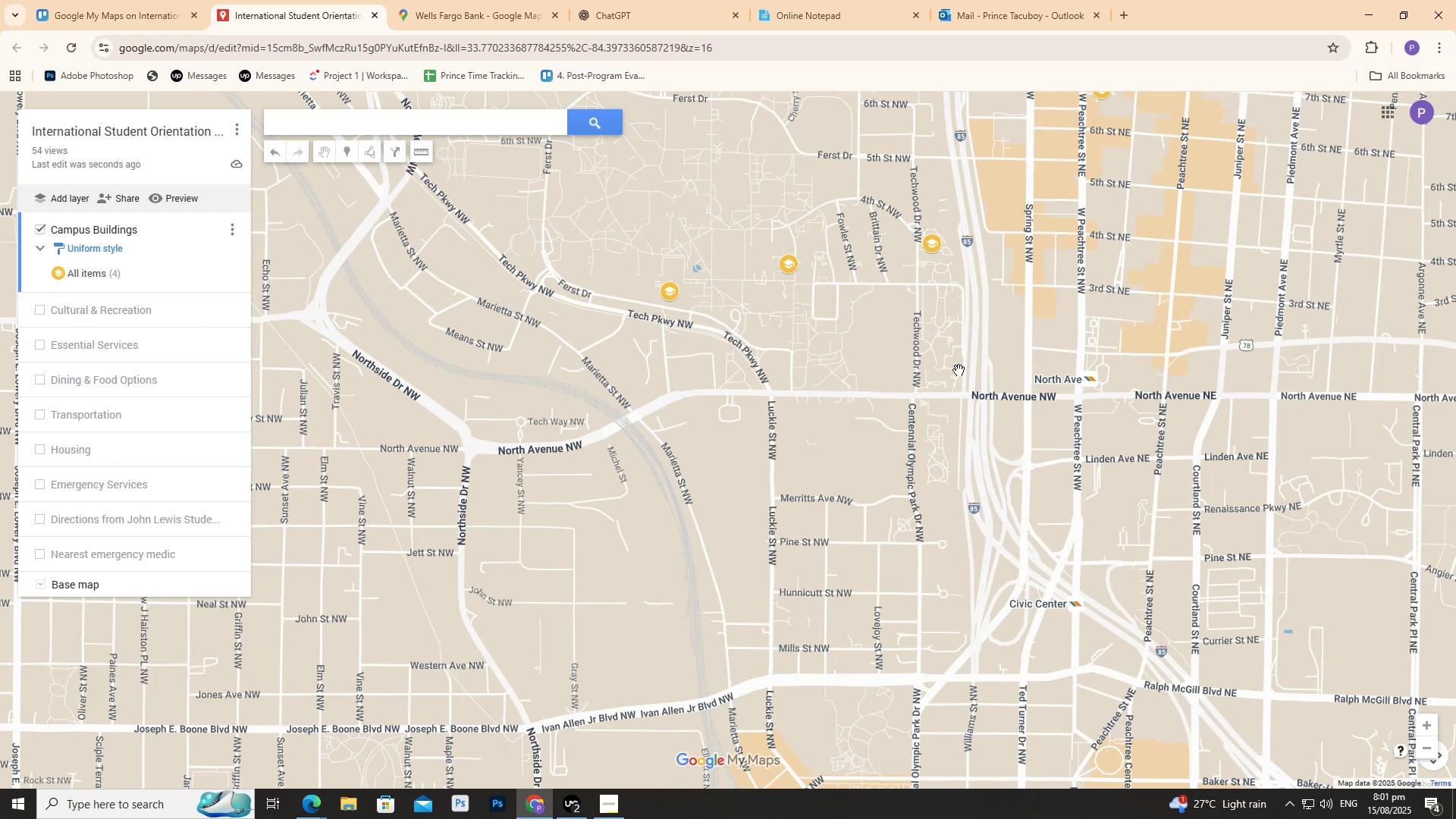 
scroll: coordinate [956, 372], scroll_direction: down, amount: 3.0
 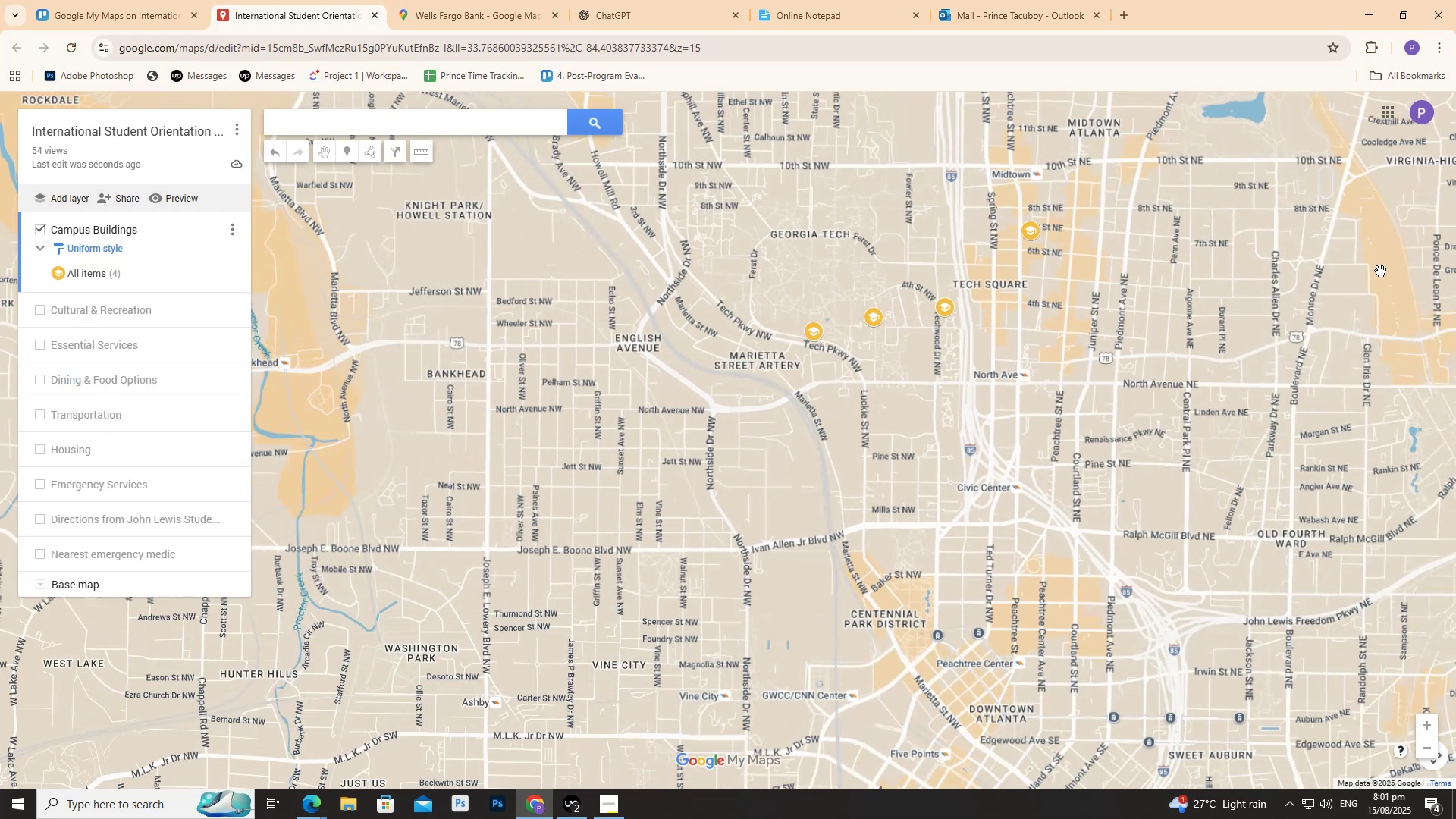 
left_click_drag(start_coordinate=[1313, 292], to_coordinate=[1088, 385])
 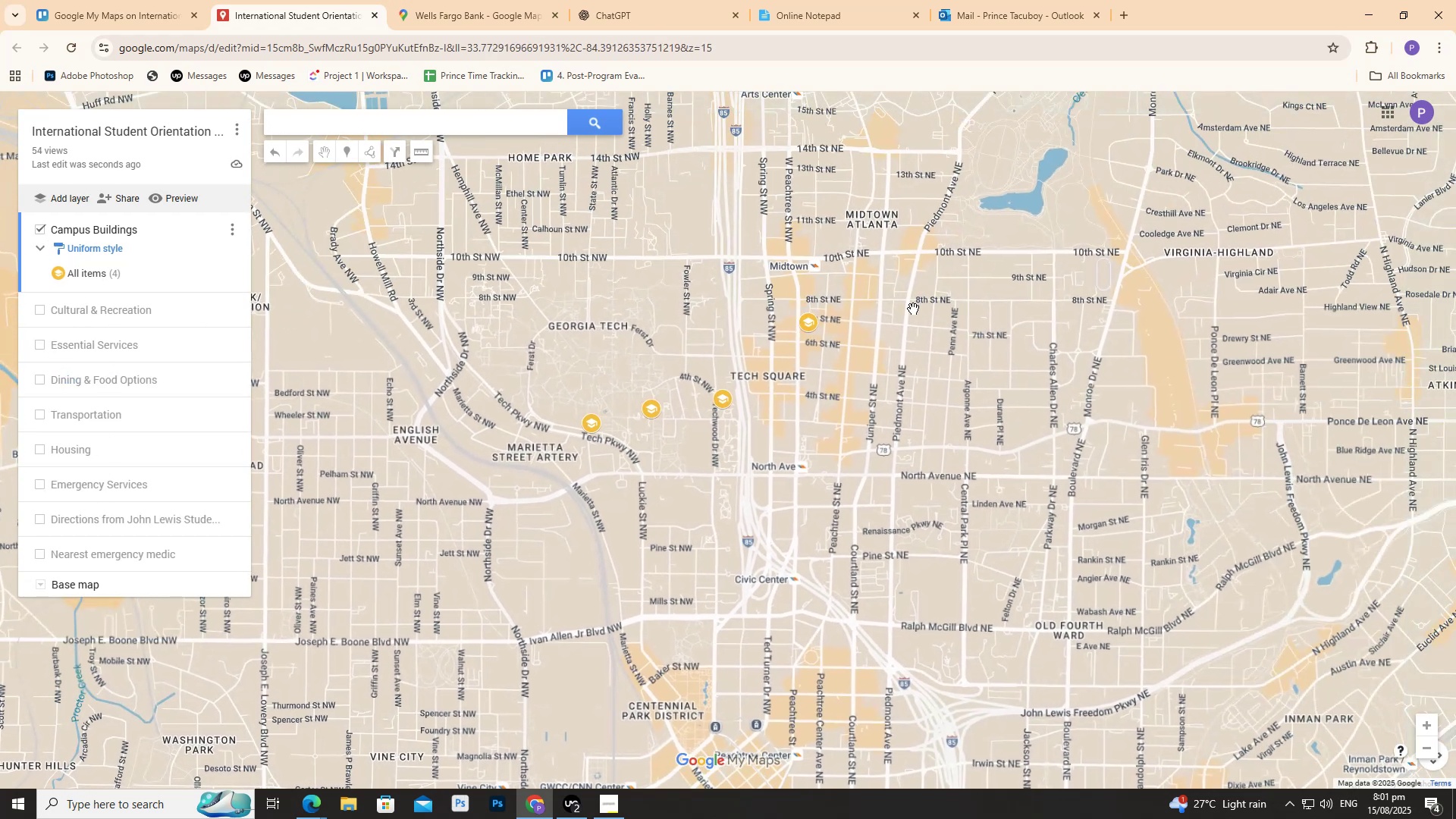 
scroll: coordinate [860, 318], scroll_direction: down, amount: 8.0
 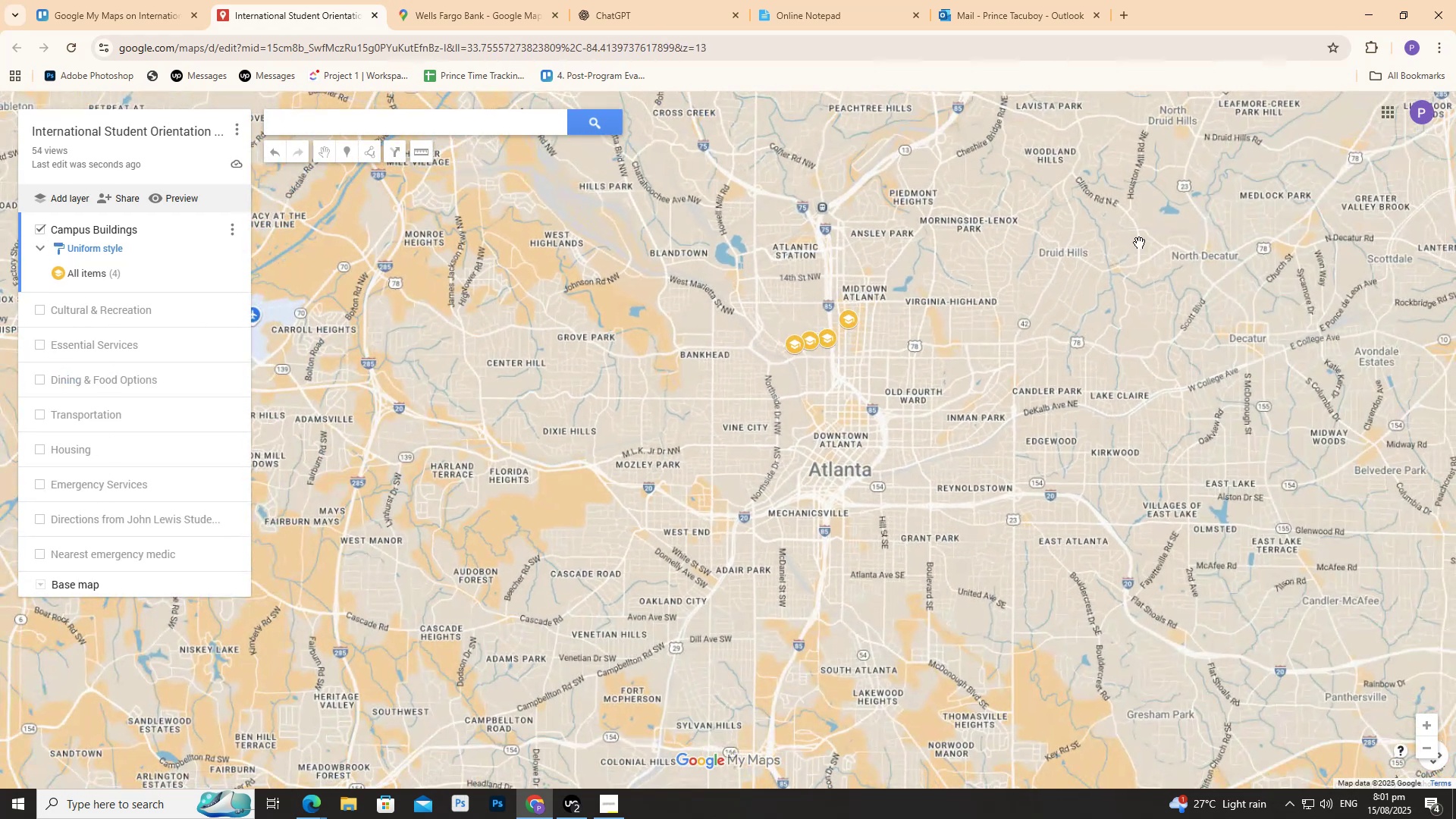 
left_click_drag(start_coordinate=[1141, 236], to_coordinate=[1001, 391])
 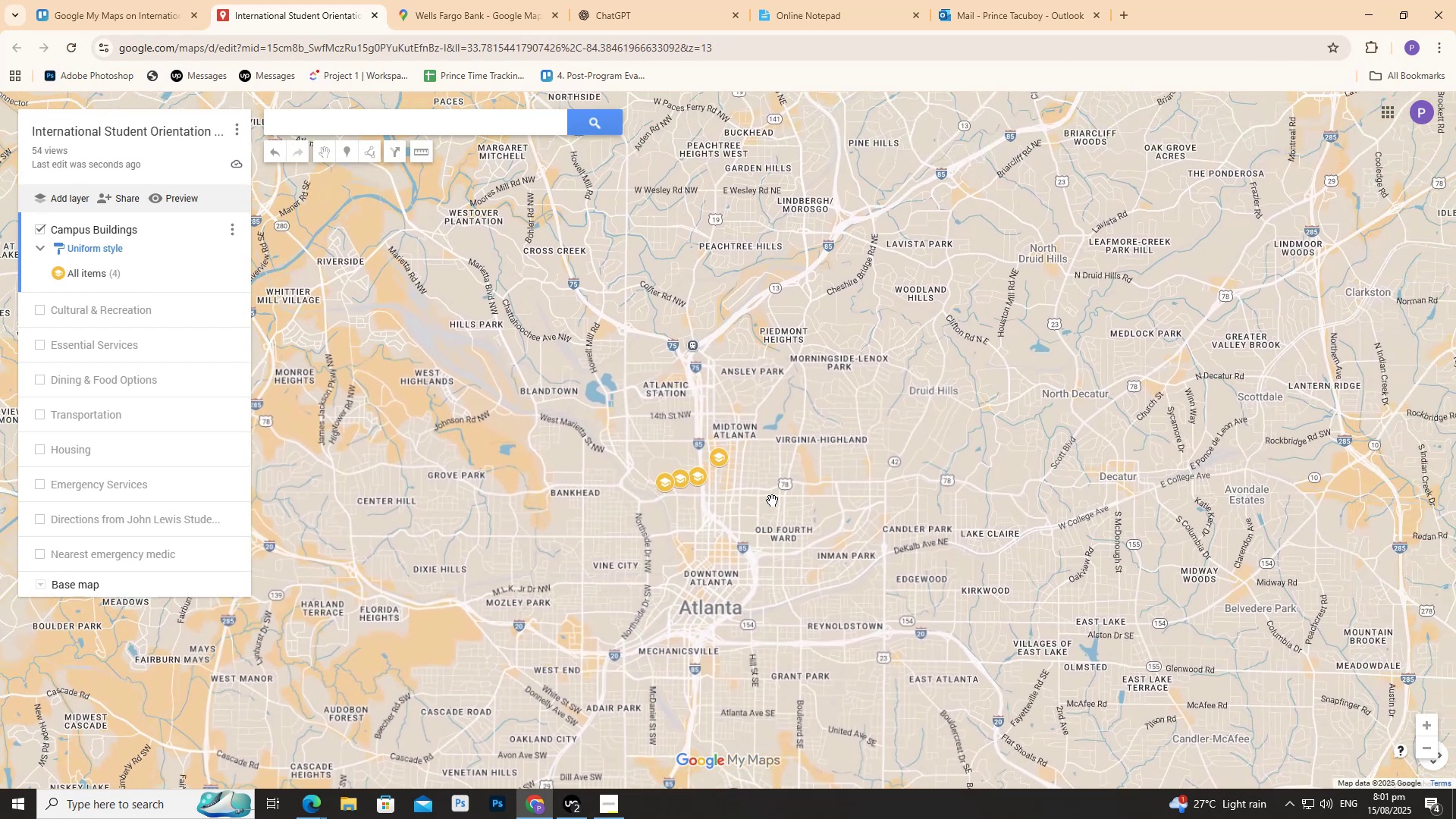 
scroll: coordinate [726, 560], scroll_direction: down, amount: 2.0
 